 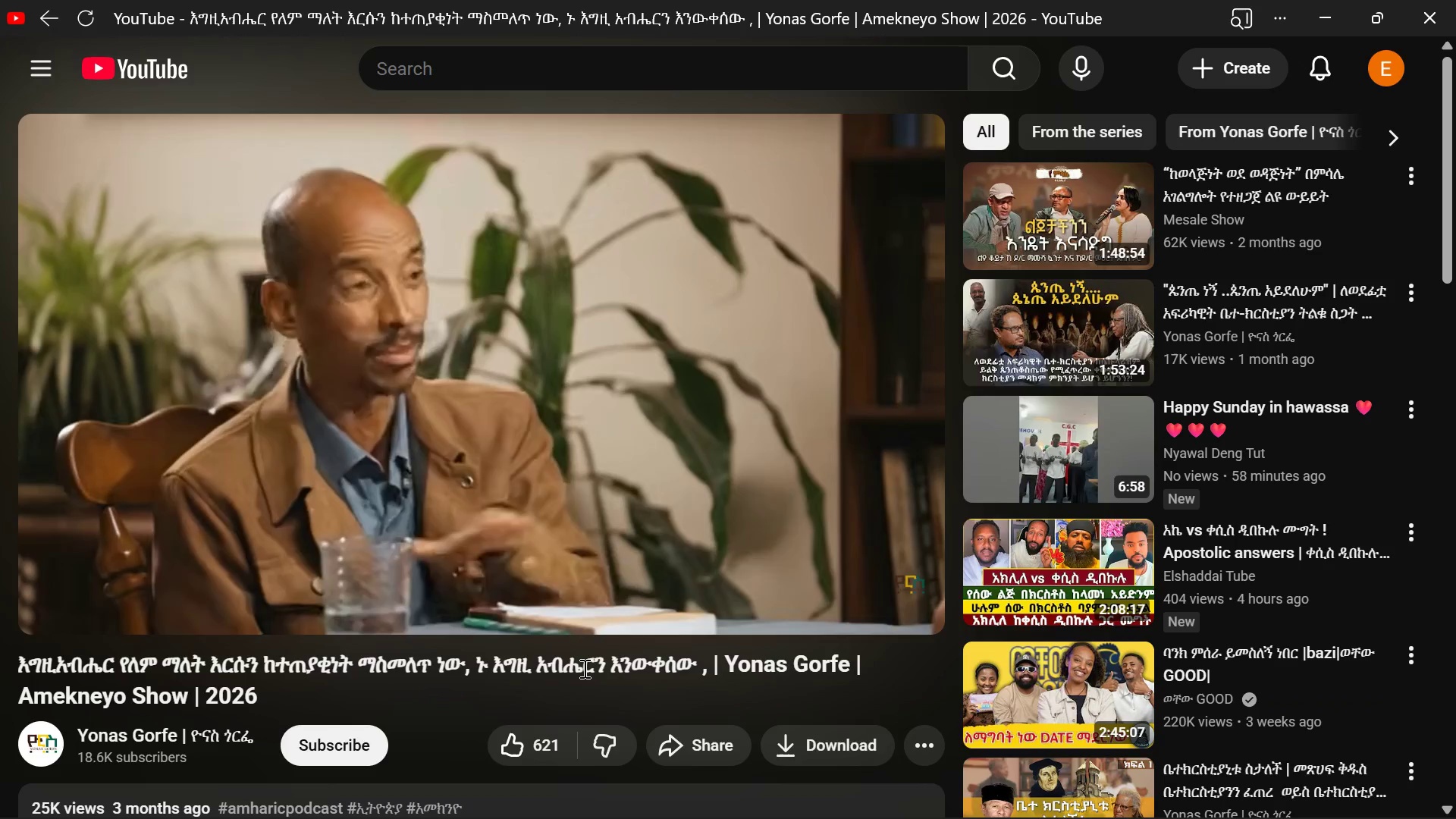 
type(,1100)
 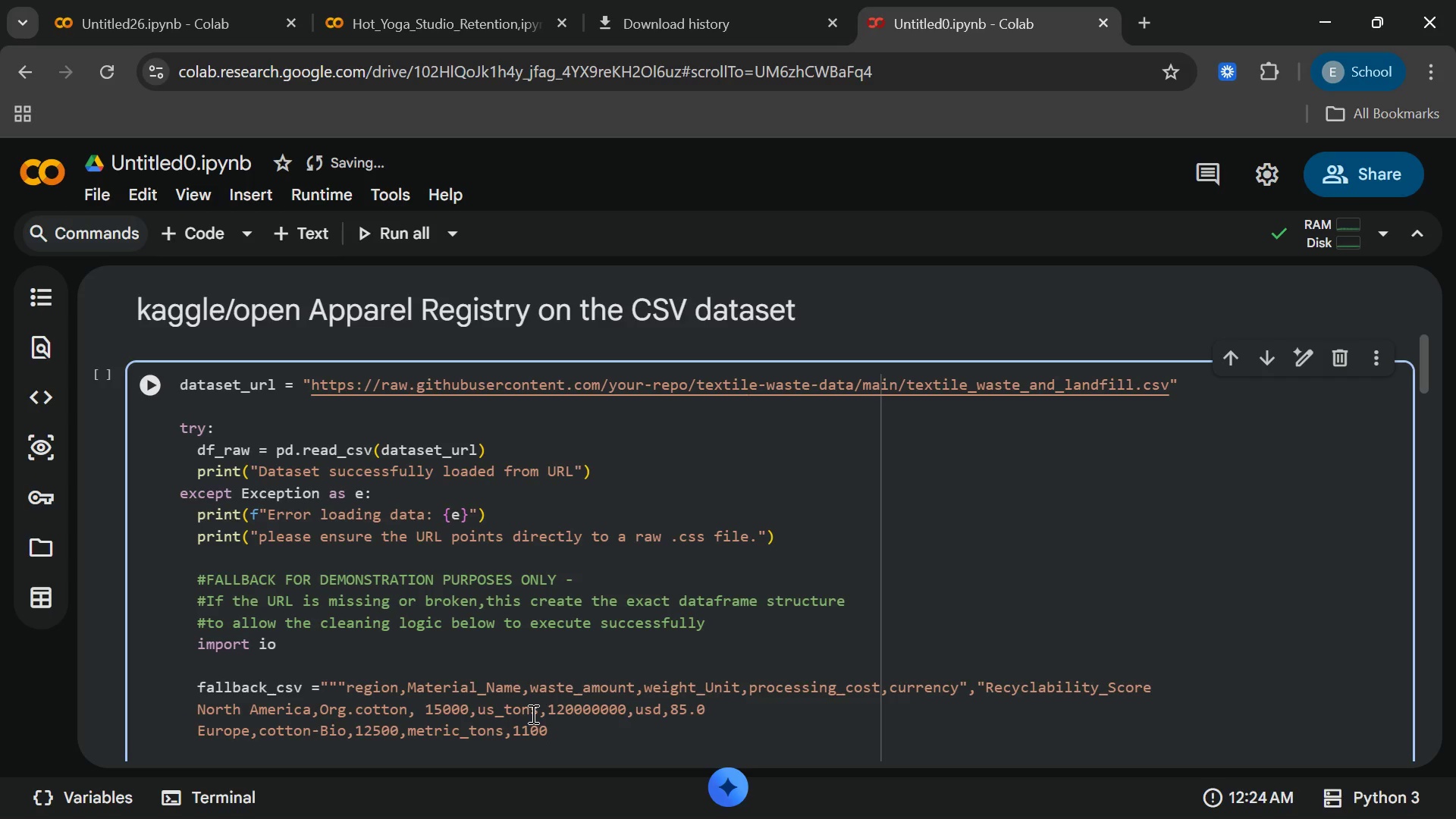 
type(0000,Eur,88.0)
 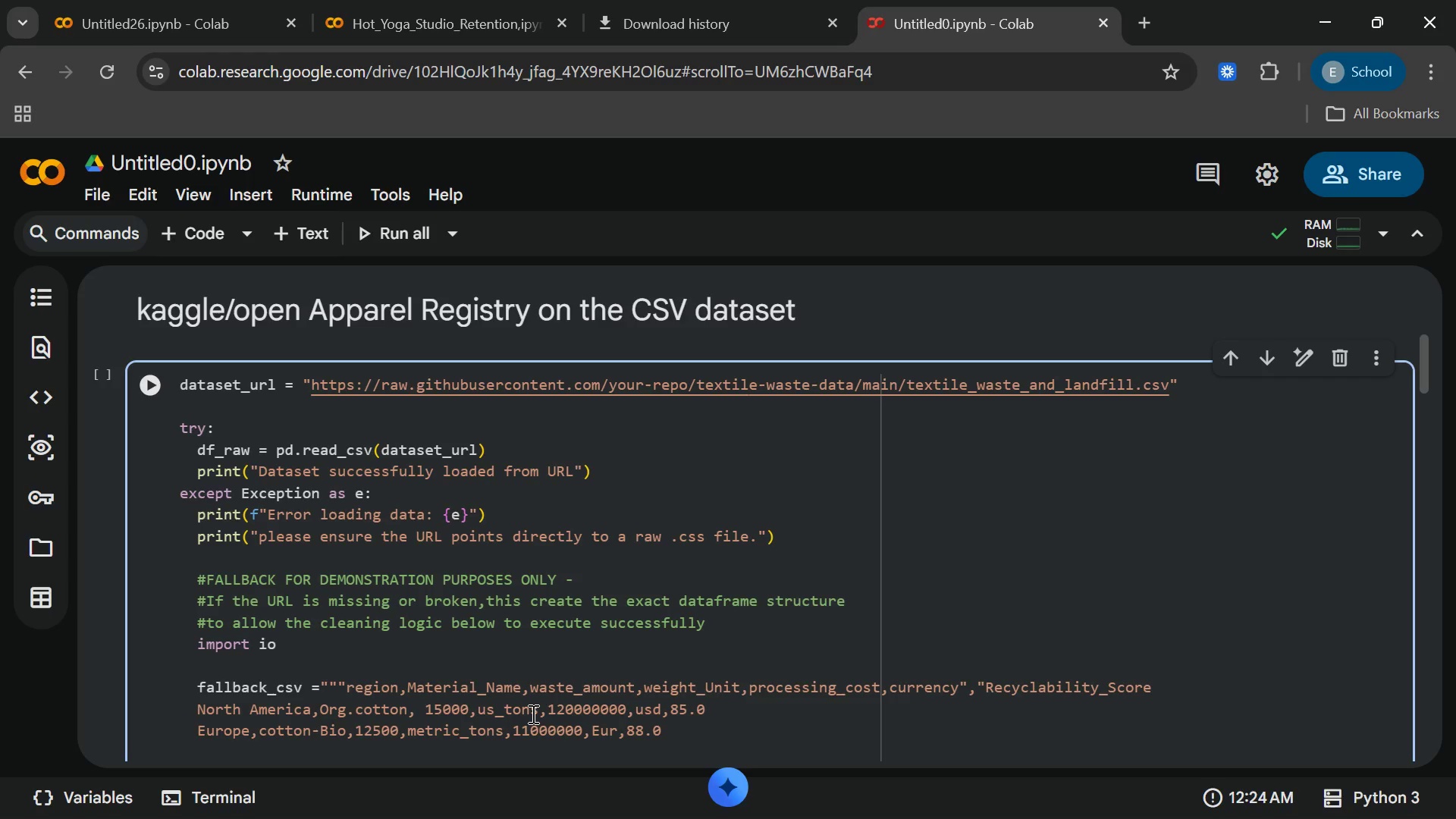 
key(Enter)
 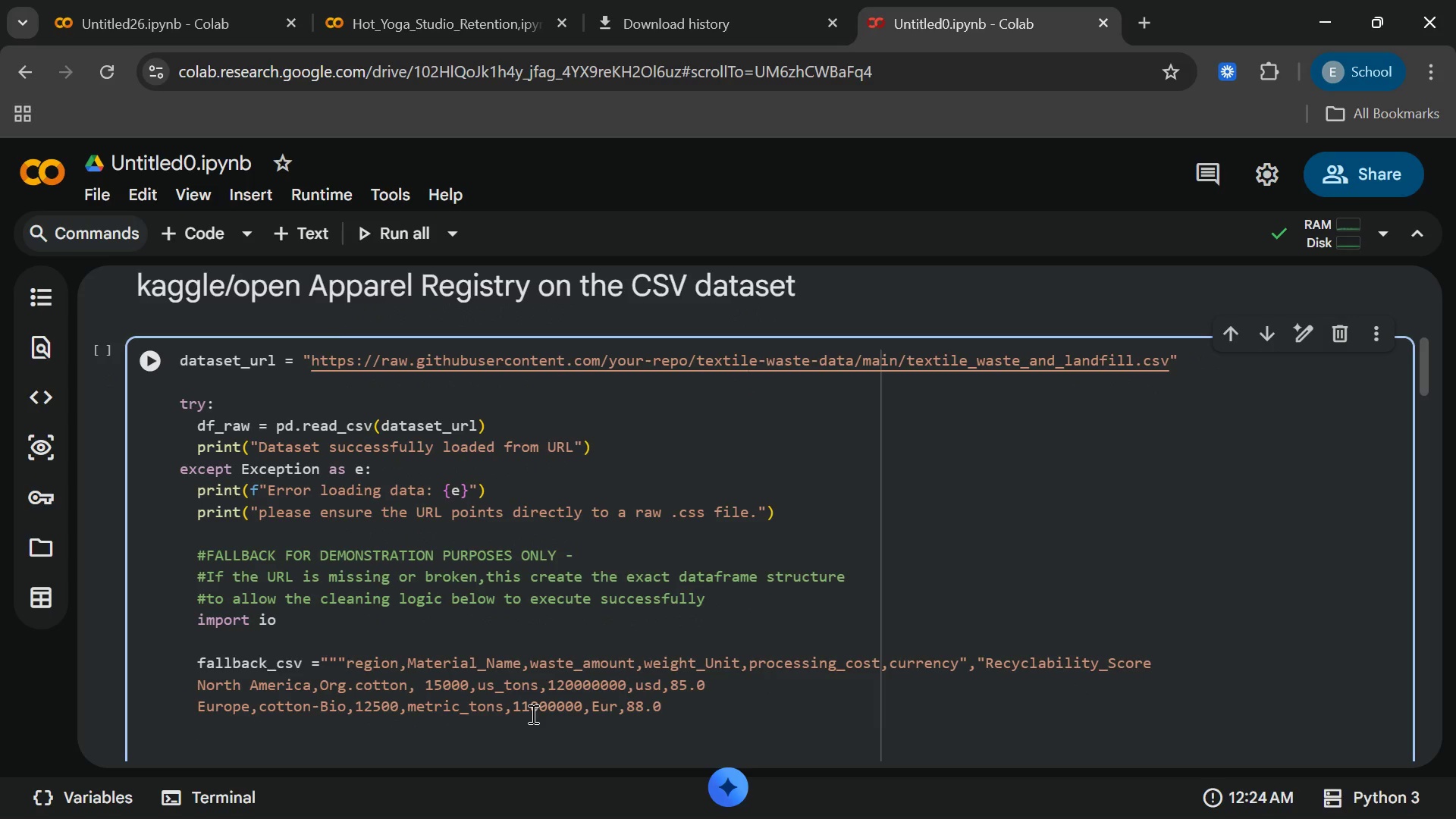 
type(APAC,COTTON)
 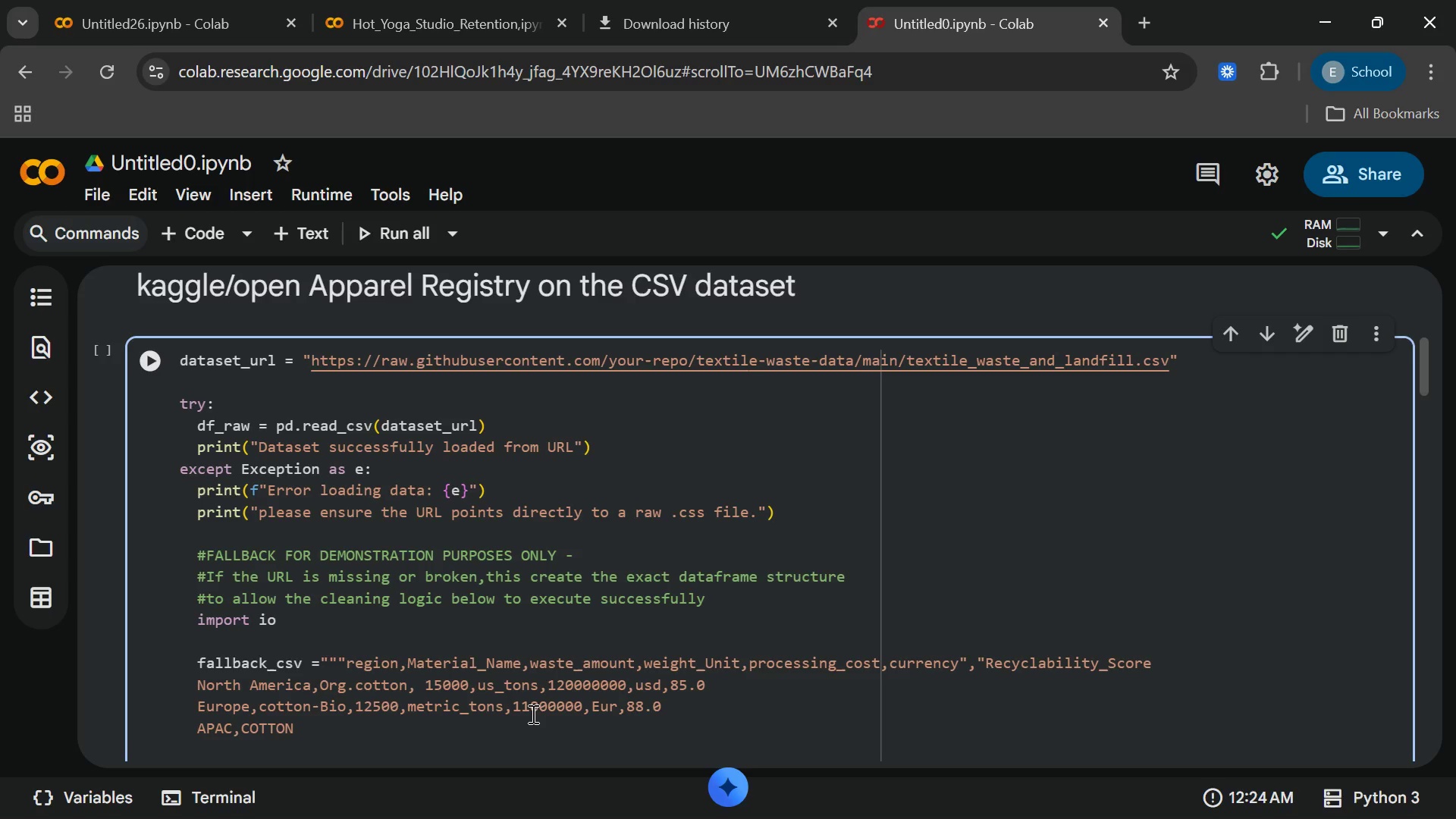 
wait(5.31)
 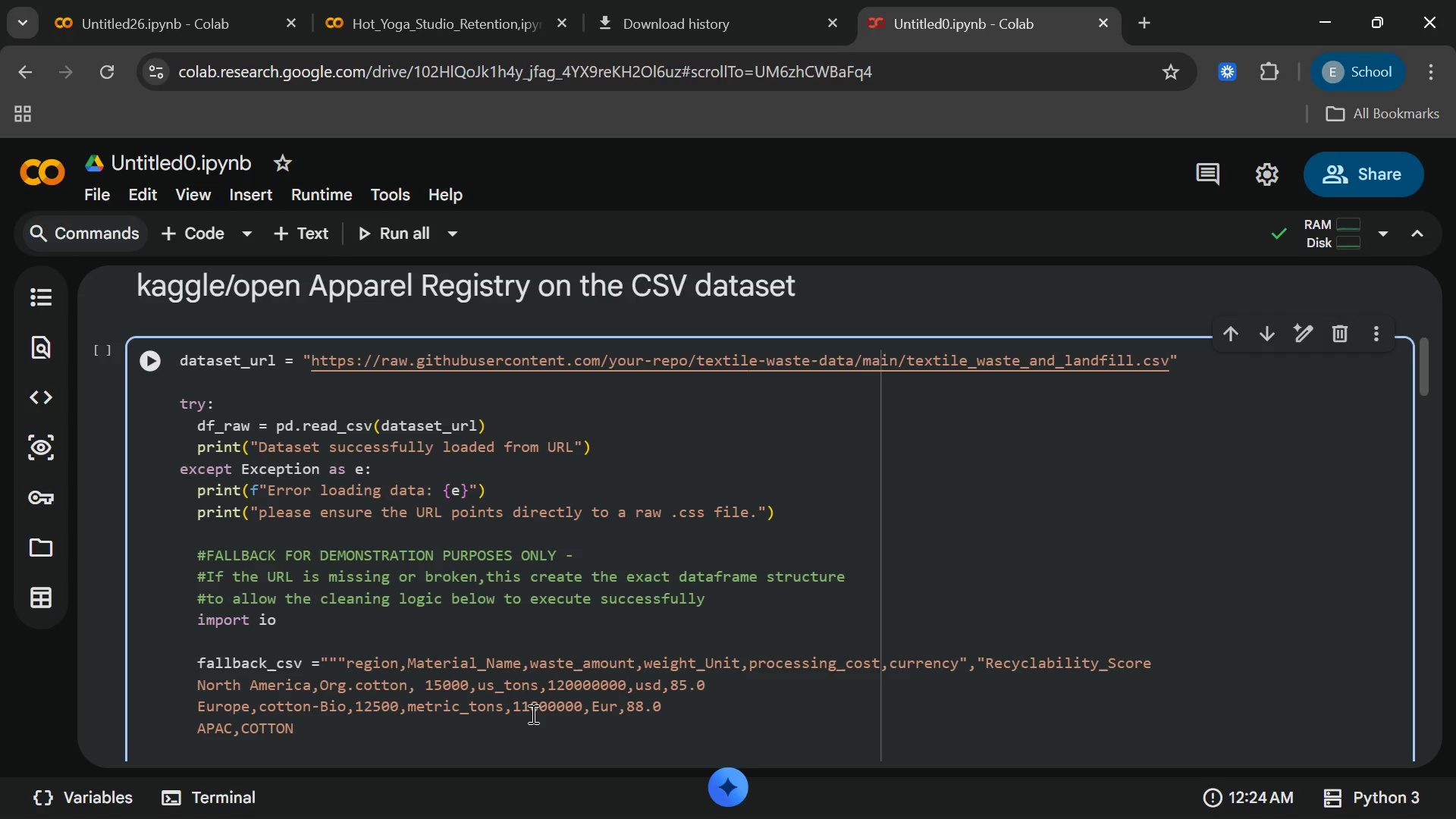 
type((ORGA)
 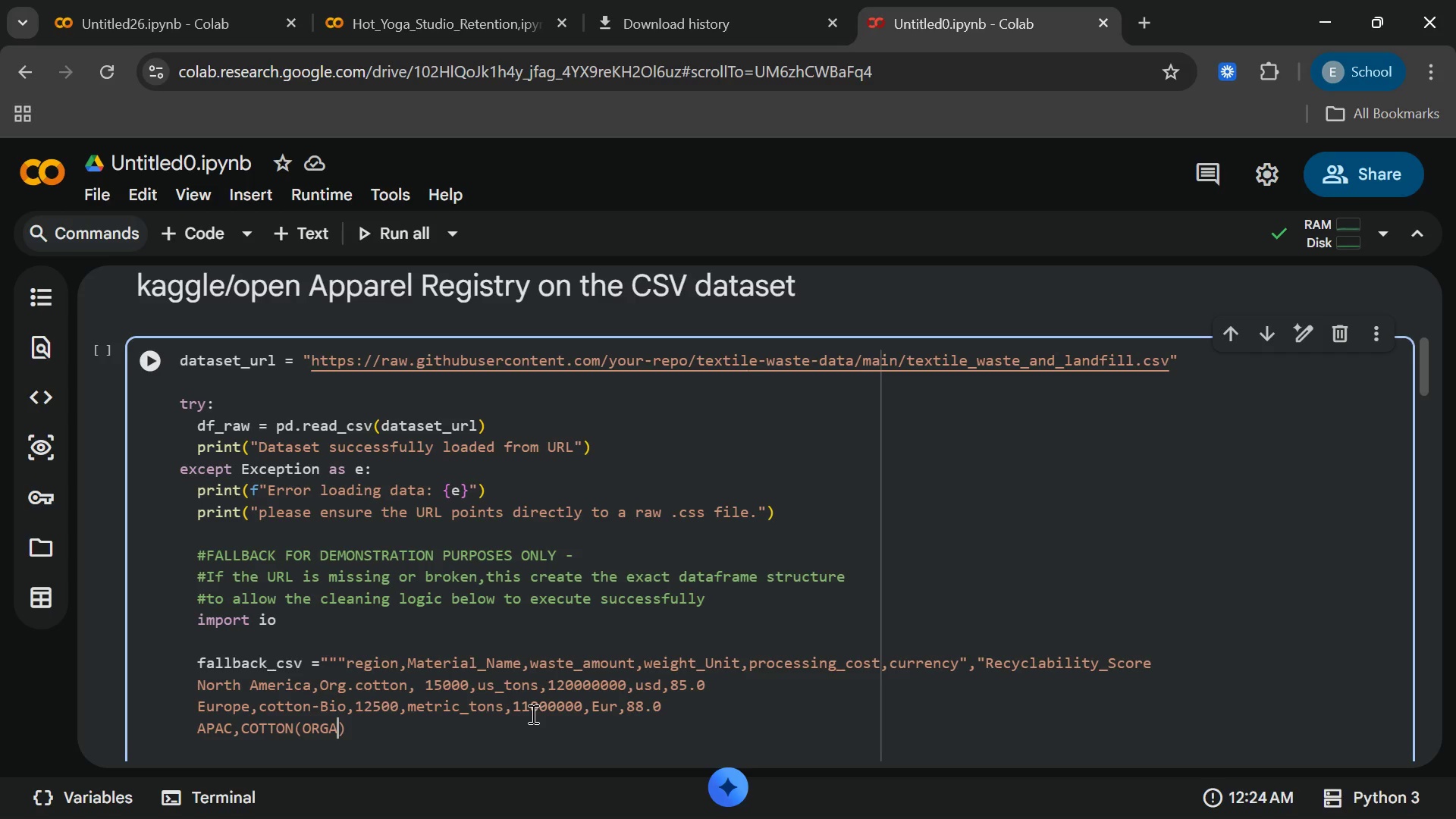 
wait(8.22)
 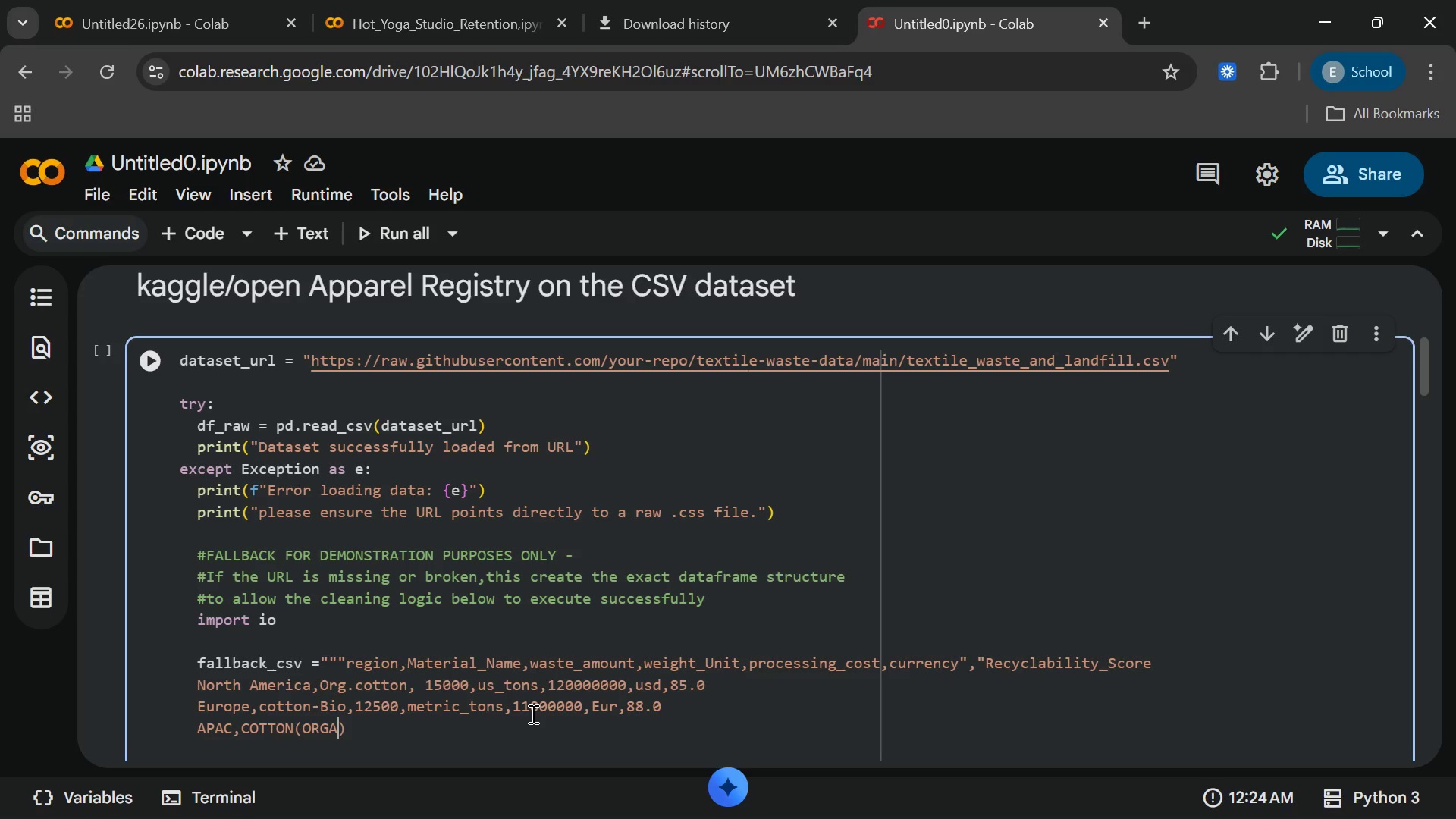 
key(Backspace)
key(Backspace)
key(Backspace)
key(Backspace)
type(organic)
 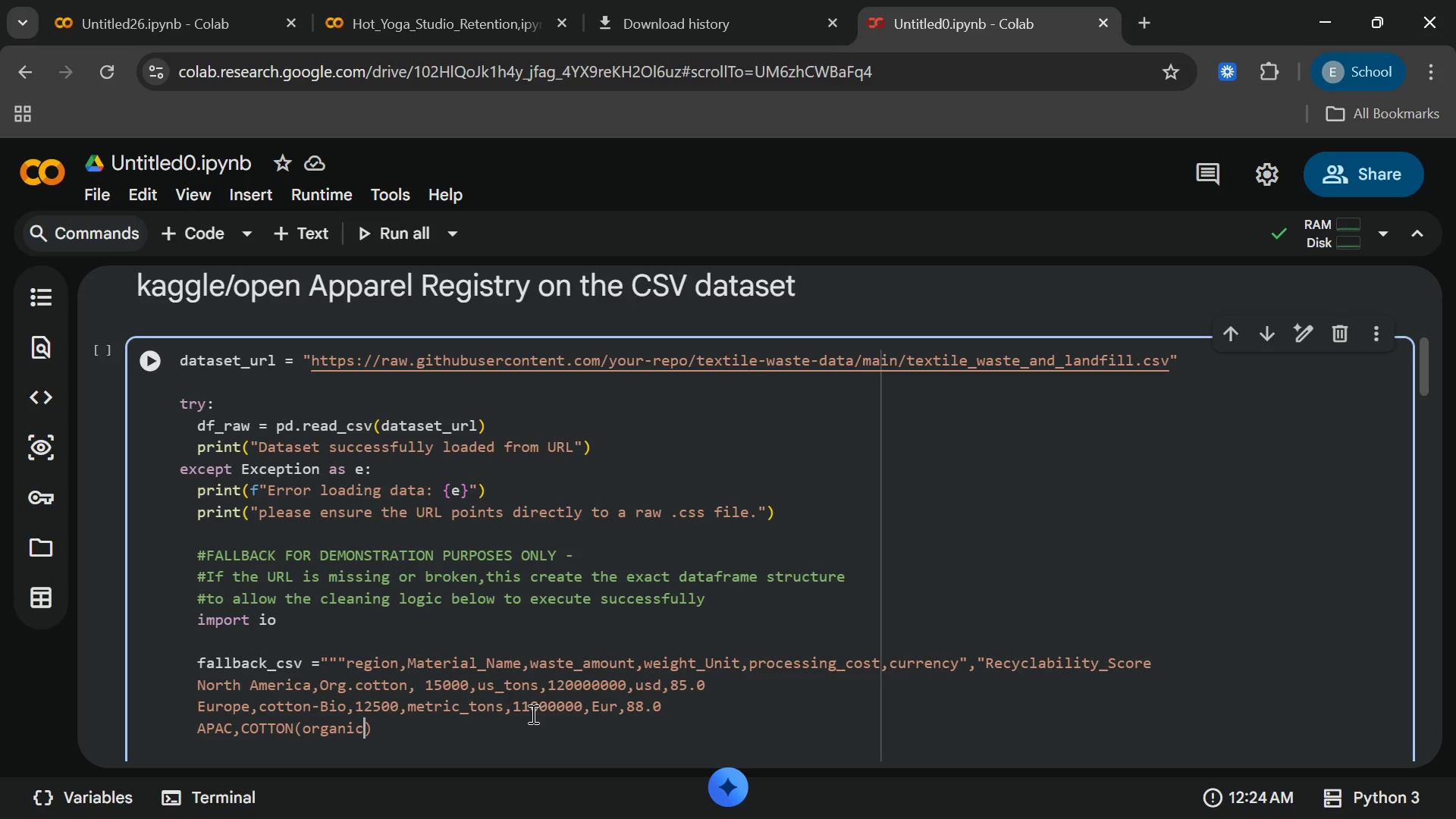 
wait(5.17)
 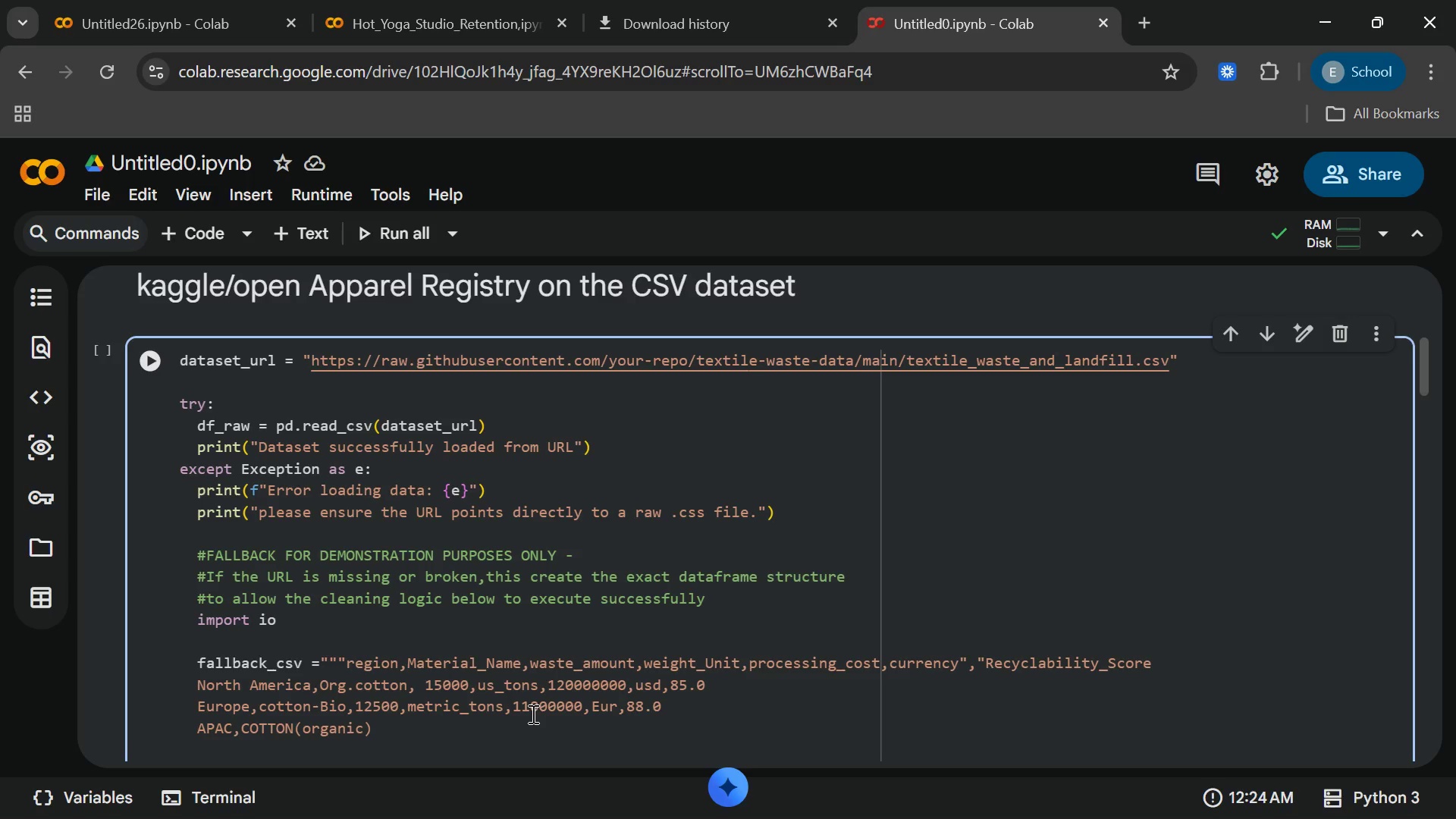 
key(ArrowRight)
 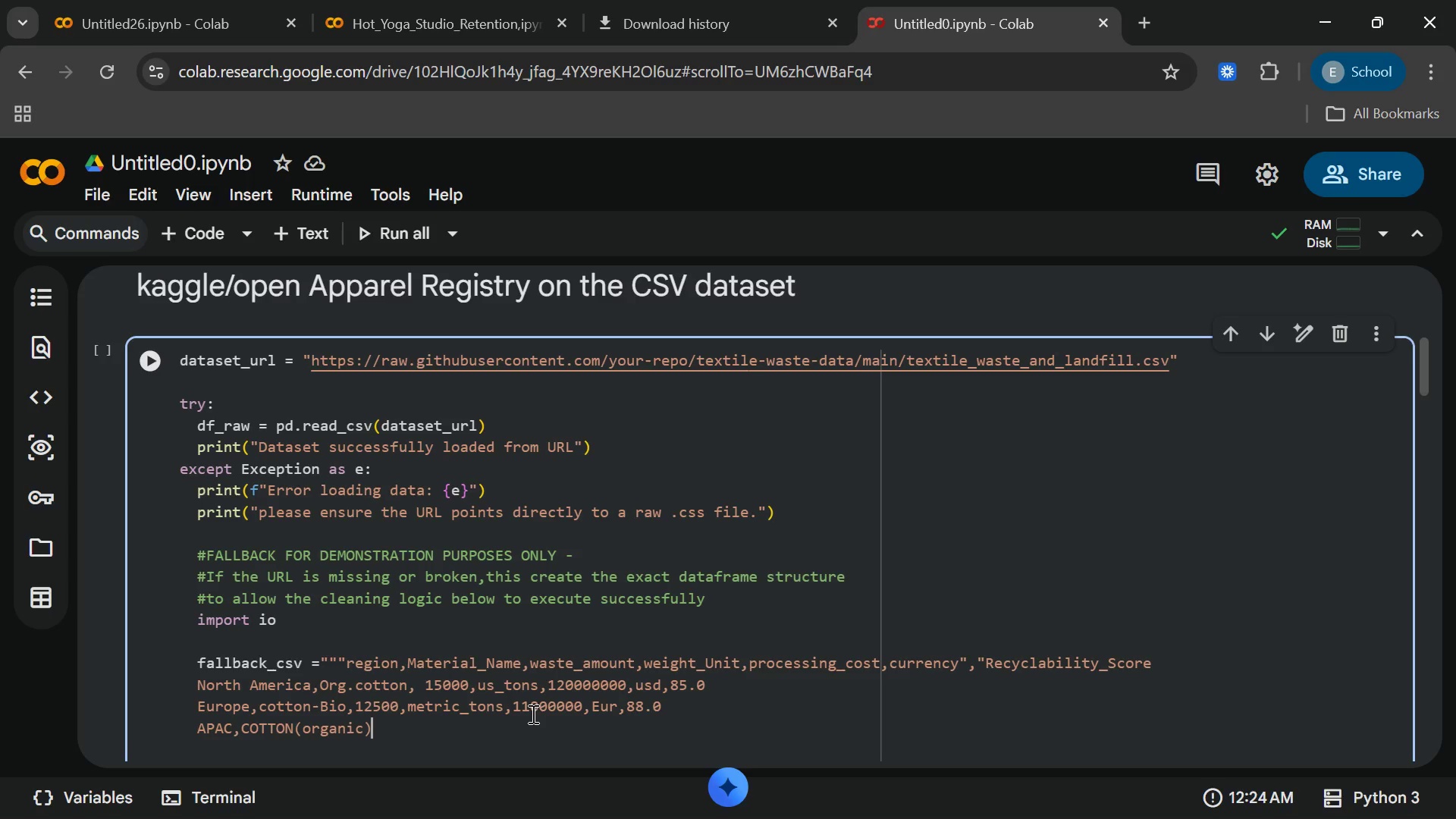 
type(,14)
 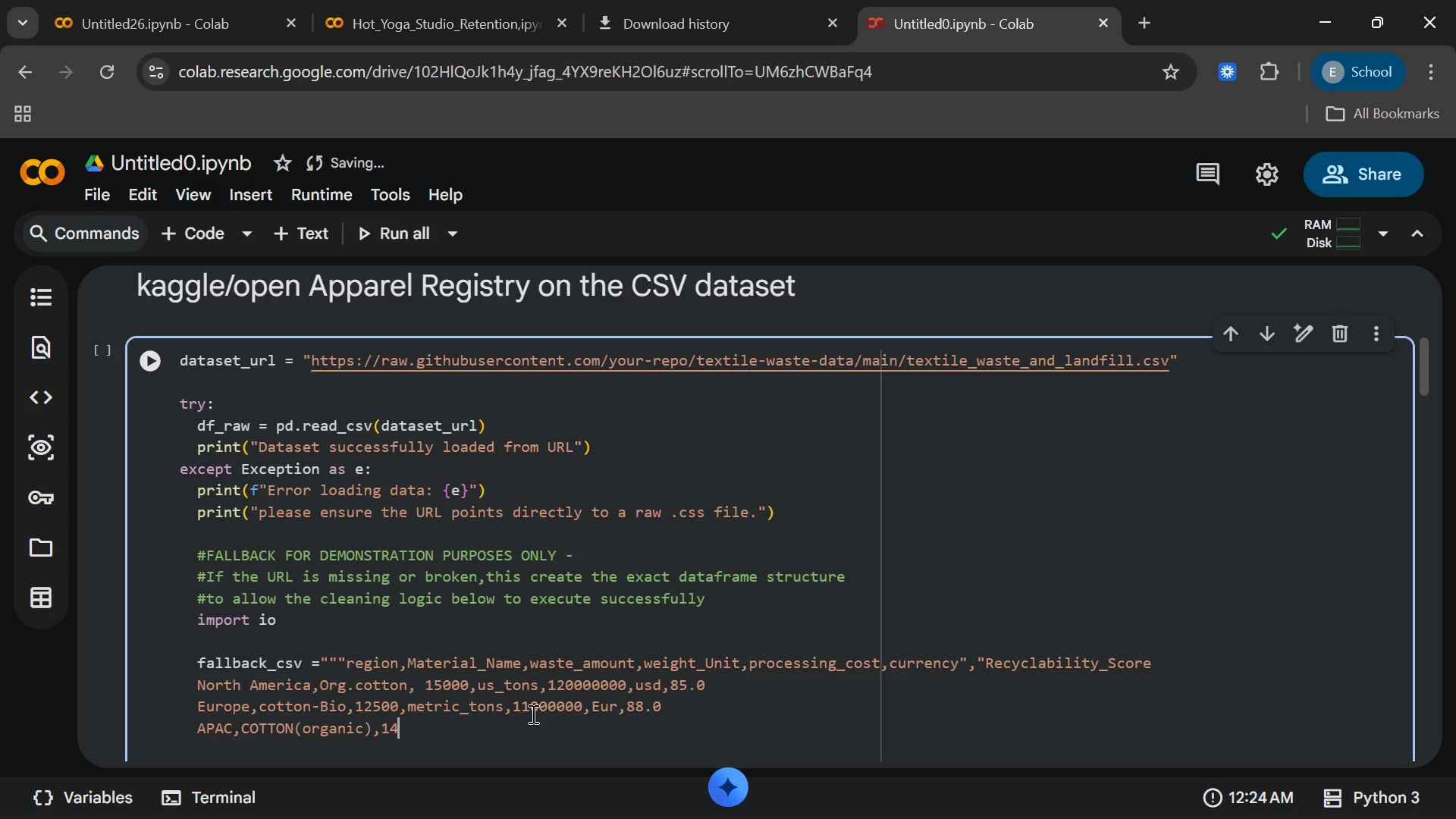 
wait(6.55)
 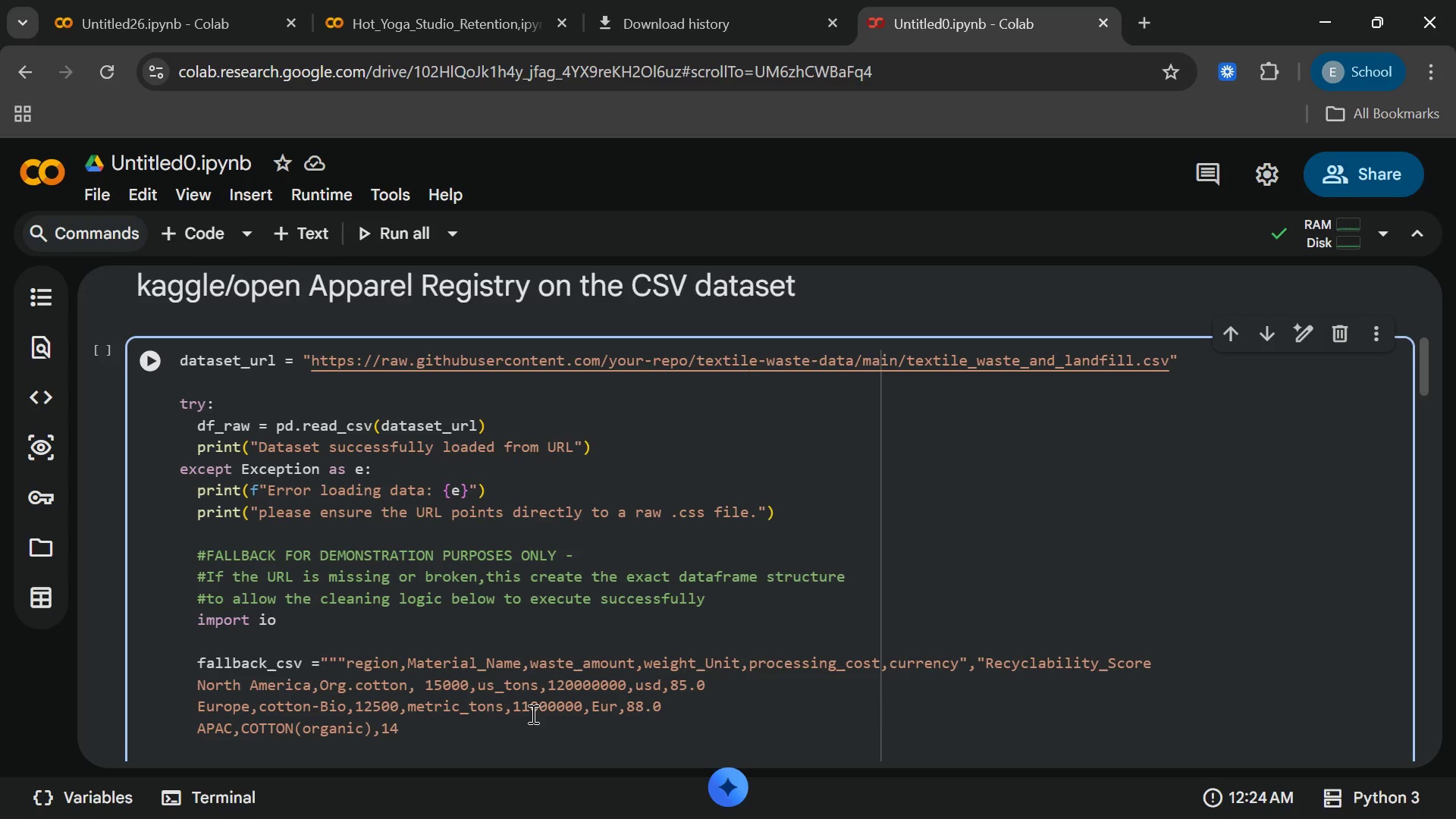 
type(000000,kg)
 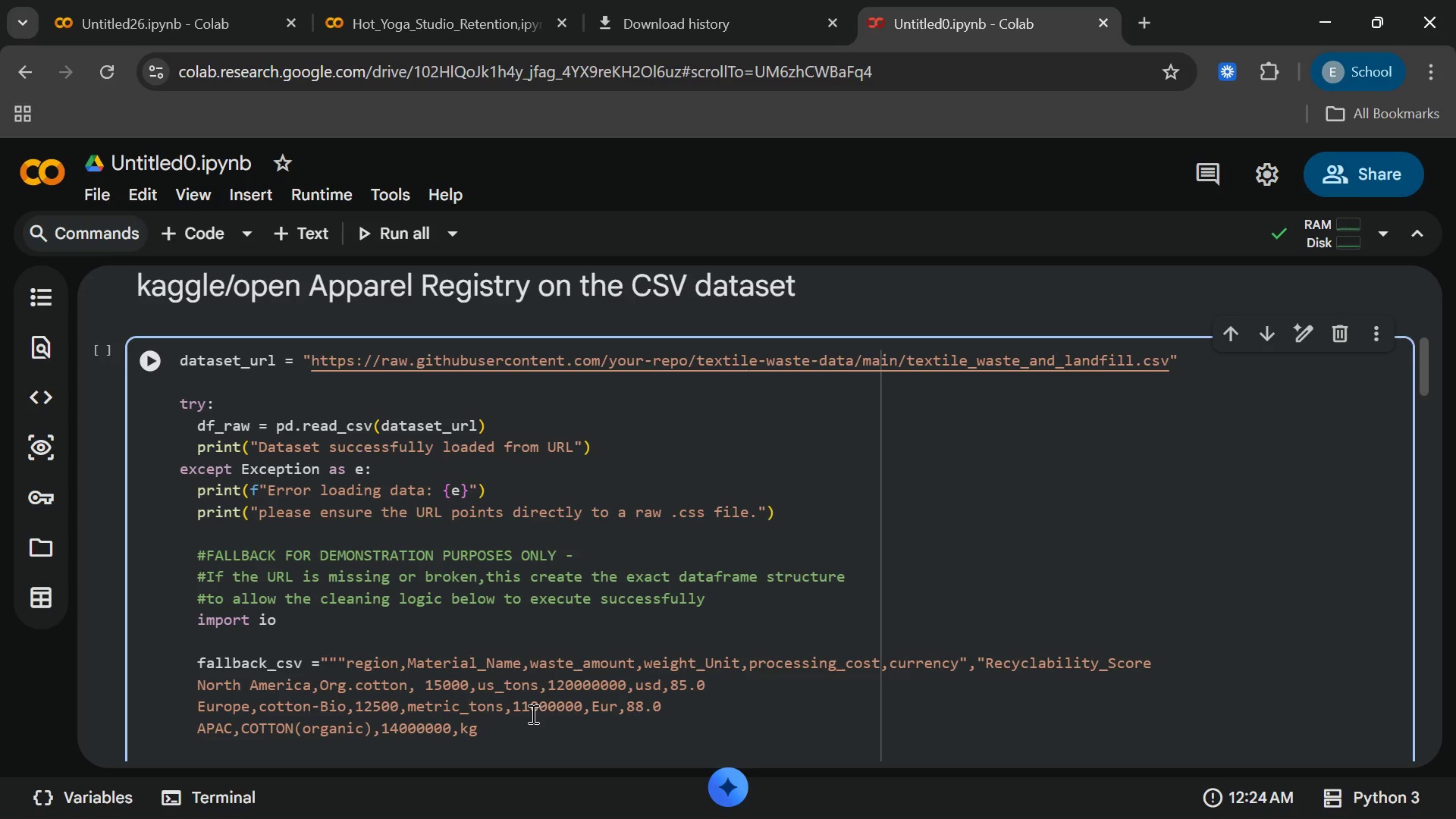 
wait(8.44)
 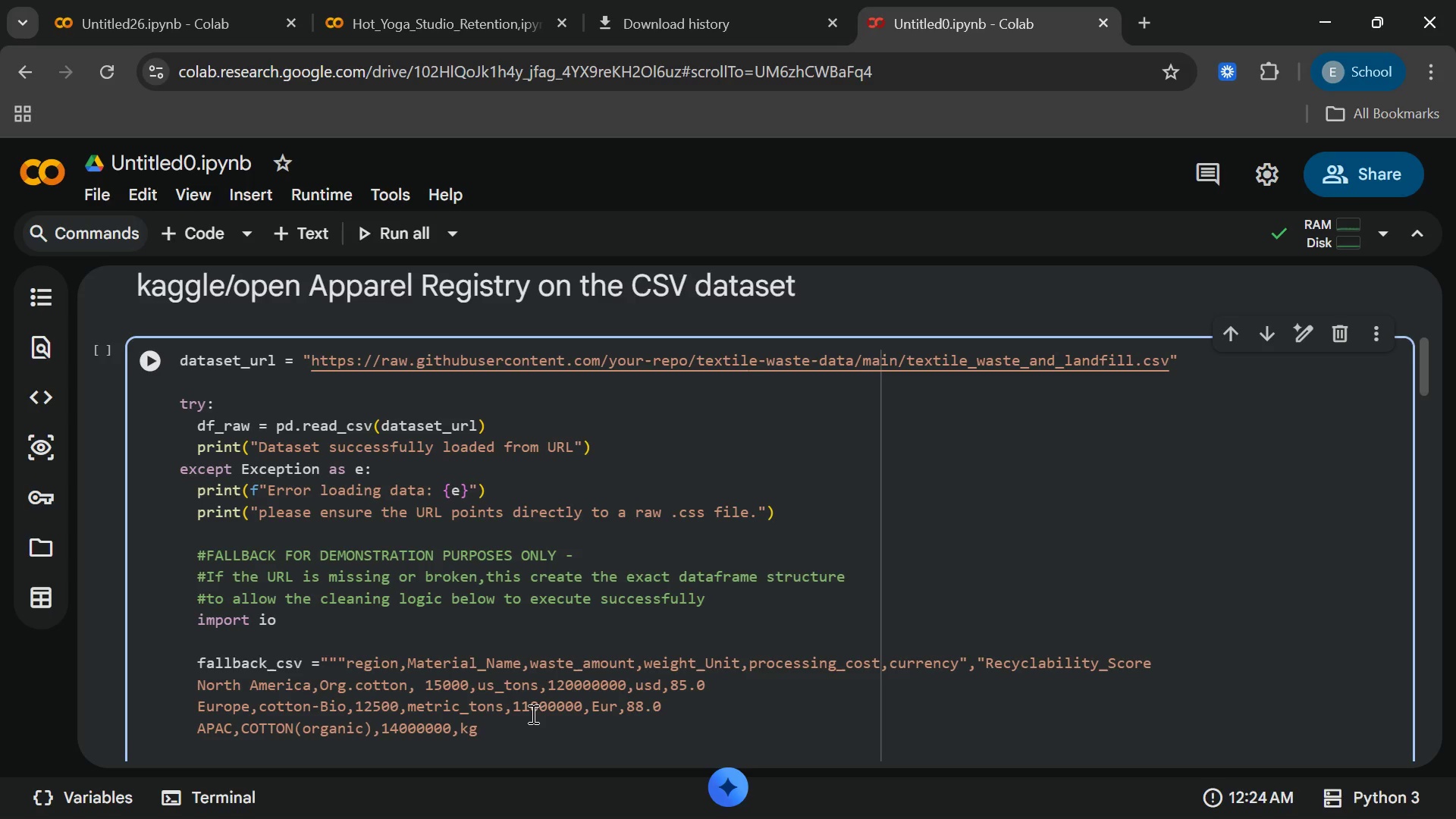 
type(1500)
 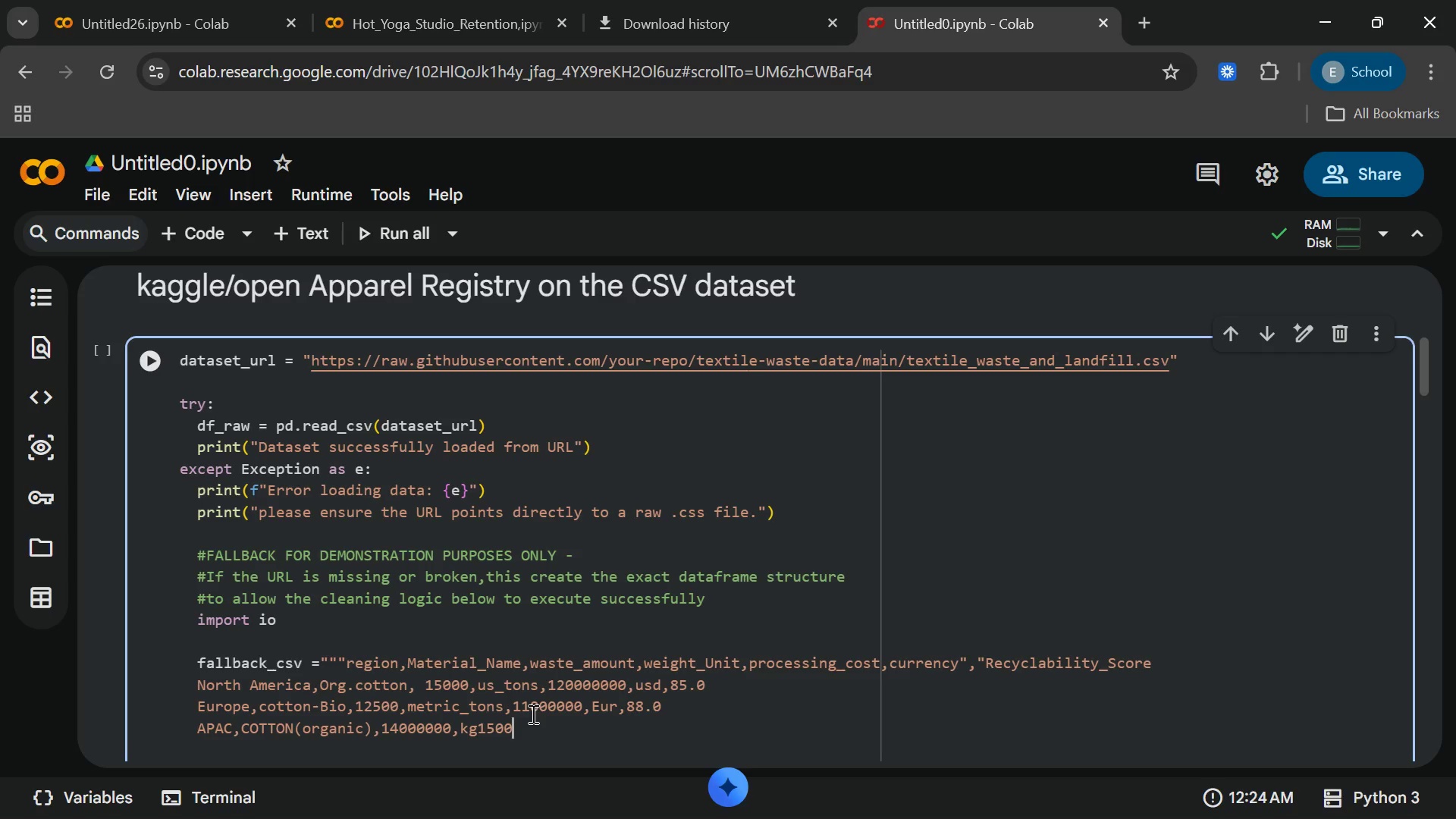 
wait(5.39)
 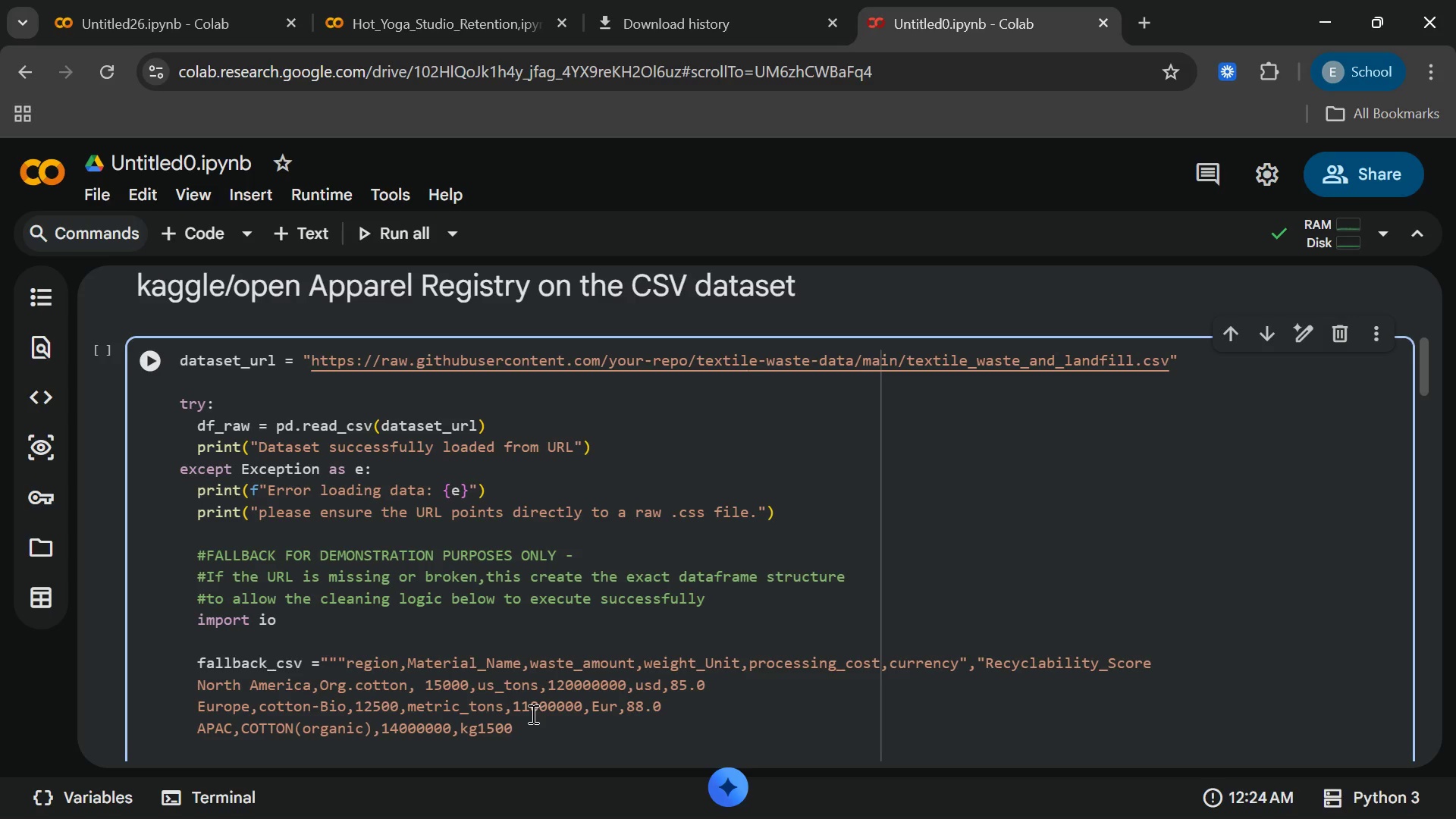 
key(Backspace)
 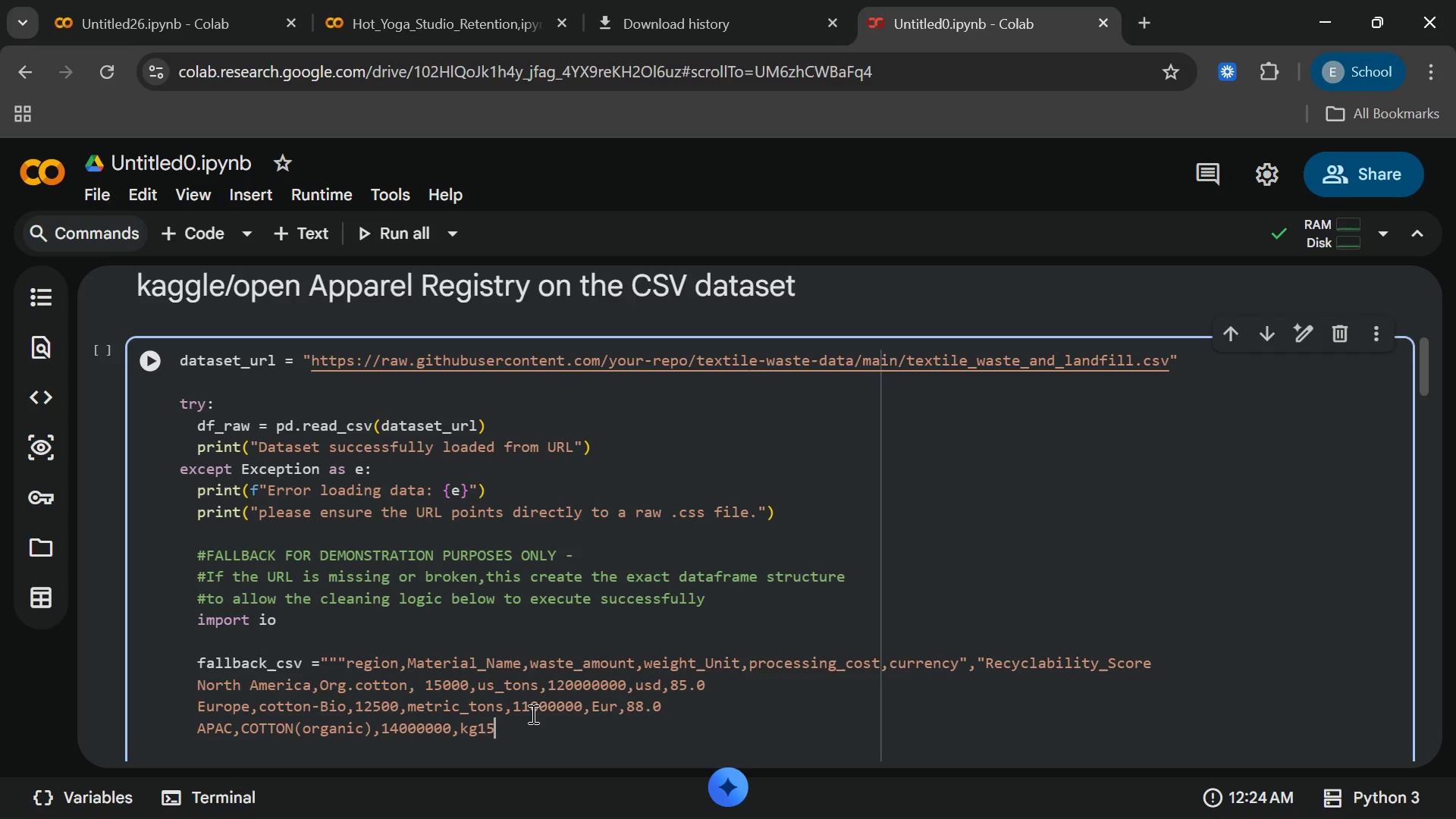 
key(Backspace)
 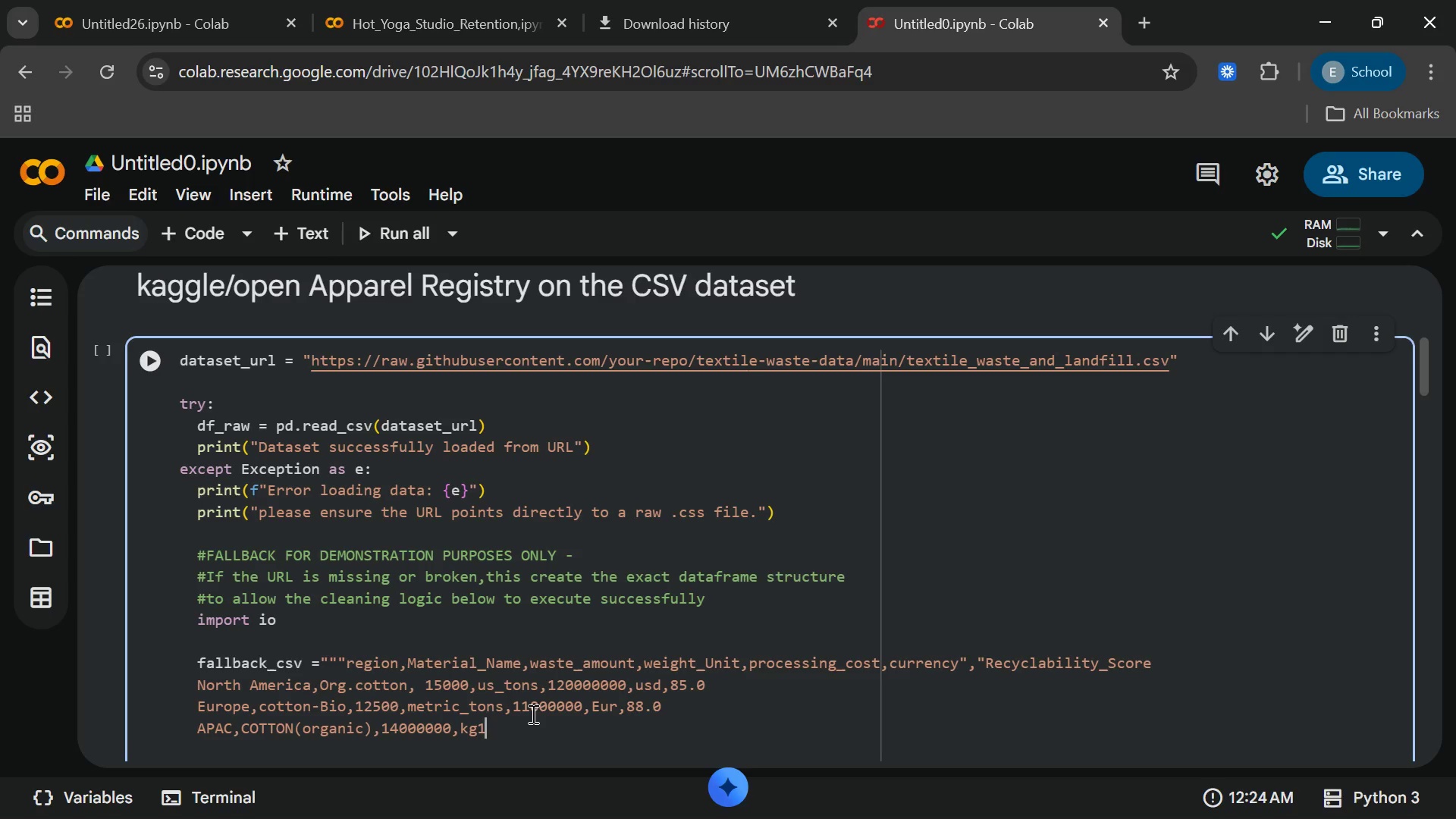 
key(Backspace)
 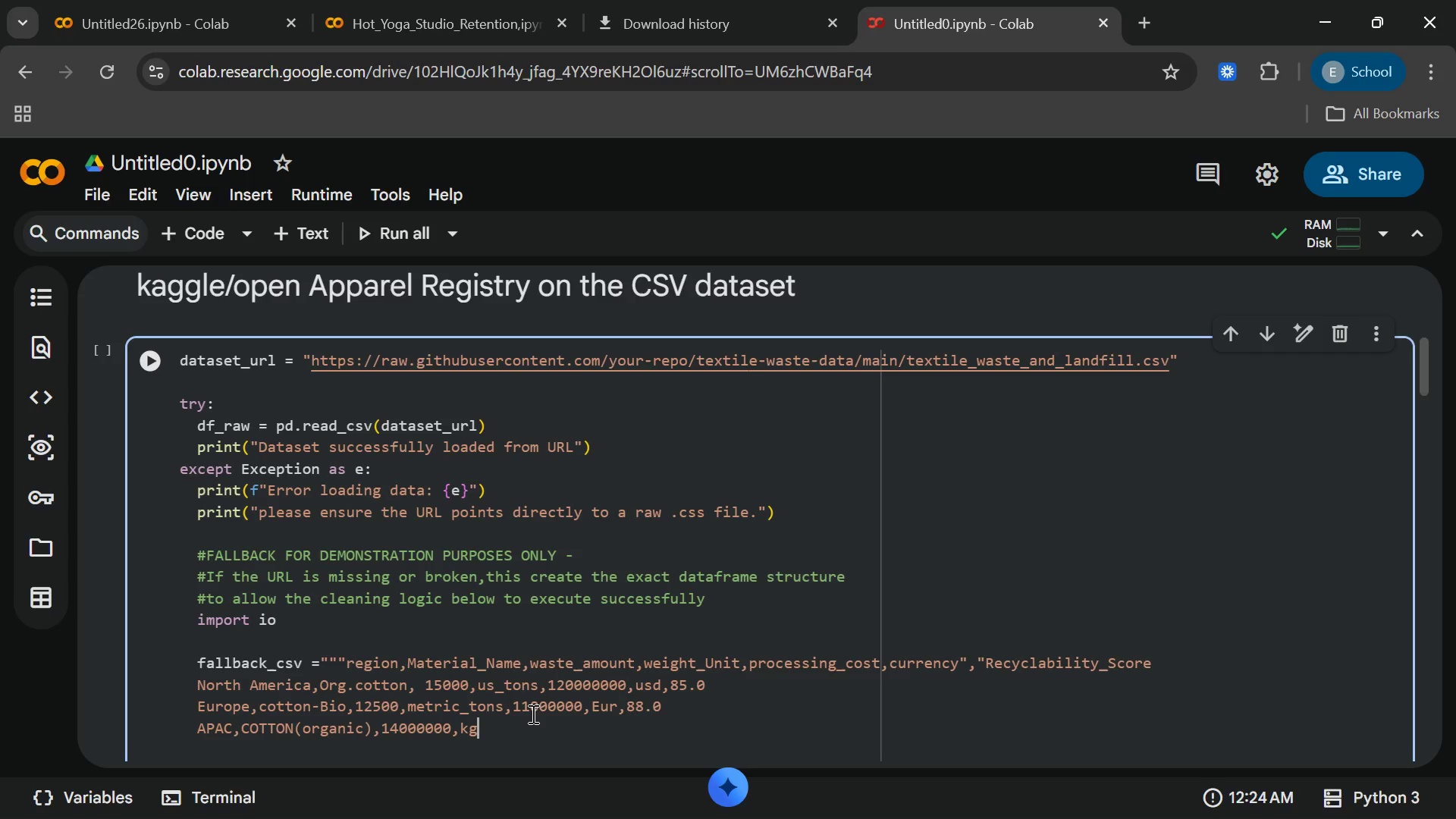 
key(Backspace)
 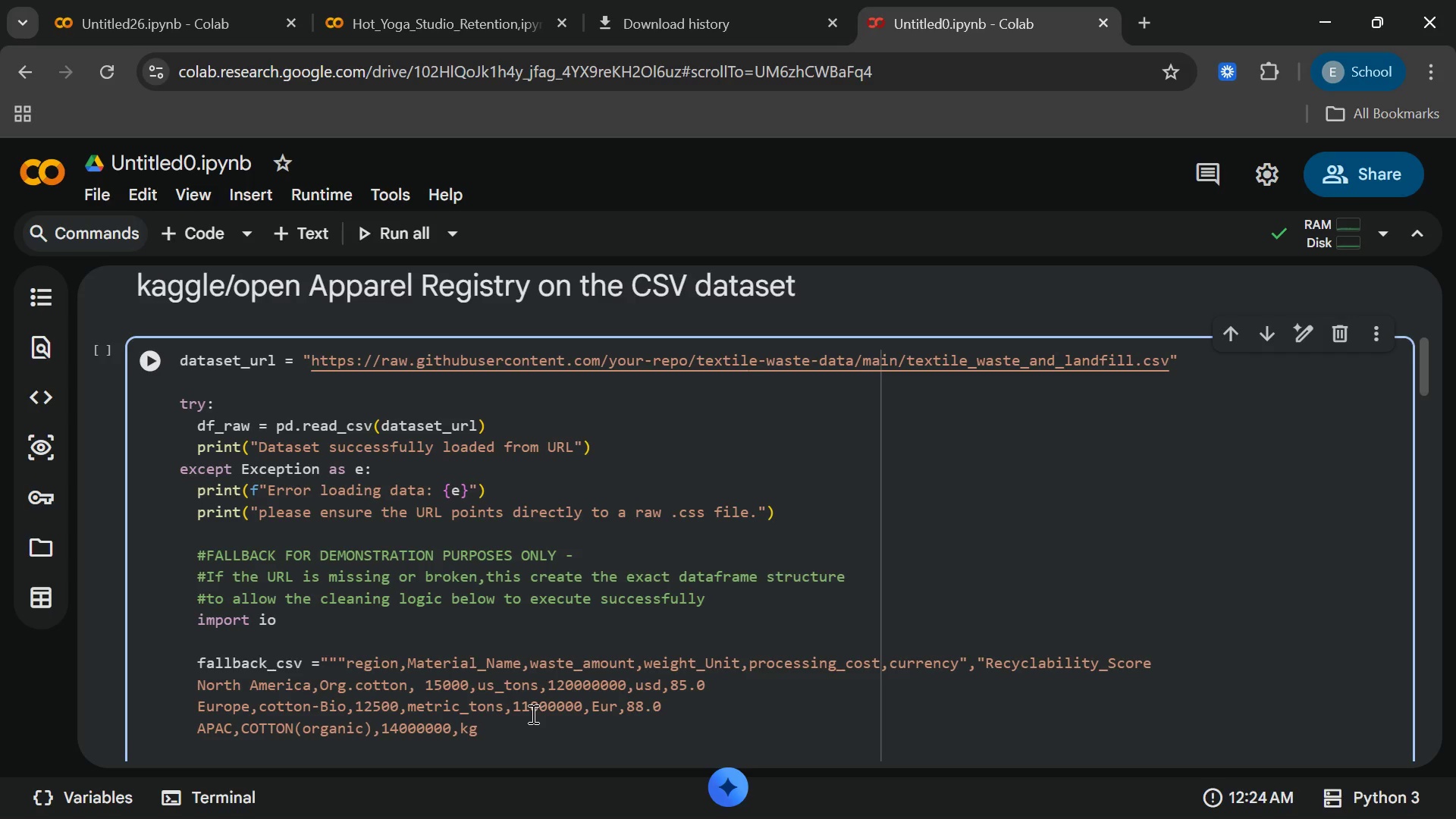 
type(,14000[F15])
 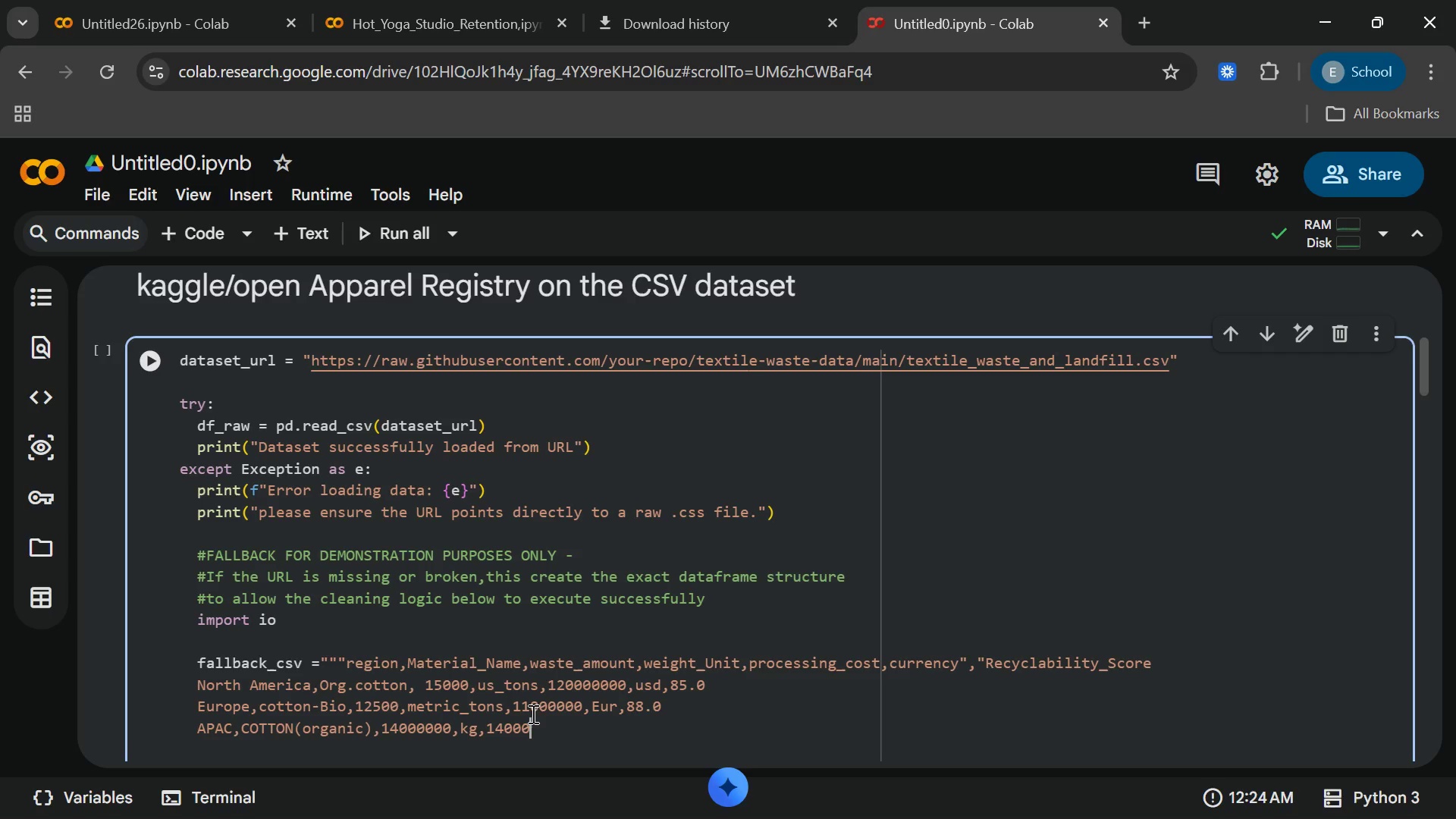 
key(Alt+Meta+MetaLeft)
 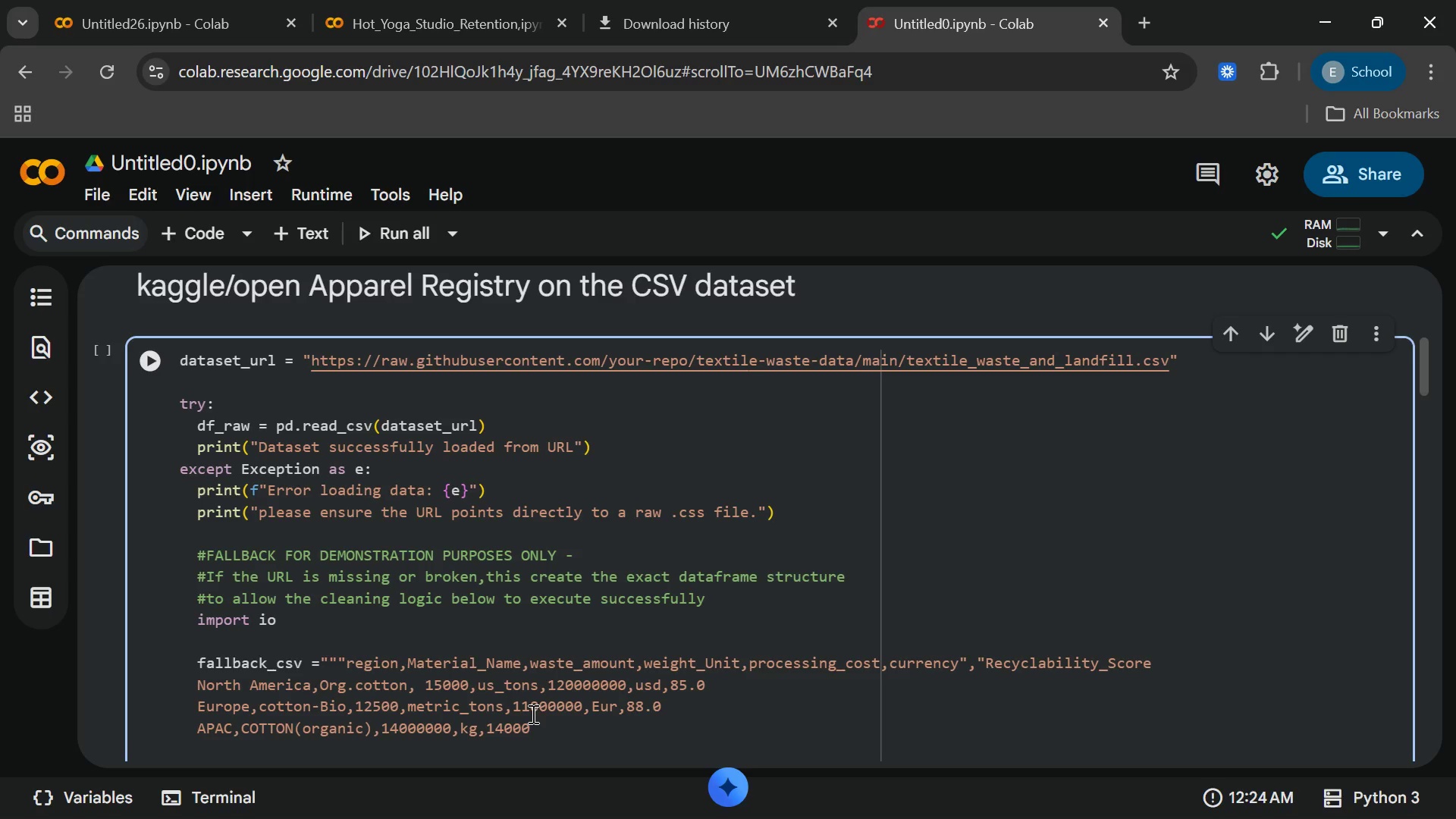 
key(Alt+AltLeft)
 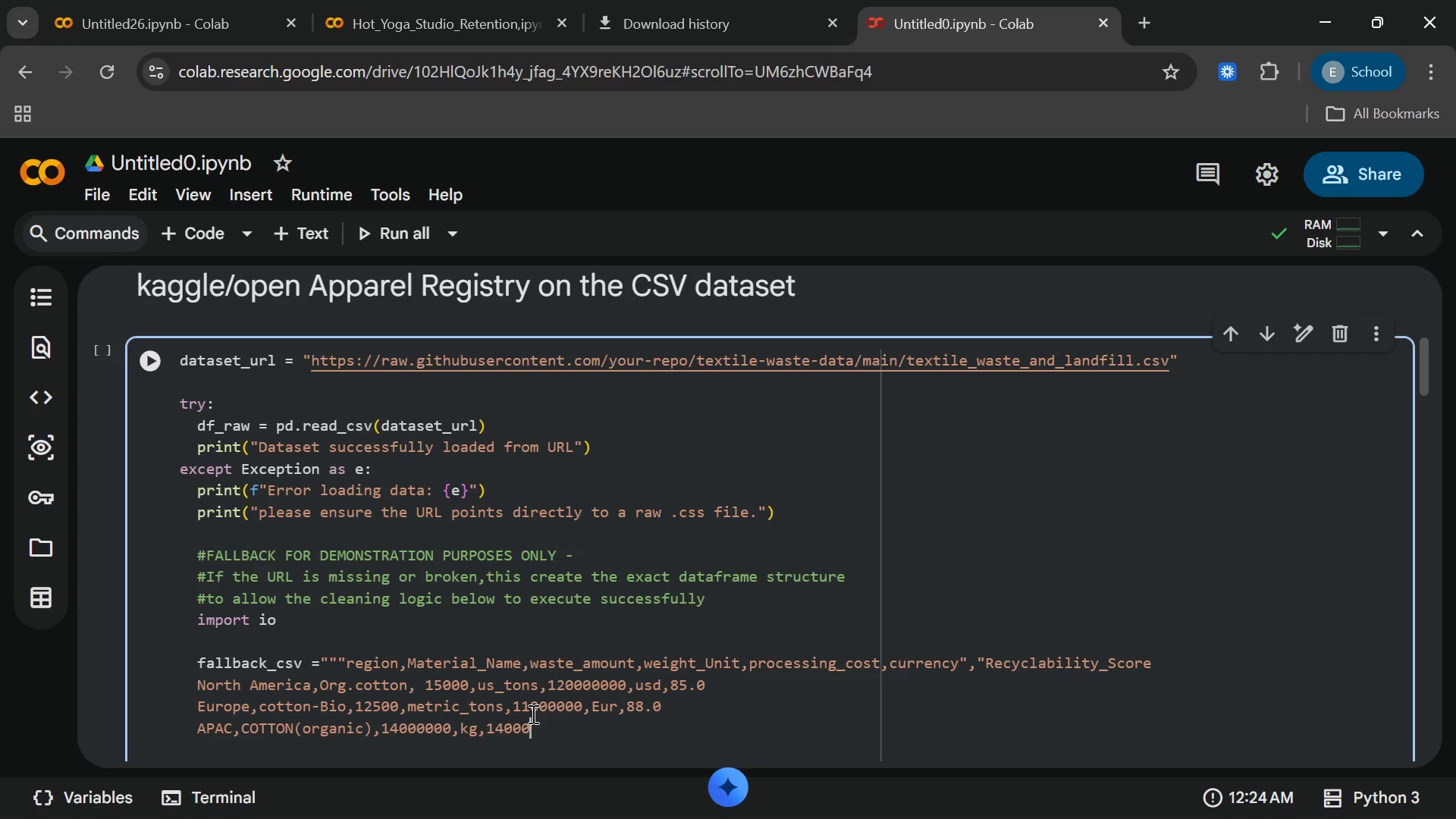 
key(Alt+AltLeft)
 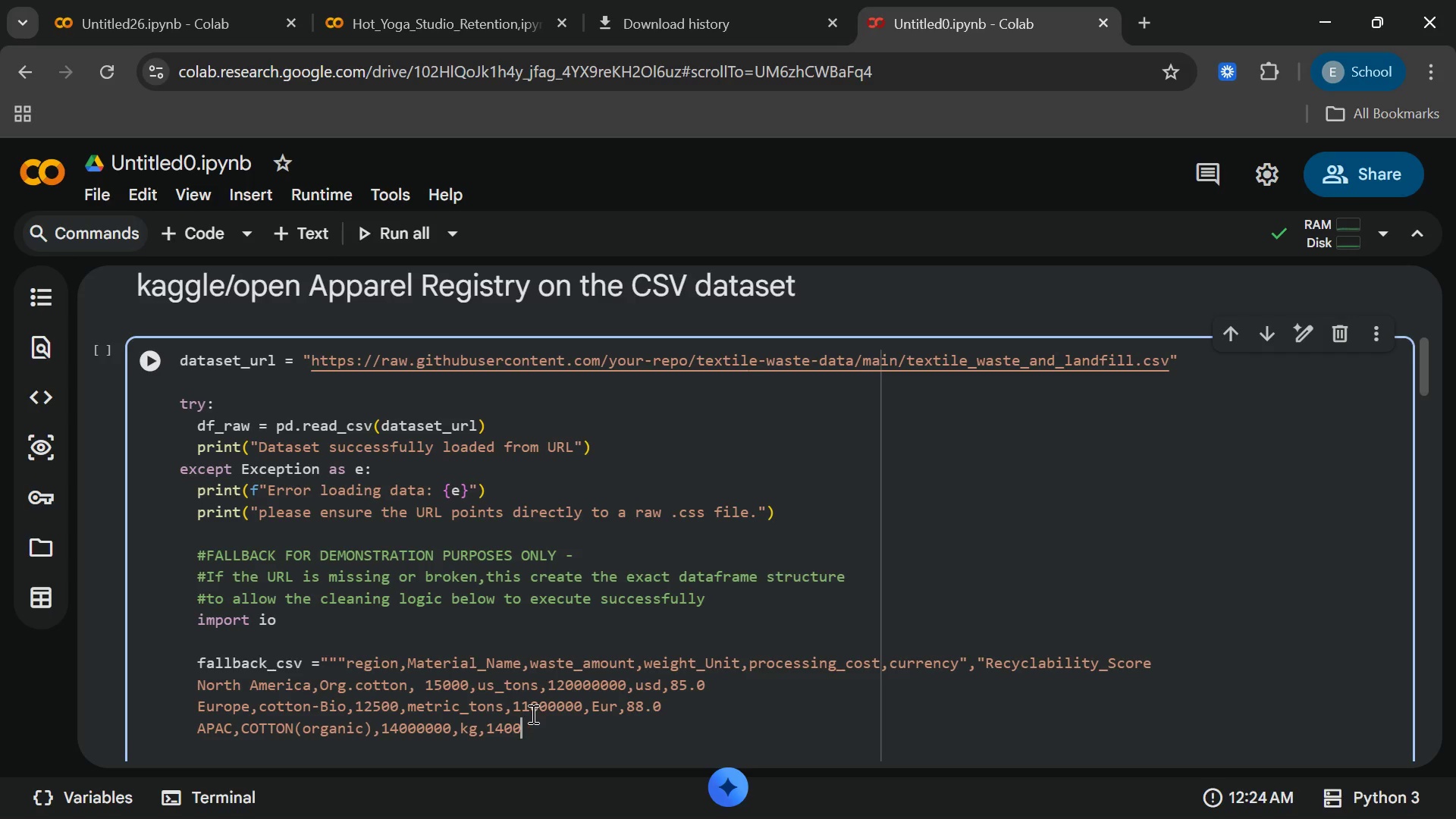 
key(Alt+F15)
 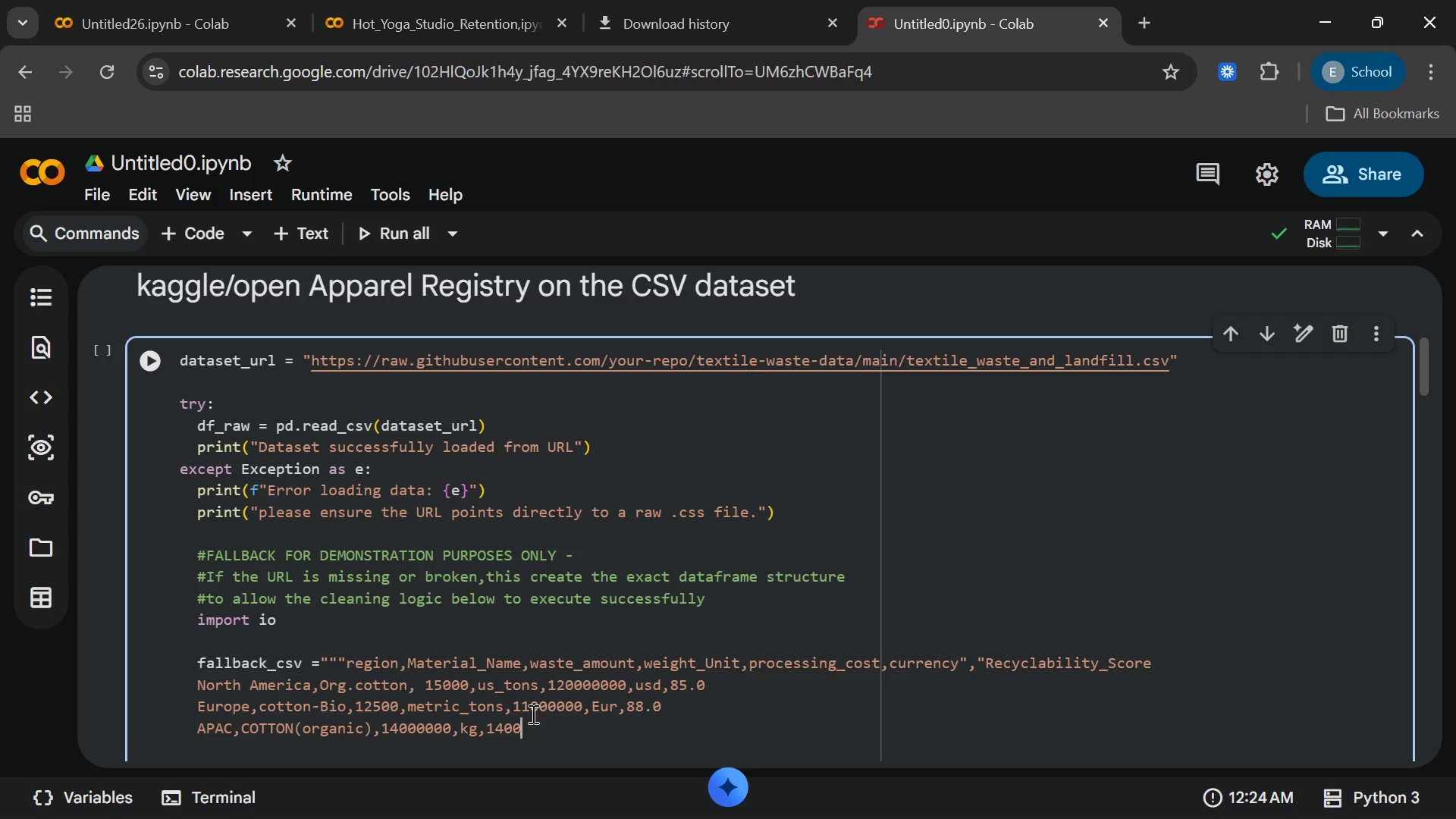 
key(Alt+Meta+MetaLeft)
 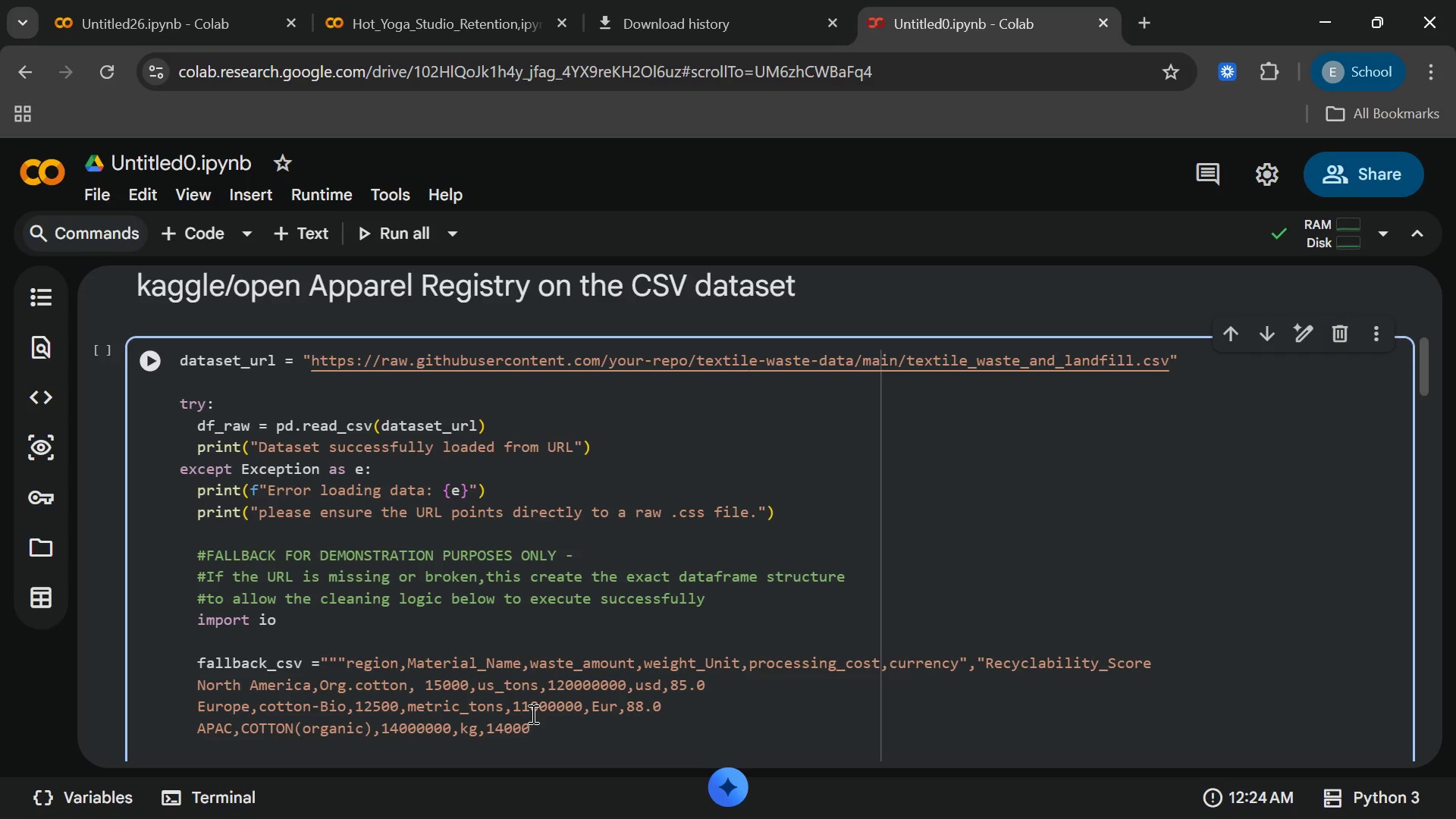 
key(Alt+AltLeft)
 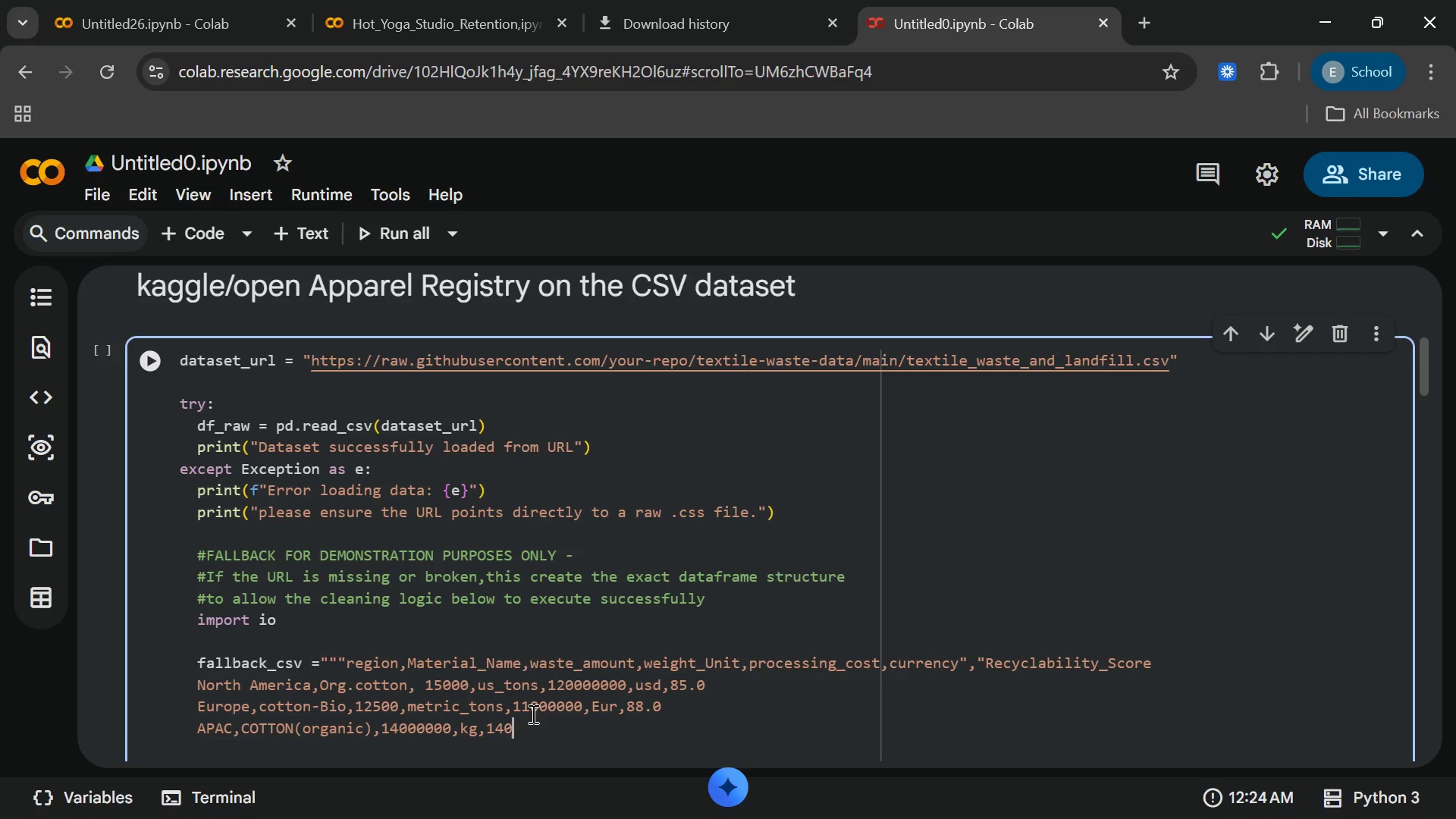 
key(Alt+F15)
 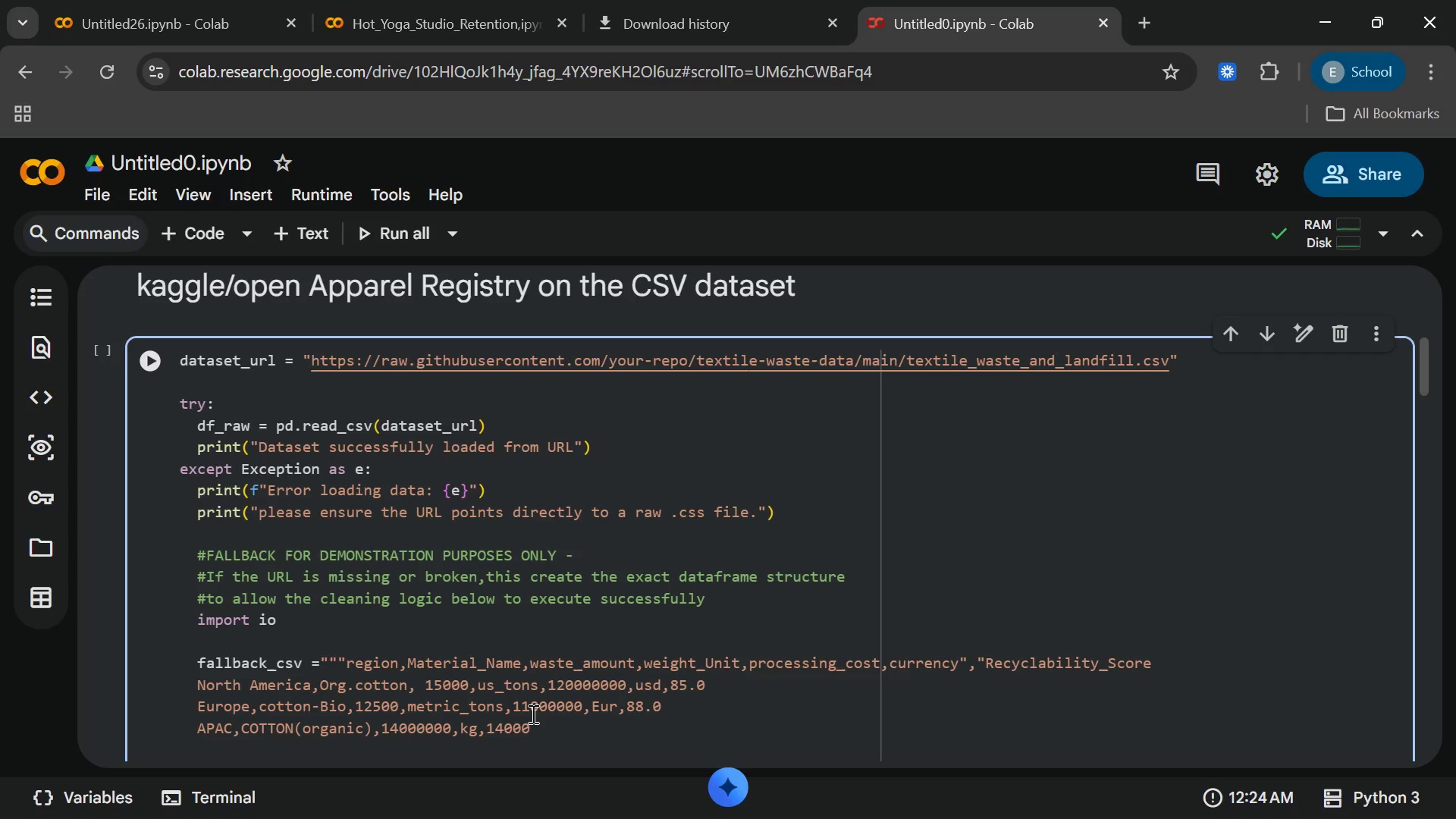 
key(Alt+Meta+MetaLeft)
 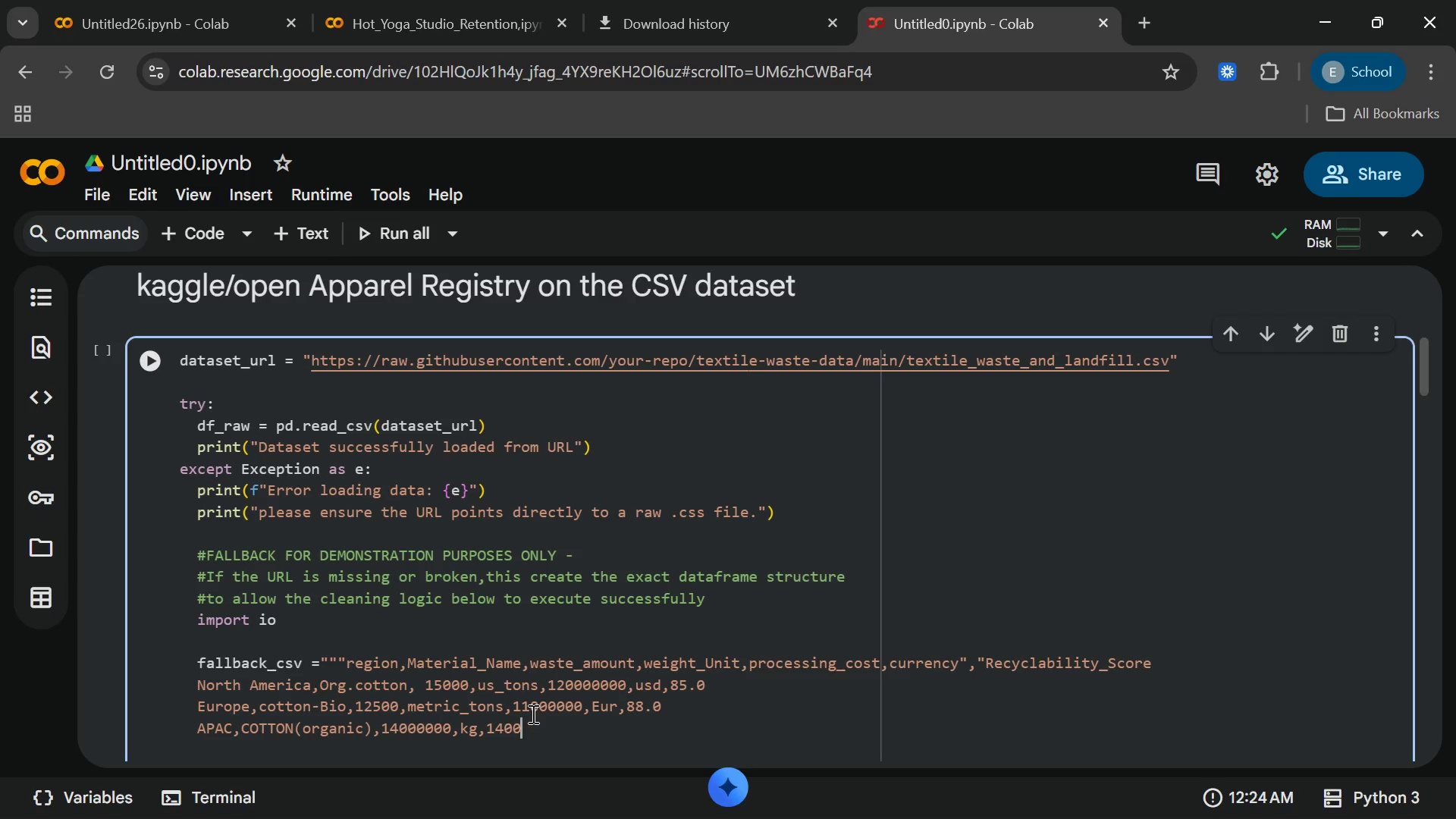 
key(Backspace)
key(Backspace)
key(Backspace)
key(Backspace)
type(5000)
 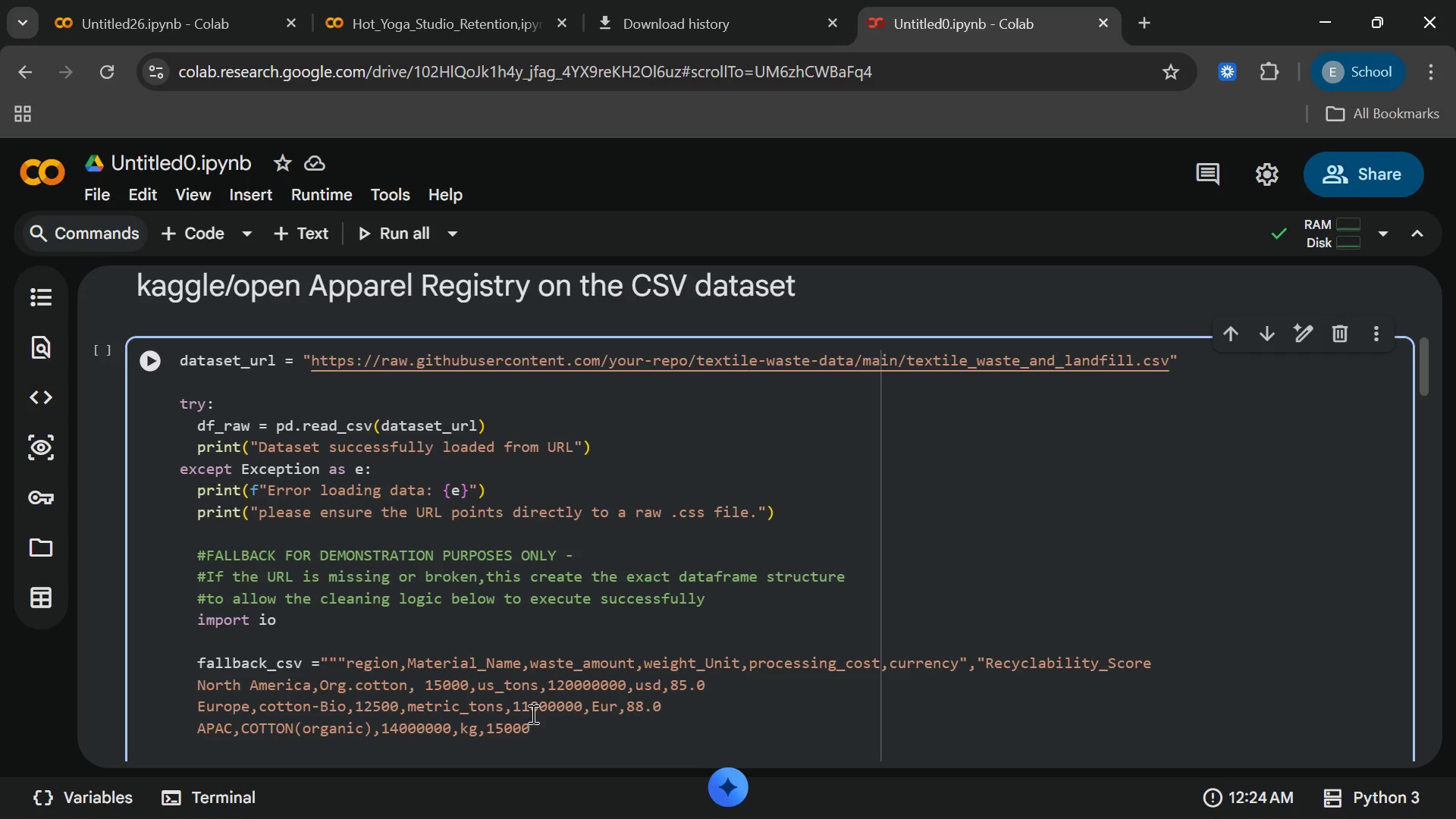 
wait(9.28)
 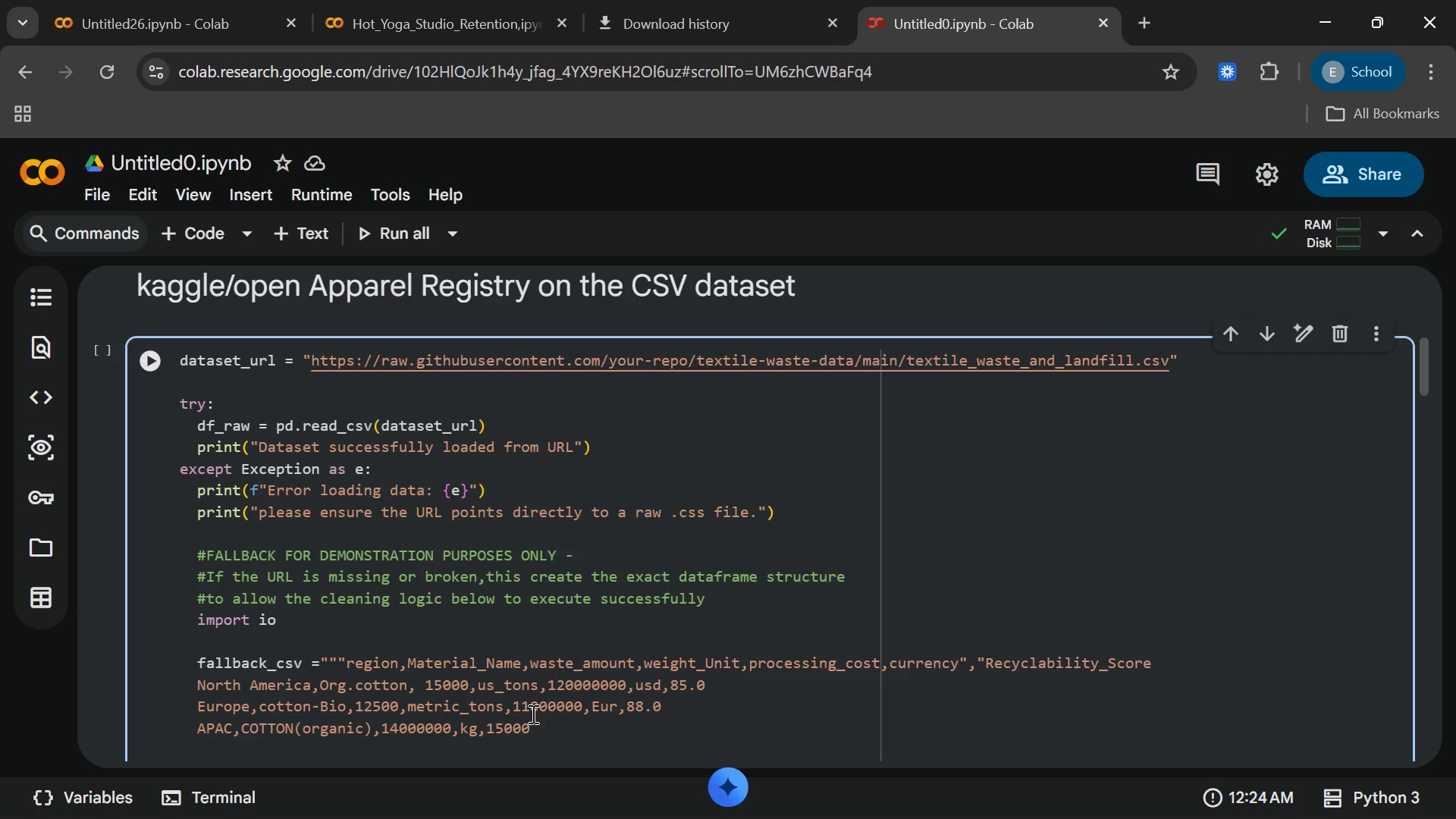 
type(0000,JPU)
key(Backspace)
type(Y)
 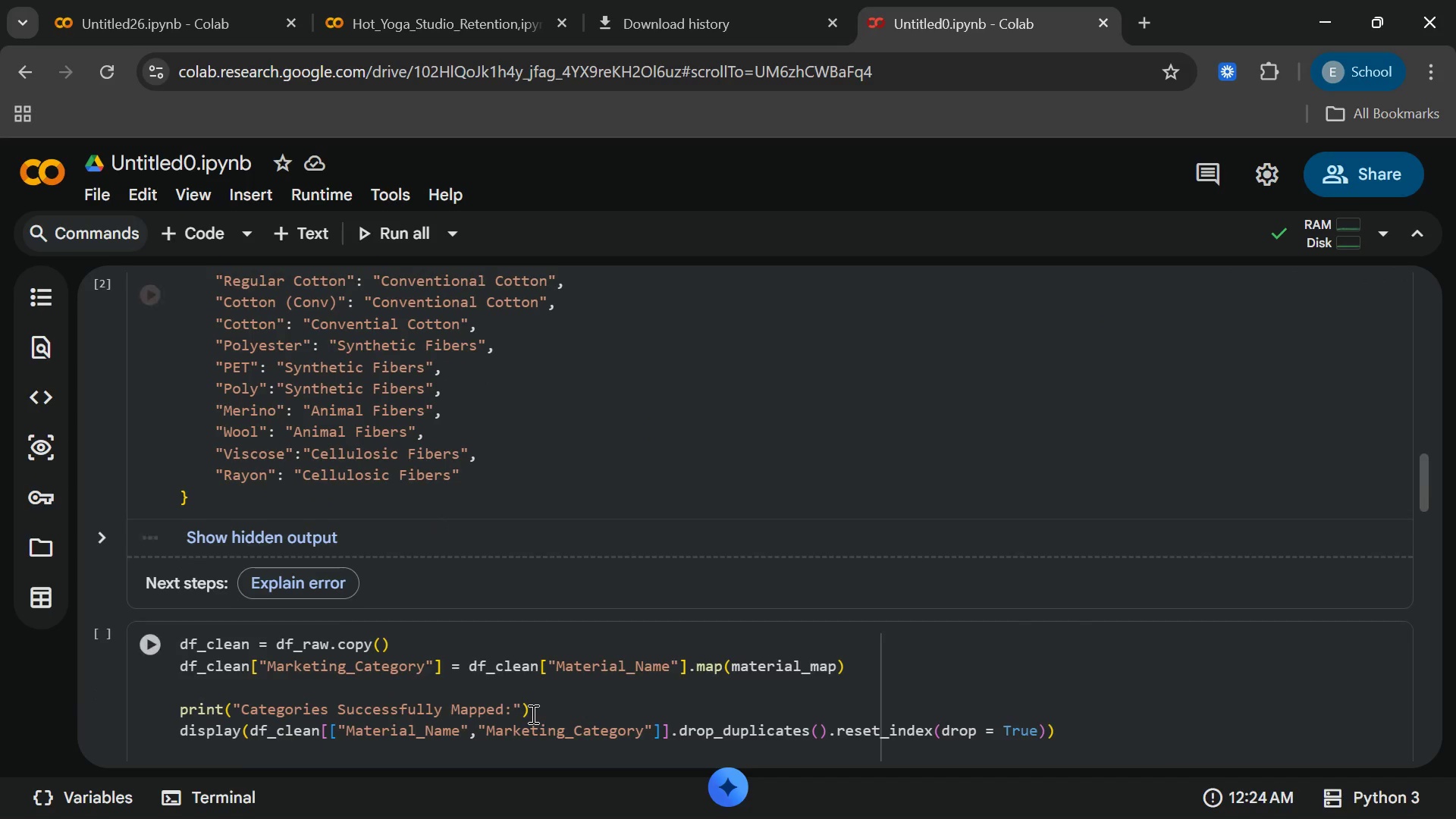 
wait(8.55)
 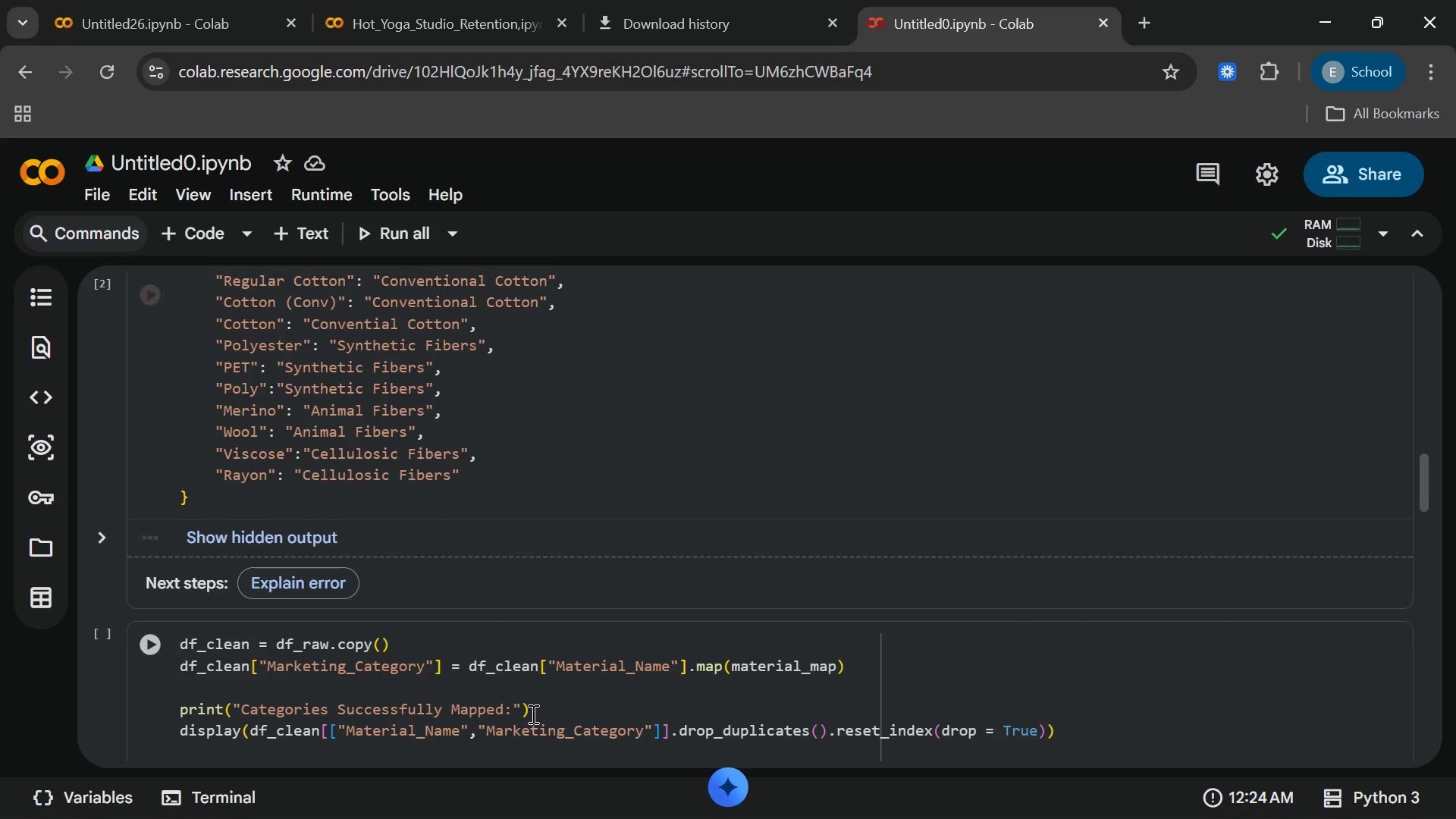 
left_click([180, 240])
 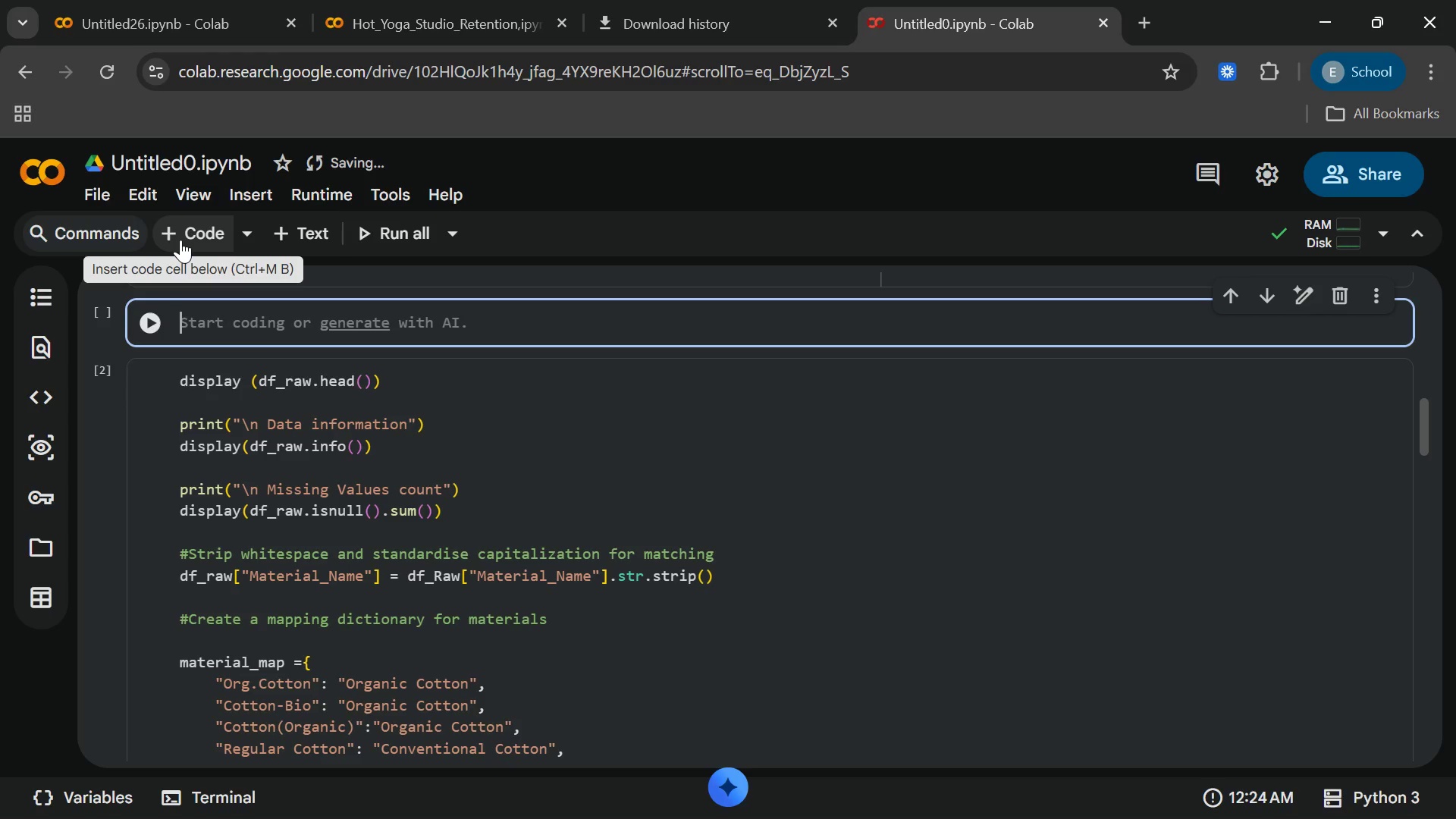 
wait(8.39)
 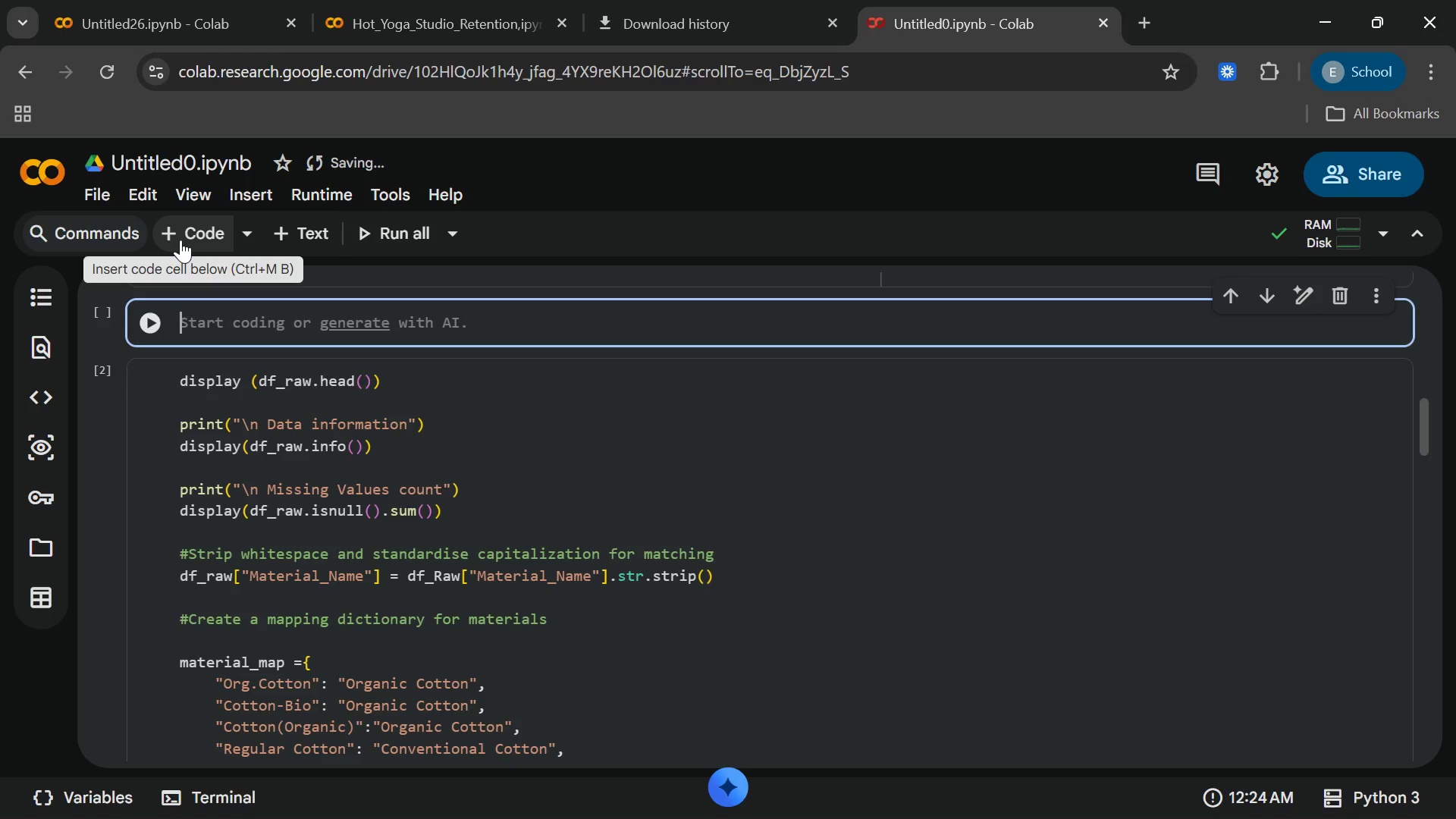 
left_click([1353, 297])
 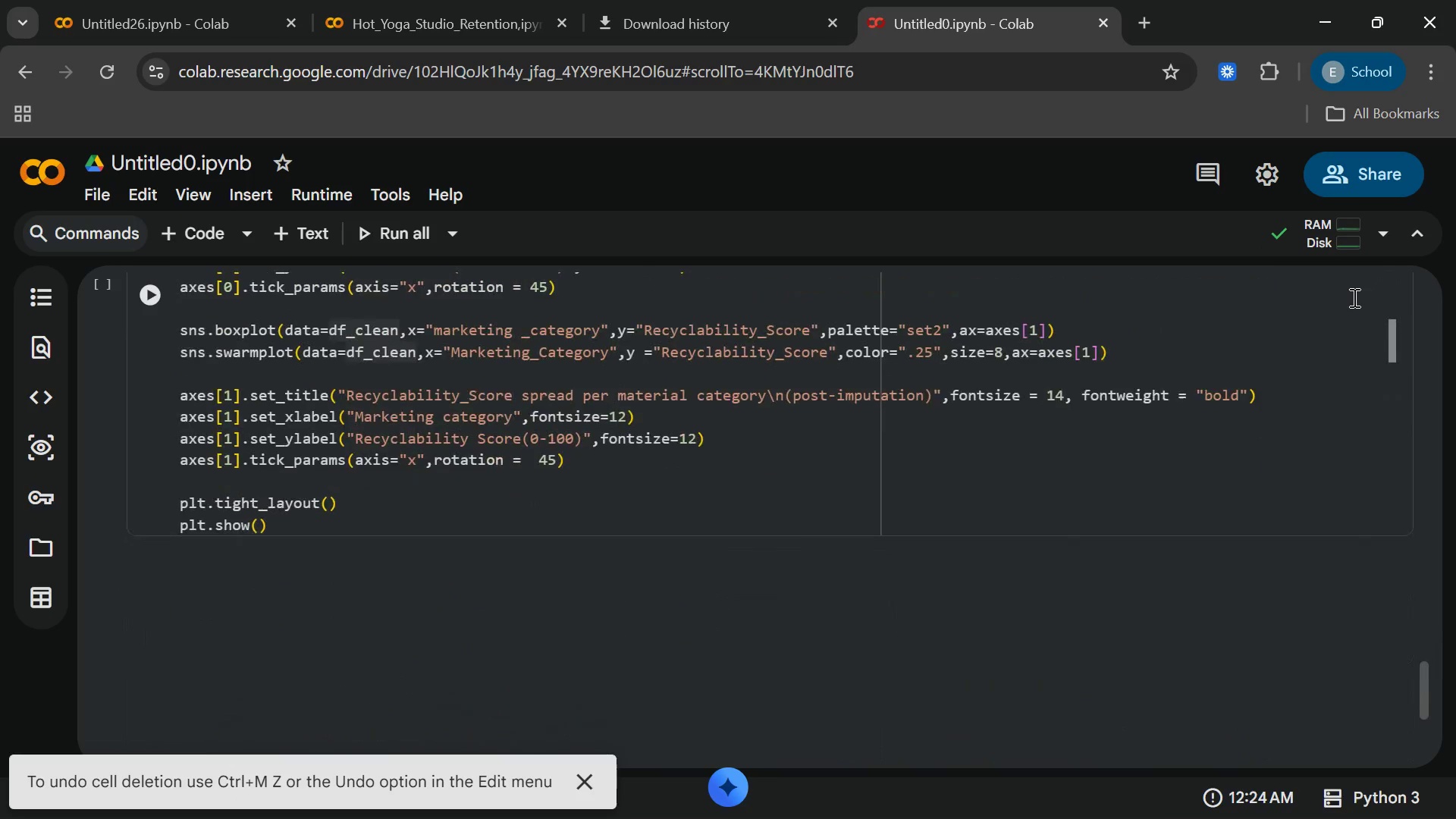 
left_click([1011, 422])
 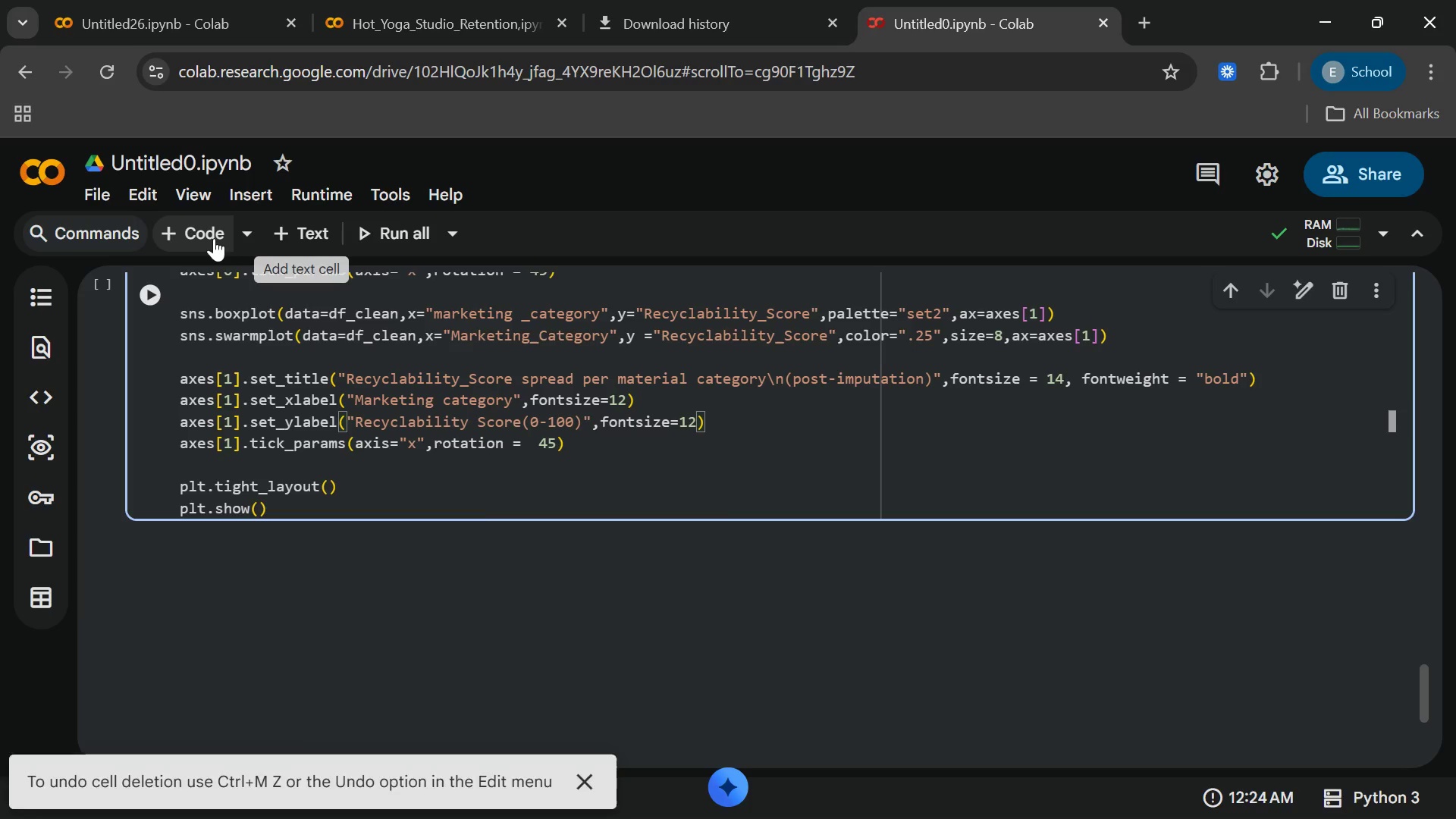 
left_click([214, 238])
 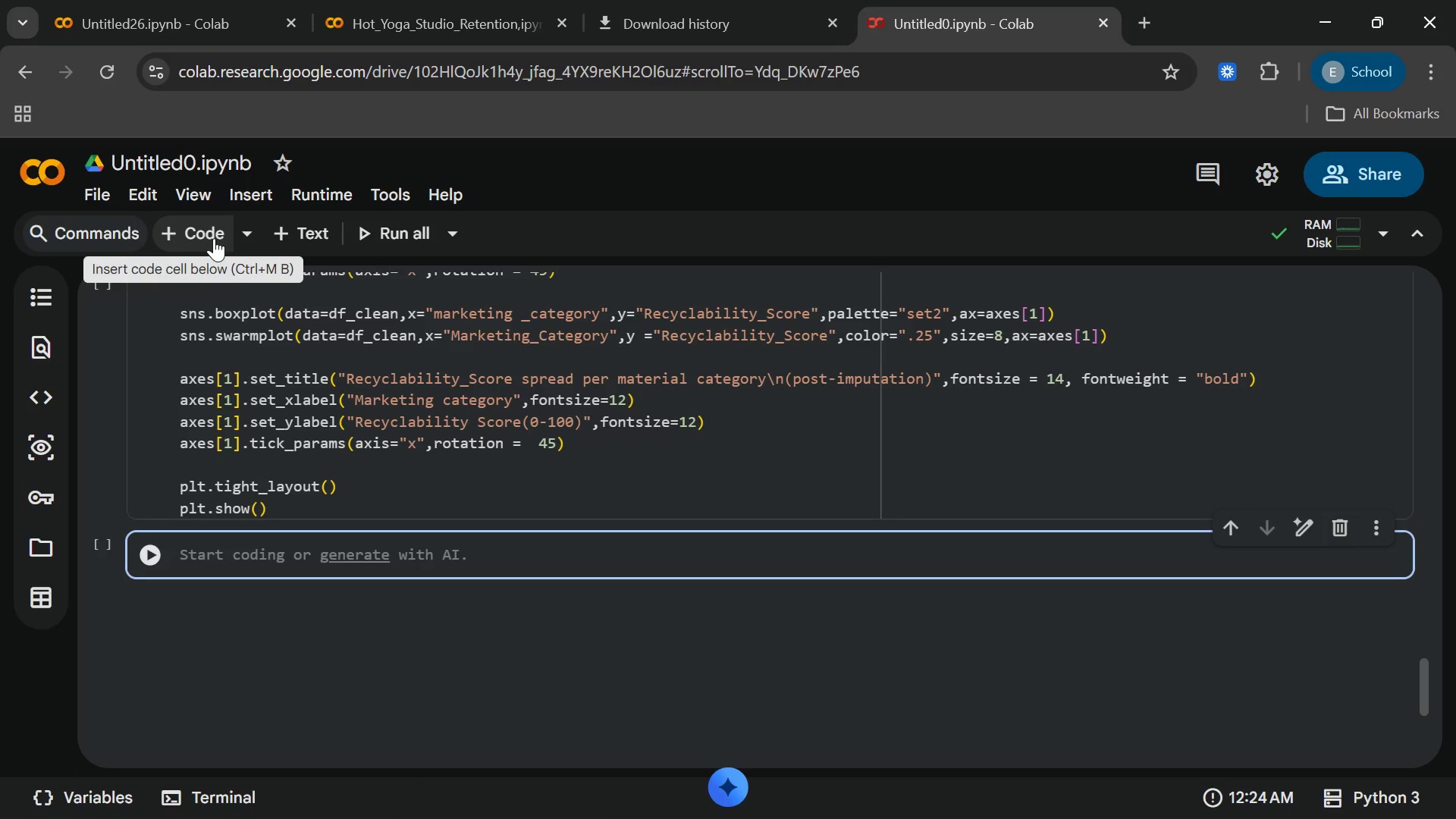 
type(d)
key(Backspace)
type(w)
key(Backspace)
type(def conc)
key(Backspace)
type(vert)
 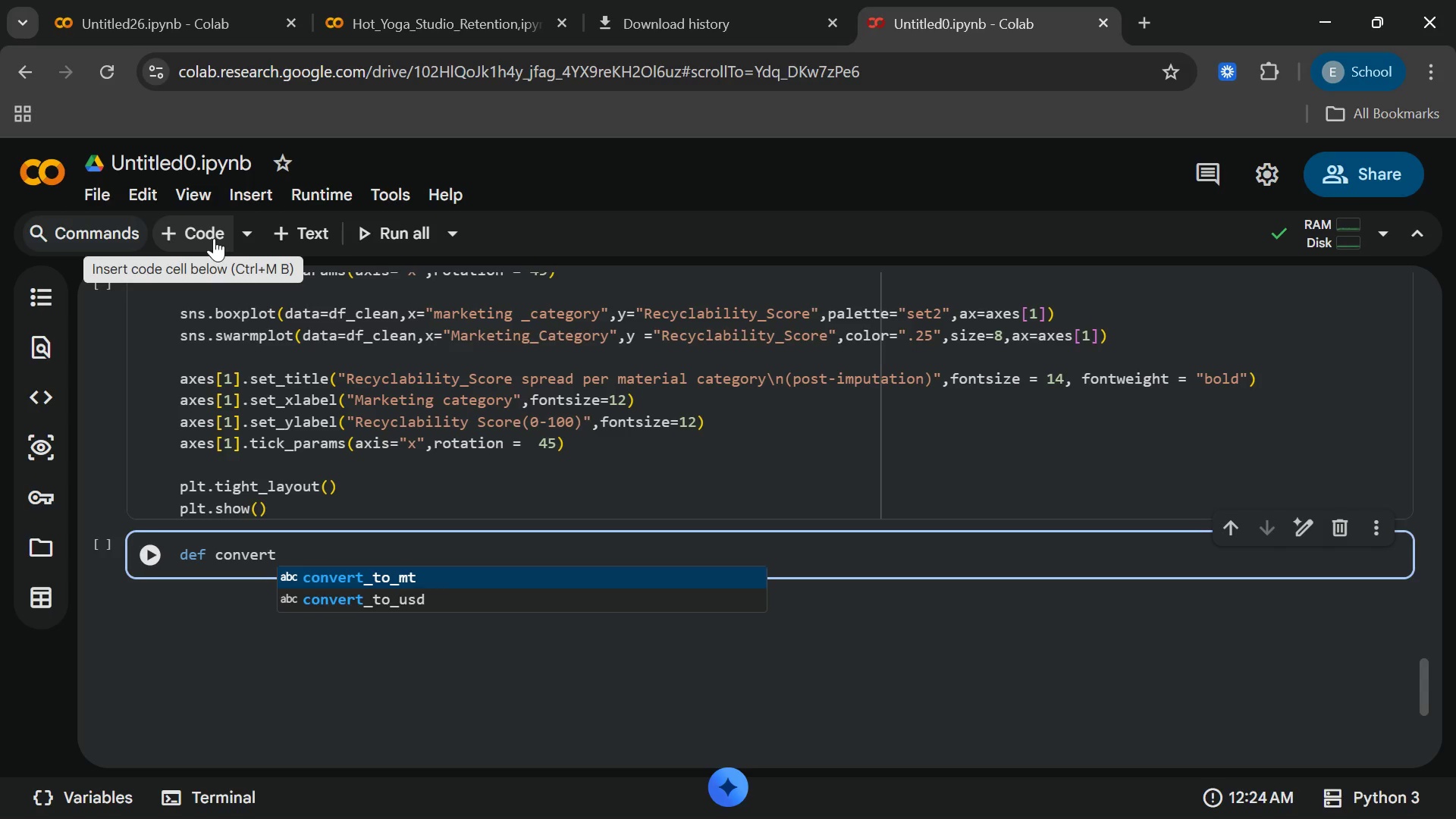 
wait(6.67)
 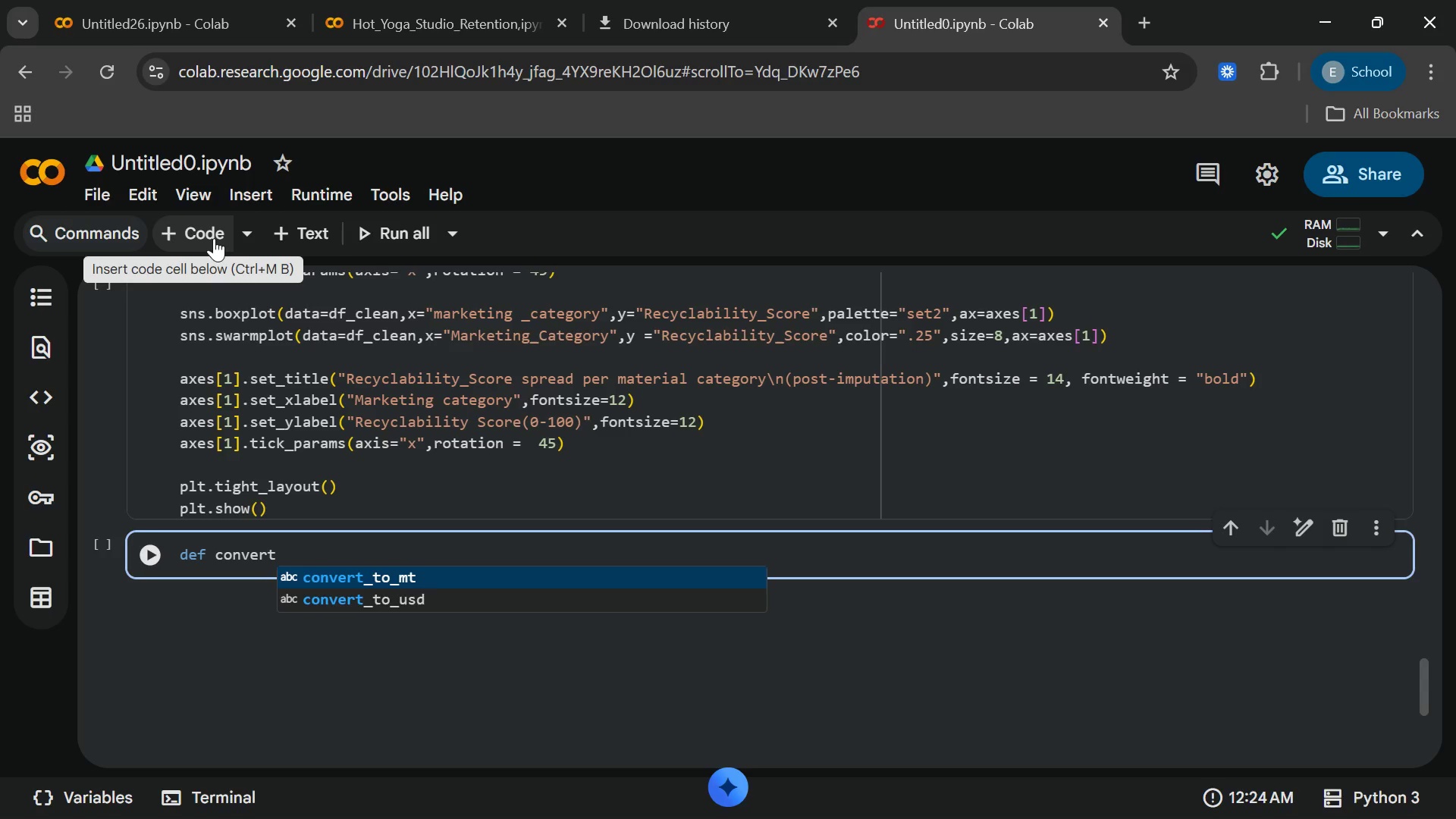 
type(_to)
 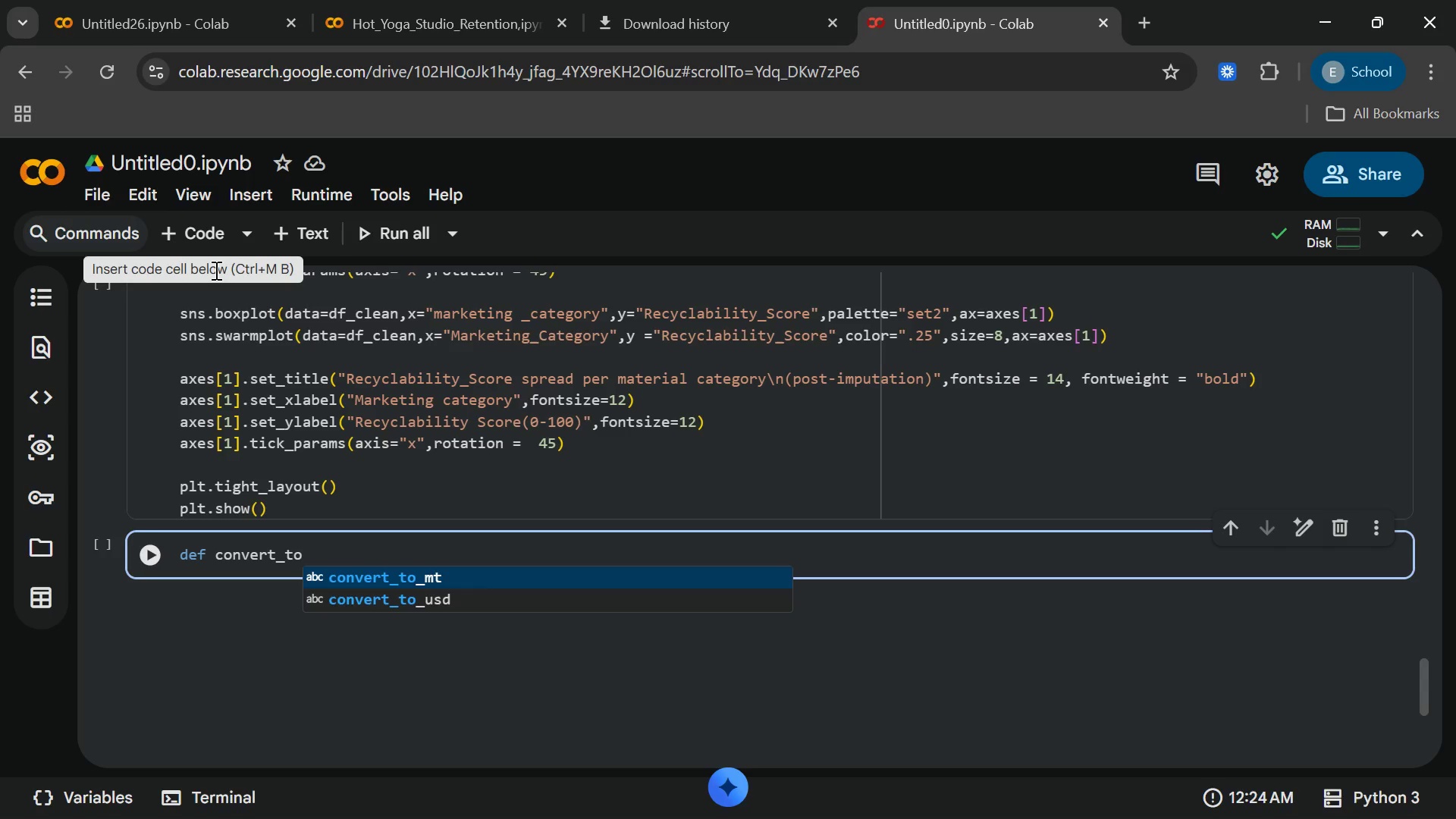 
left_click([215, 270])
 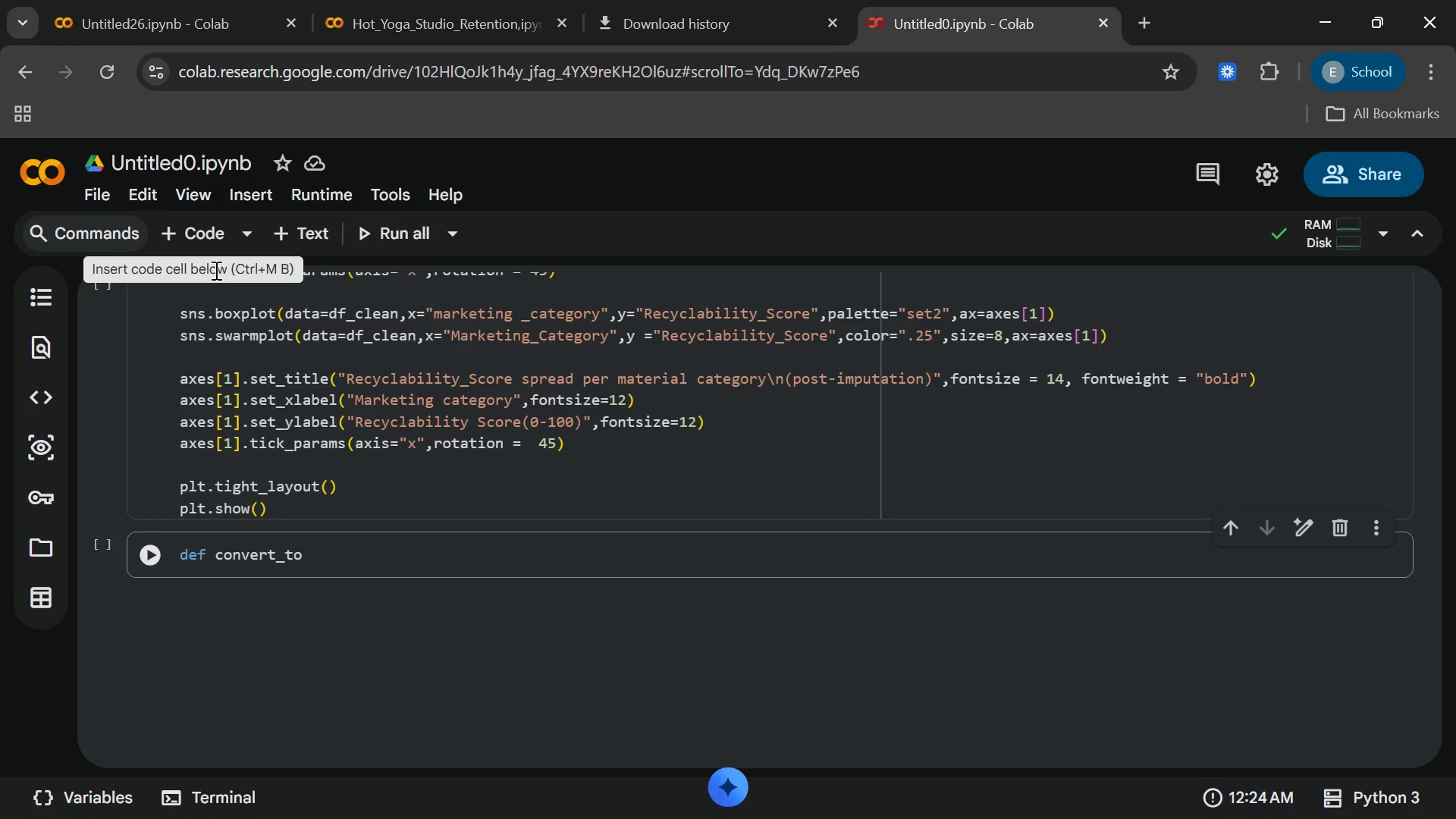 
key(Shift+Minus)
 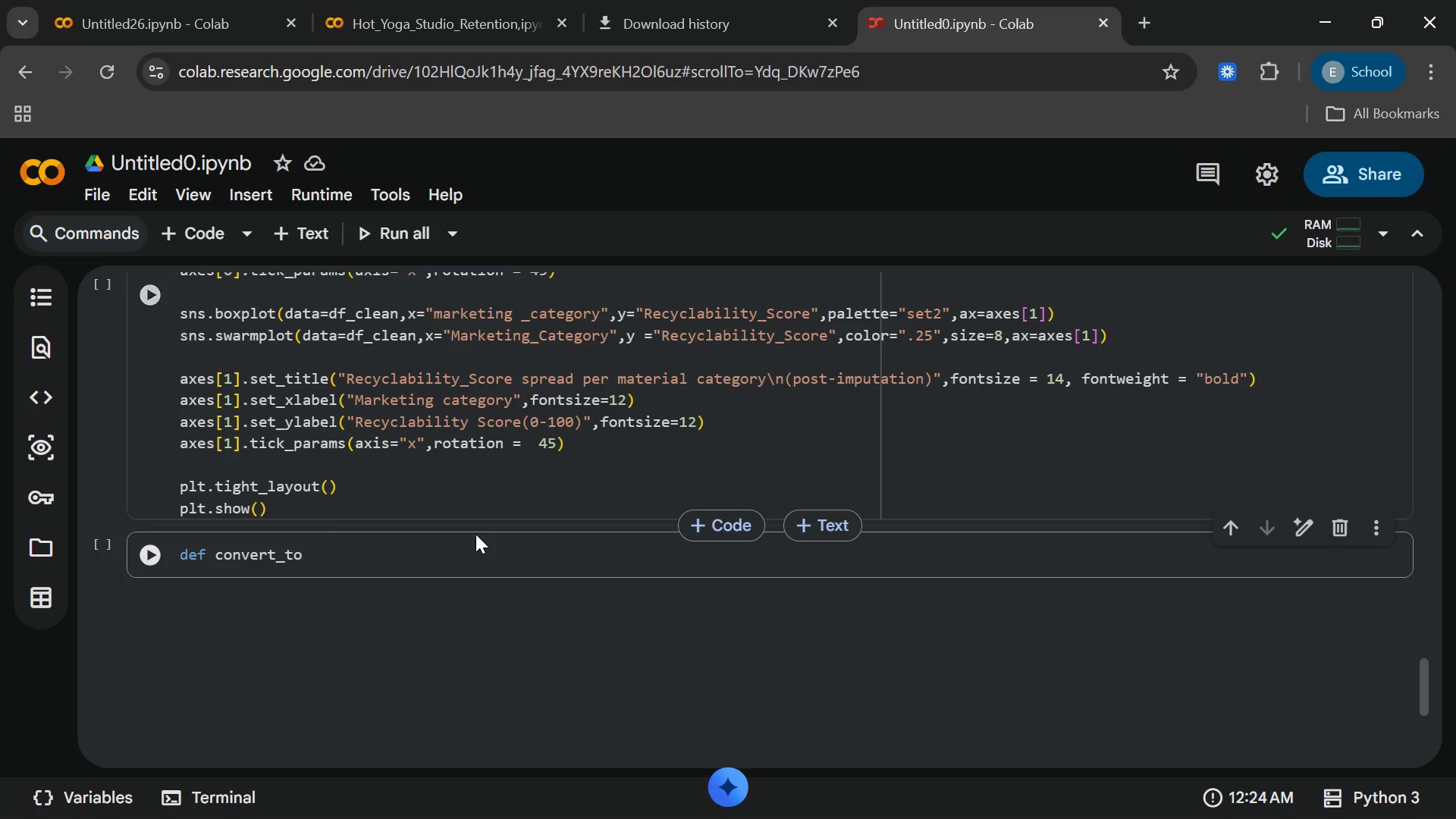 
left_click([469, 541])
 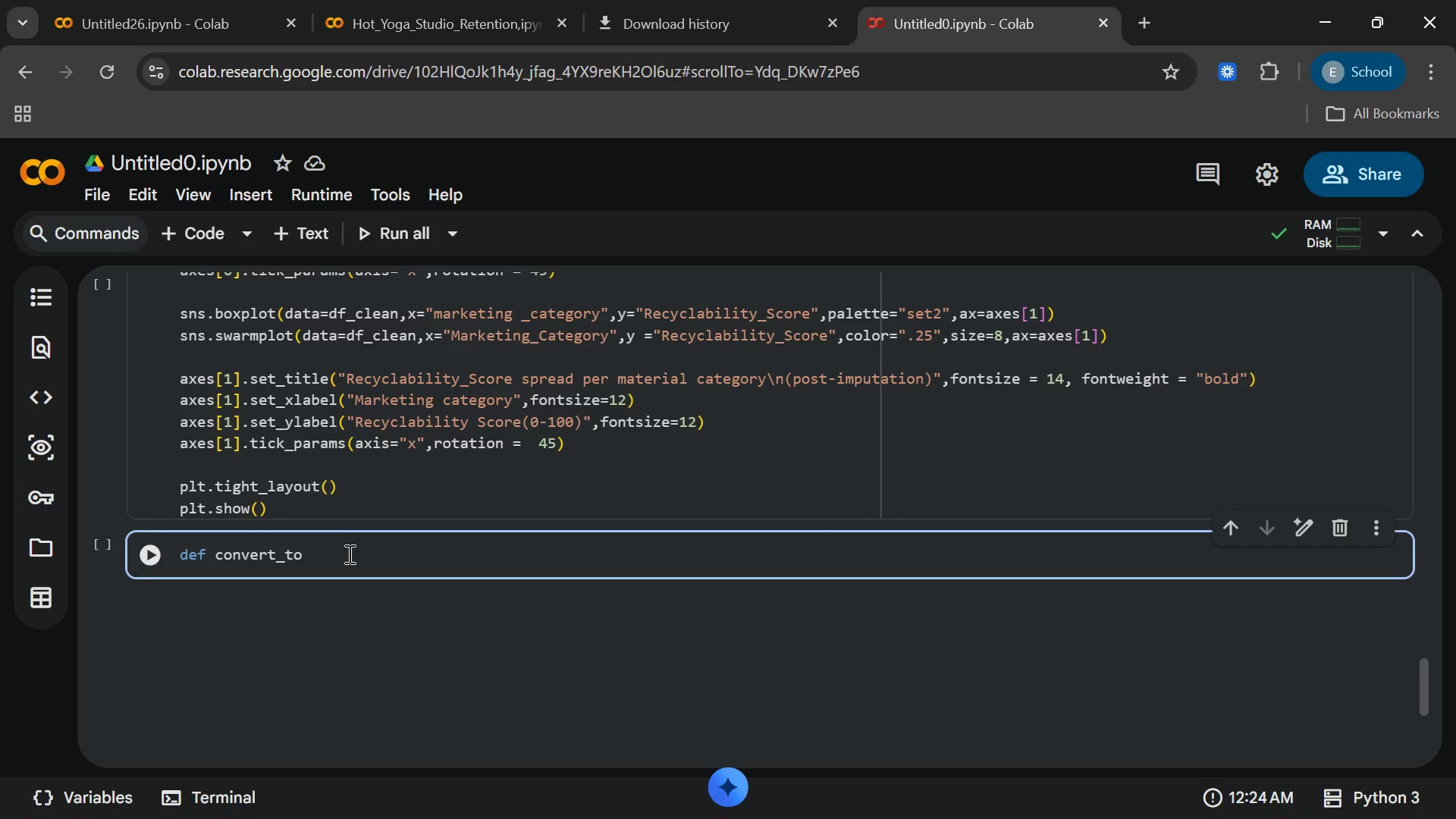 
left_click([348, 554])
 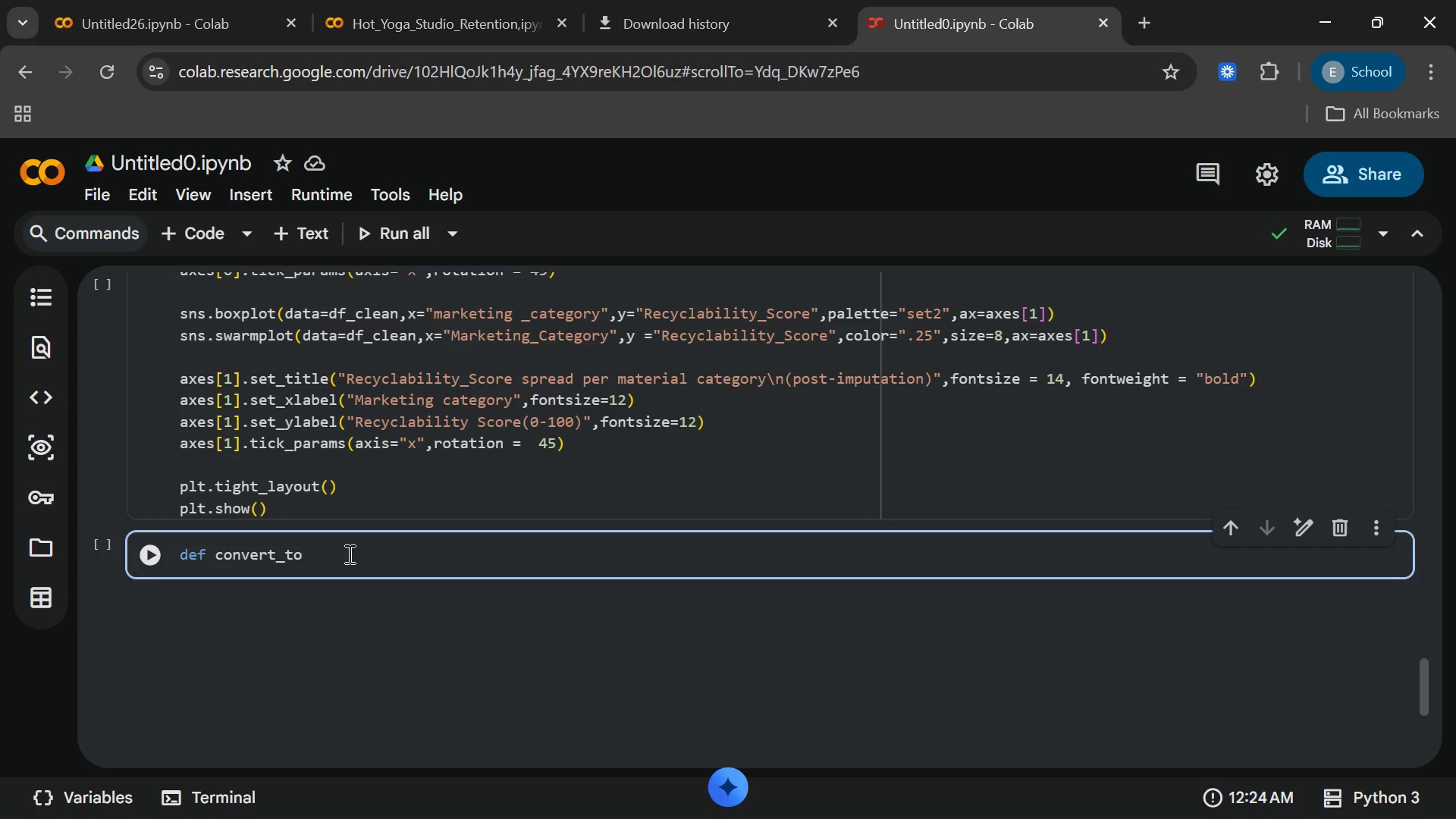 
key(Shift+Minus)
 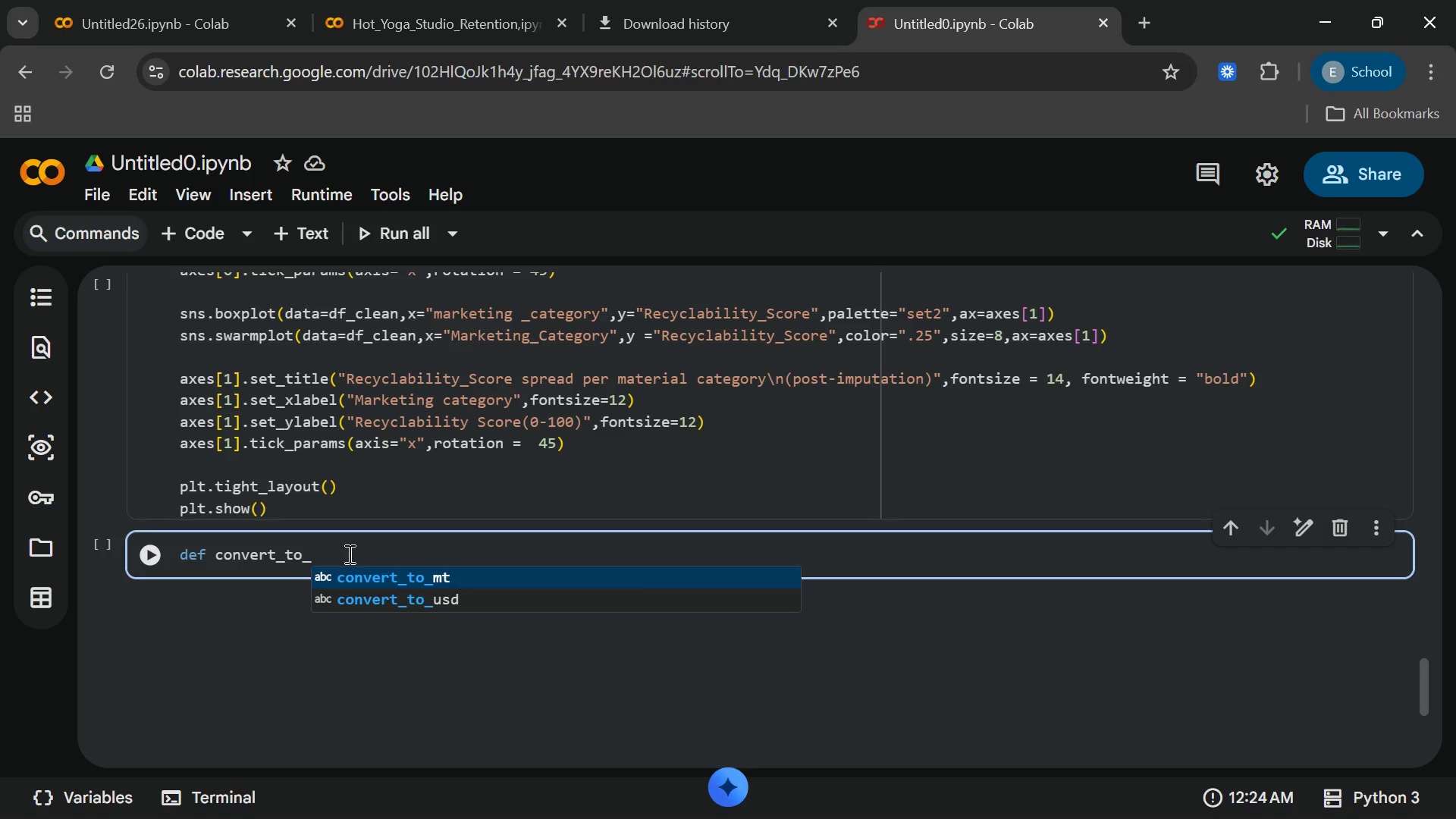 
type(mt(row)
 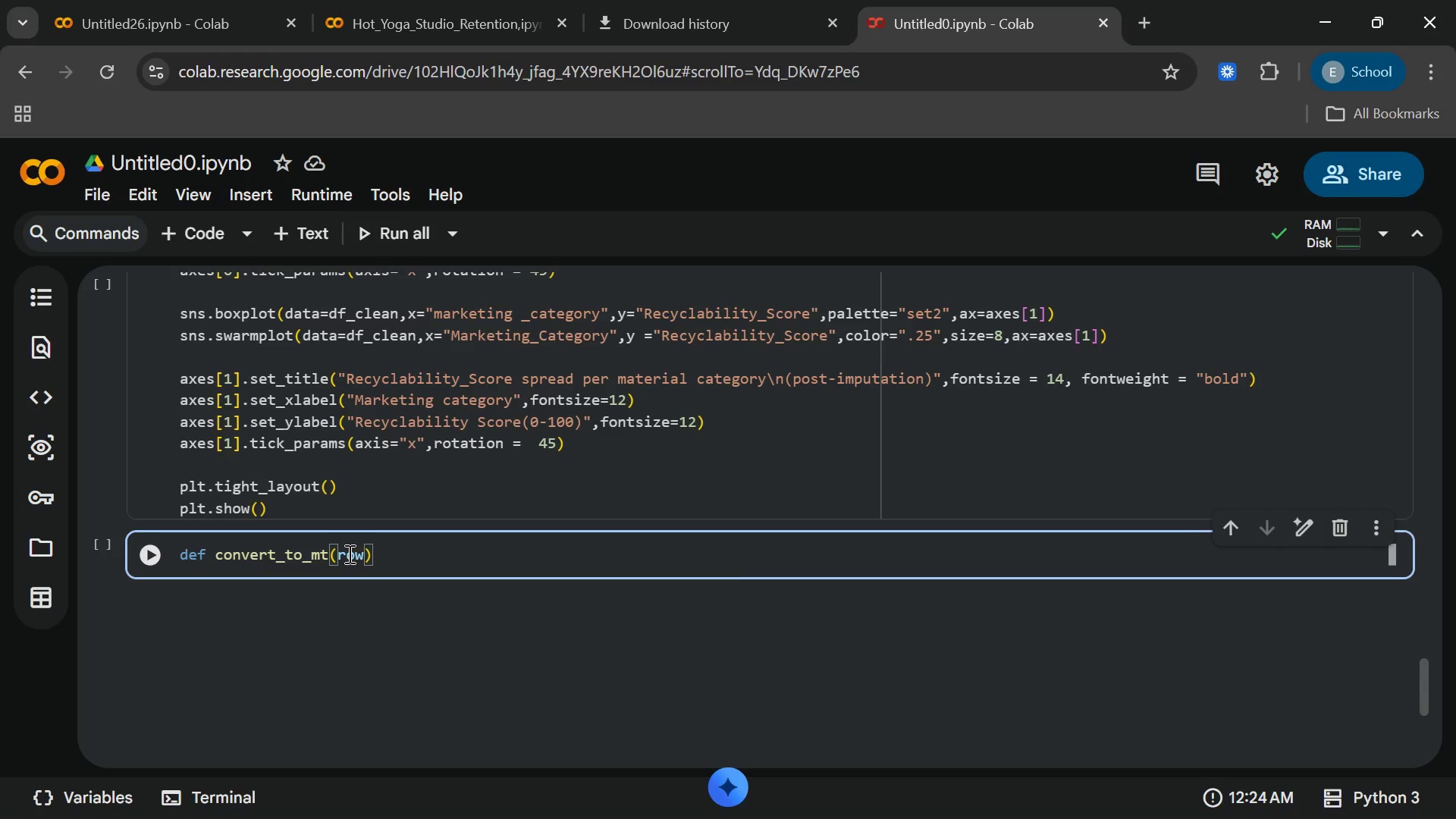 
key(ArrowRight)
 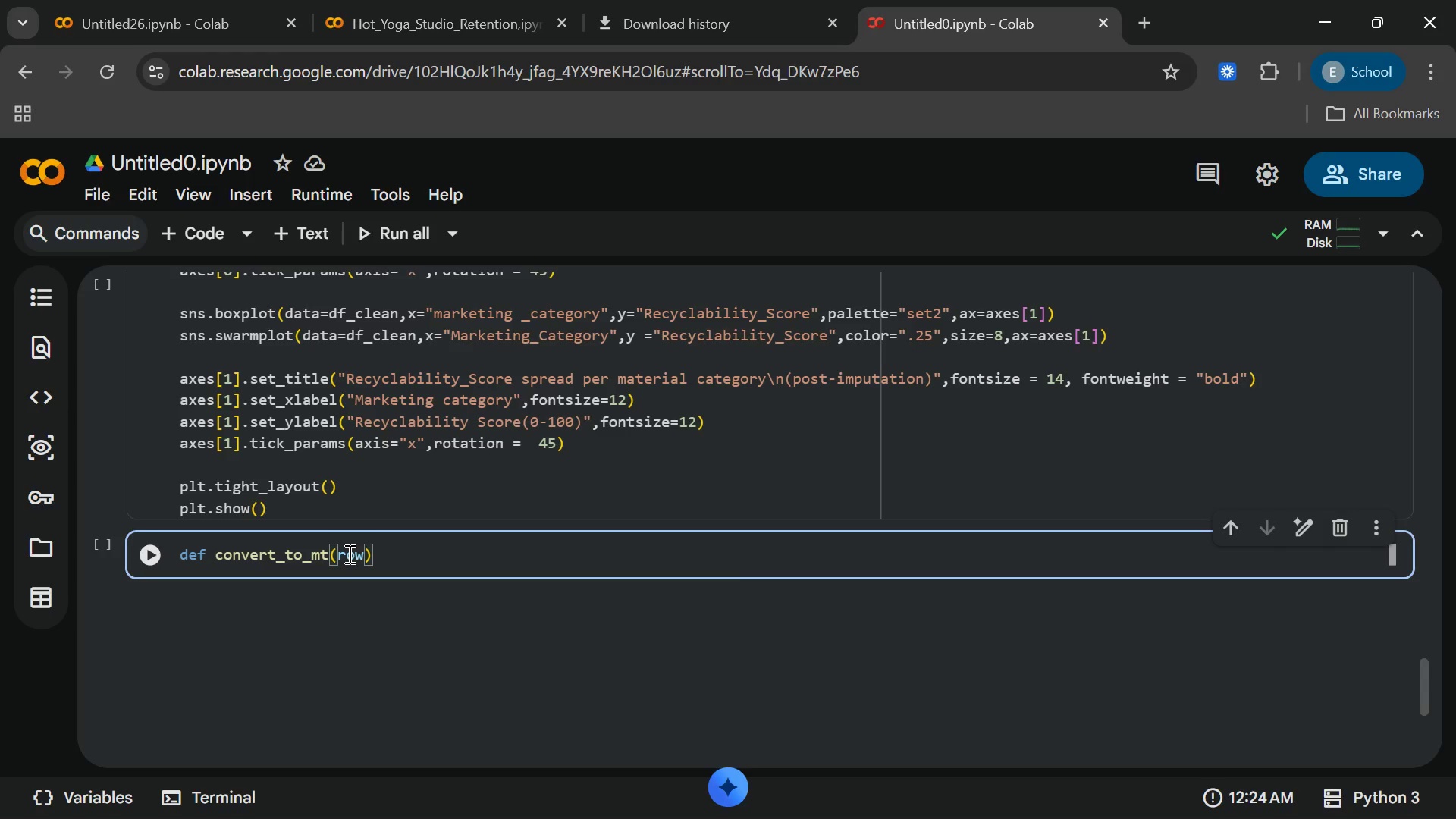 
key(Shift+Semicolon)
 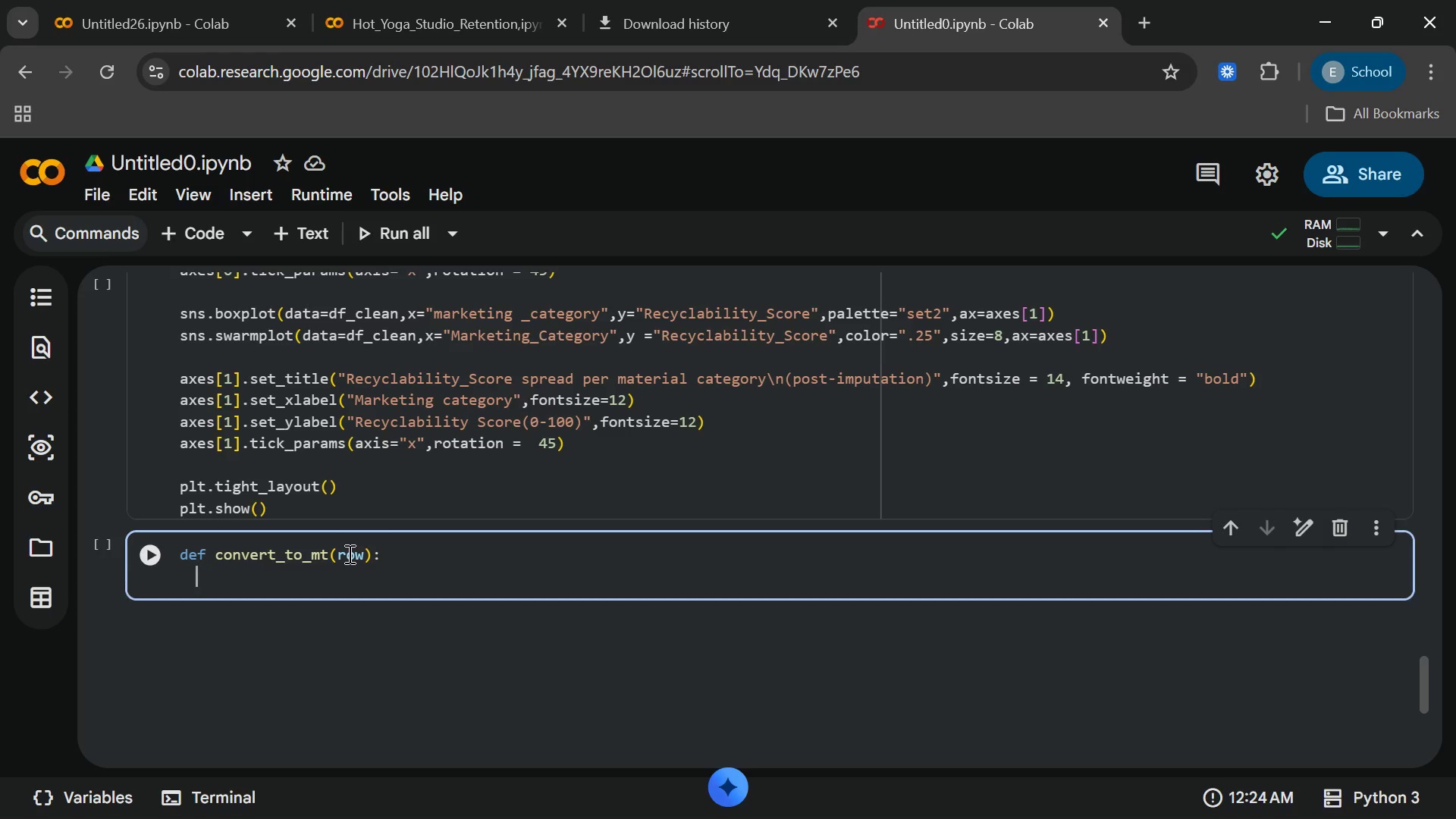 
key(Enter)
 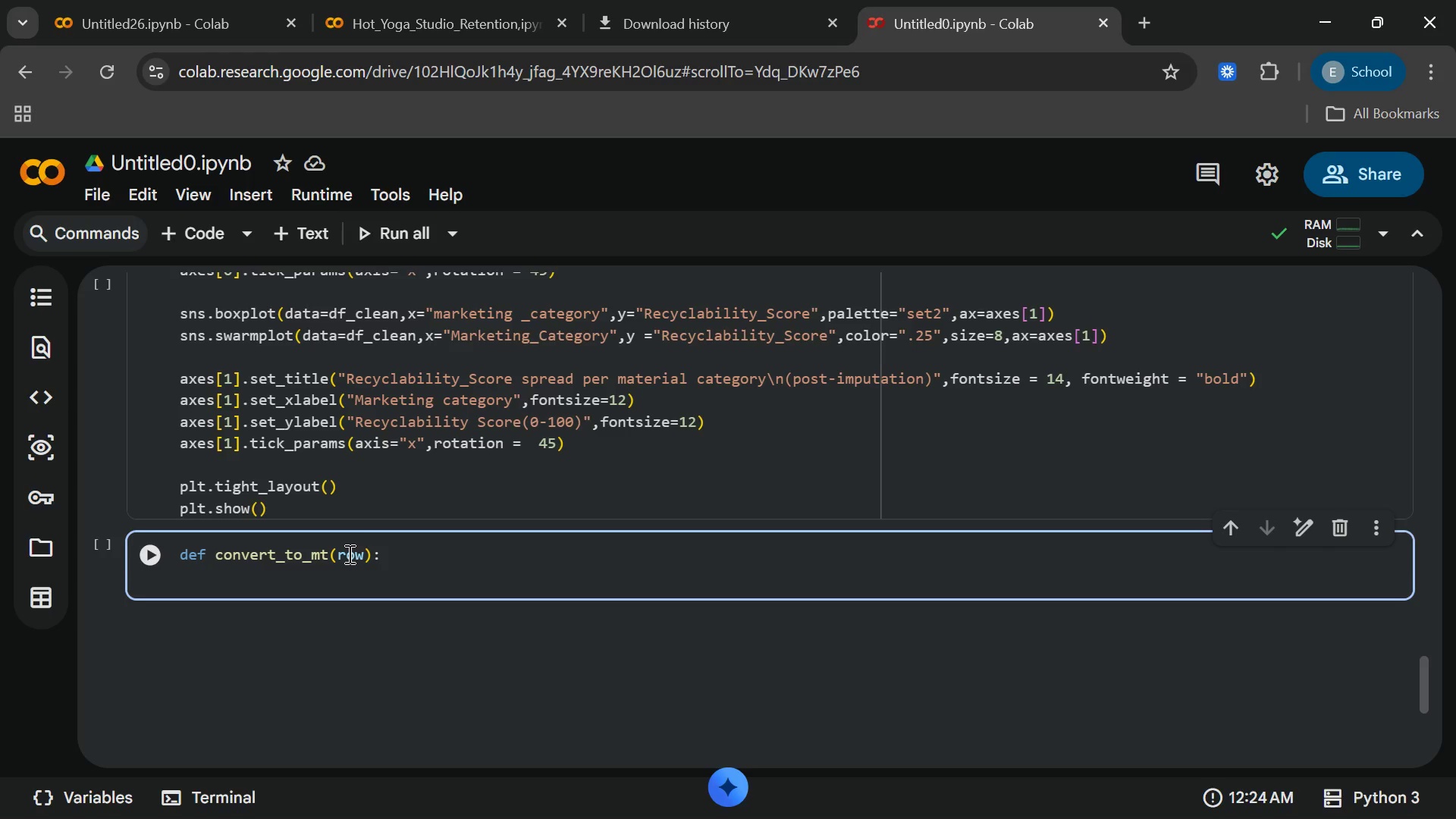 
type(val)
 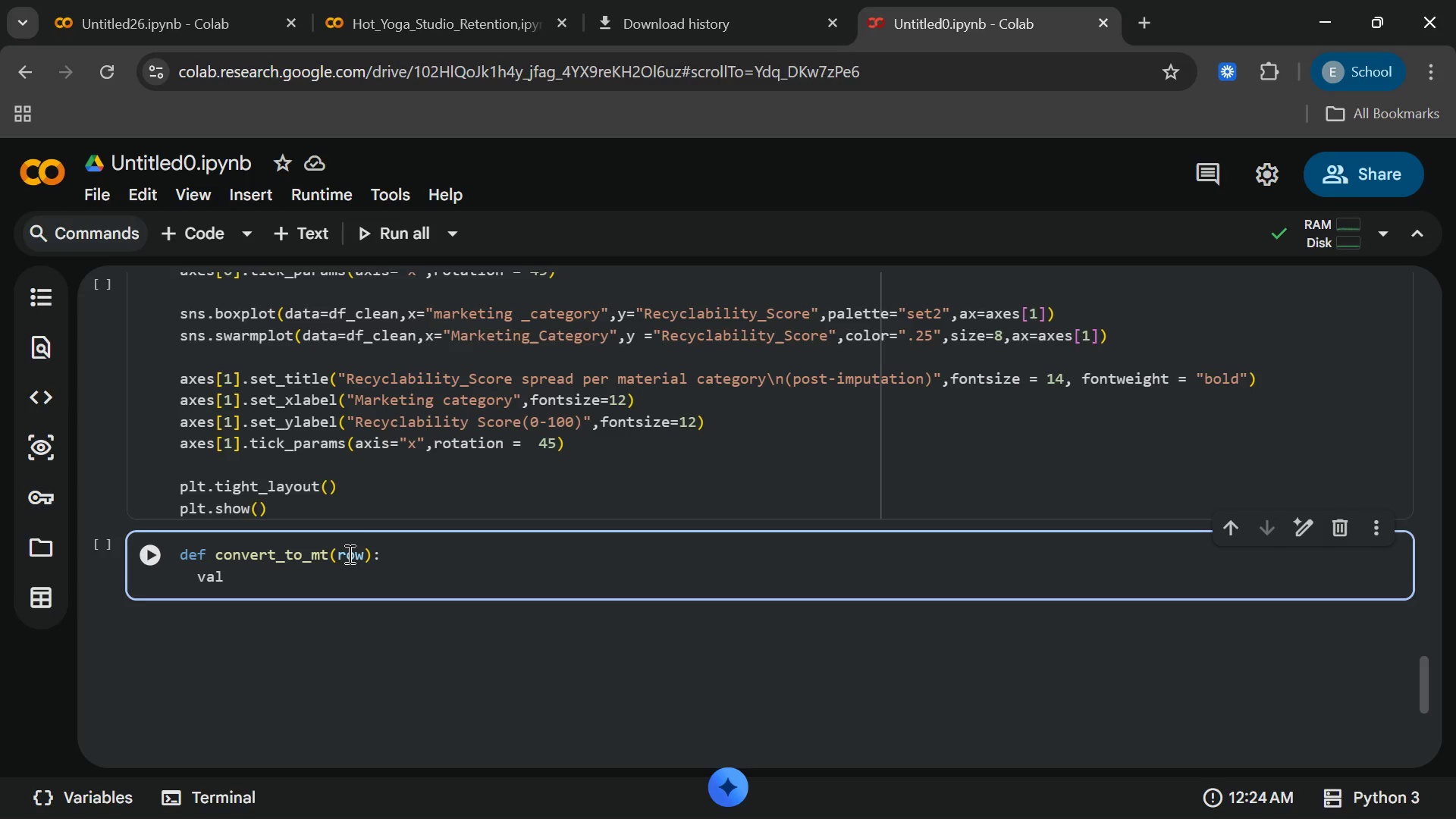 
type(row)
key(Backspace)
key(Backspace)
key(Backspace)
type(=row)
 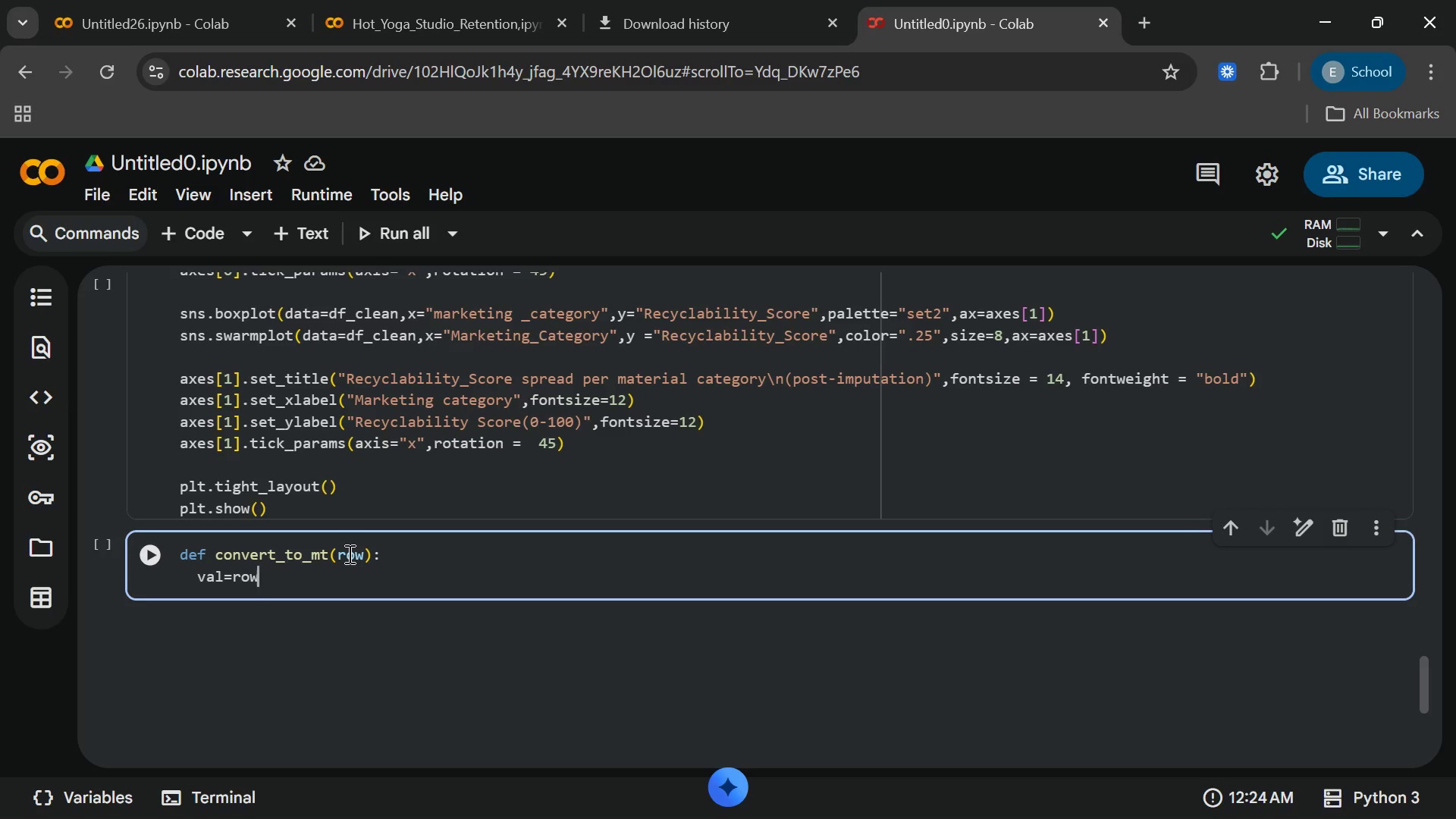 
type(["Waste_Amount)
 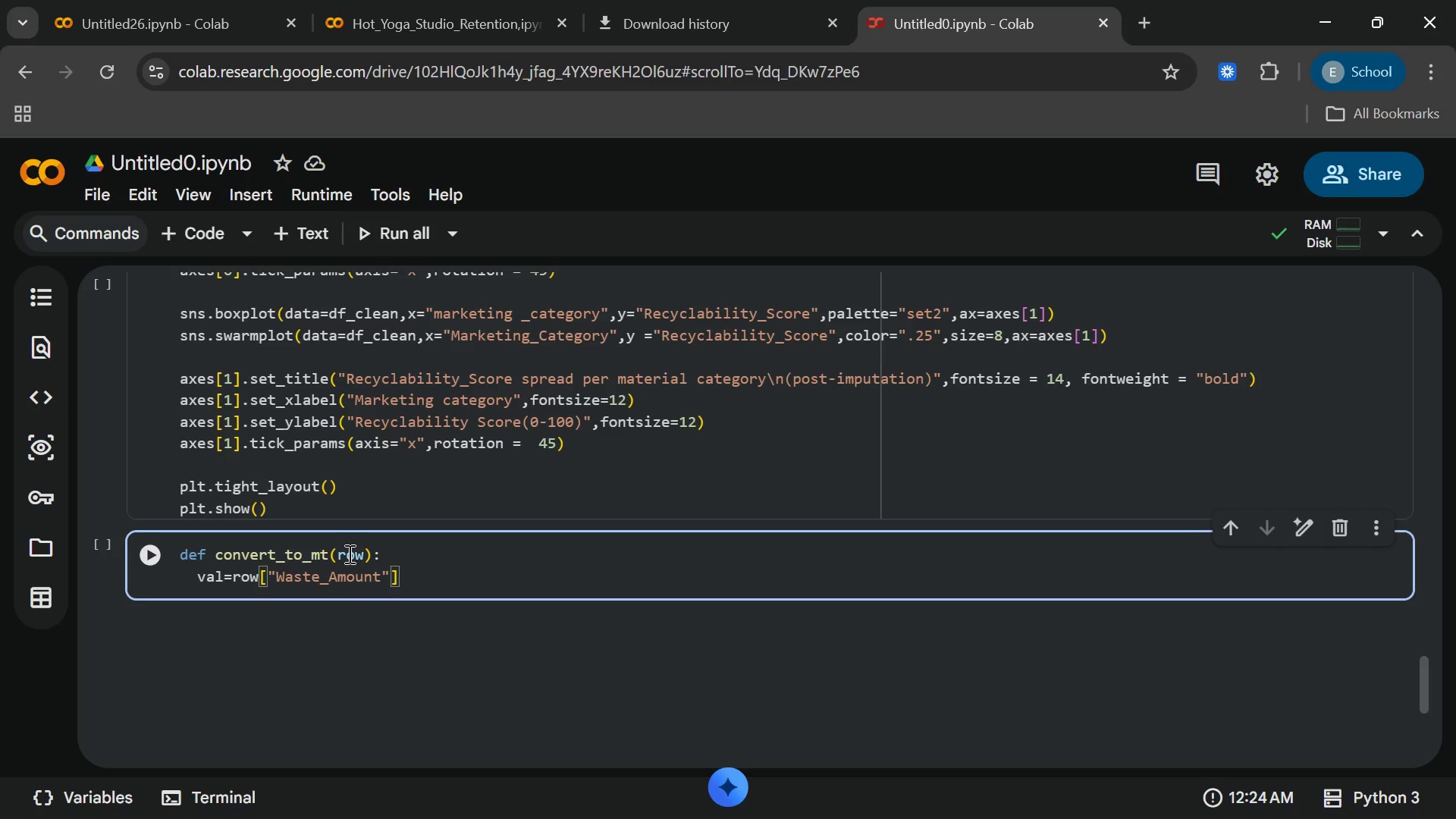 
key(ArrowRight)
 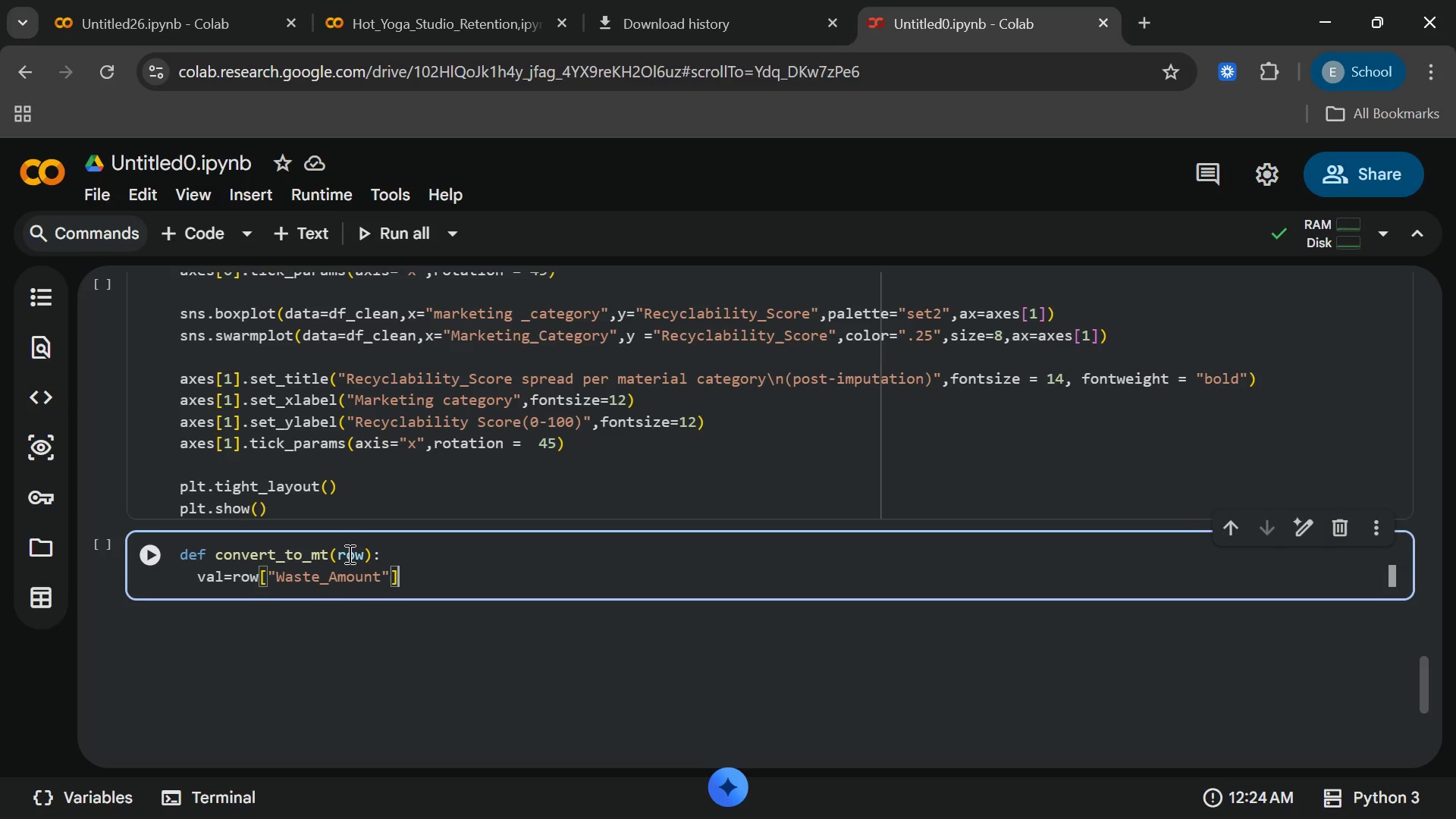 
key(ArrowRight)
 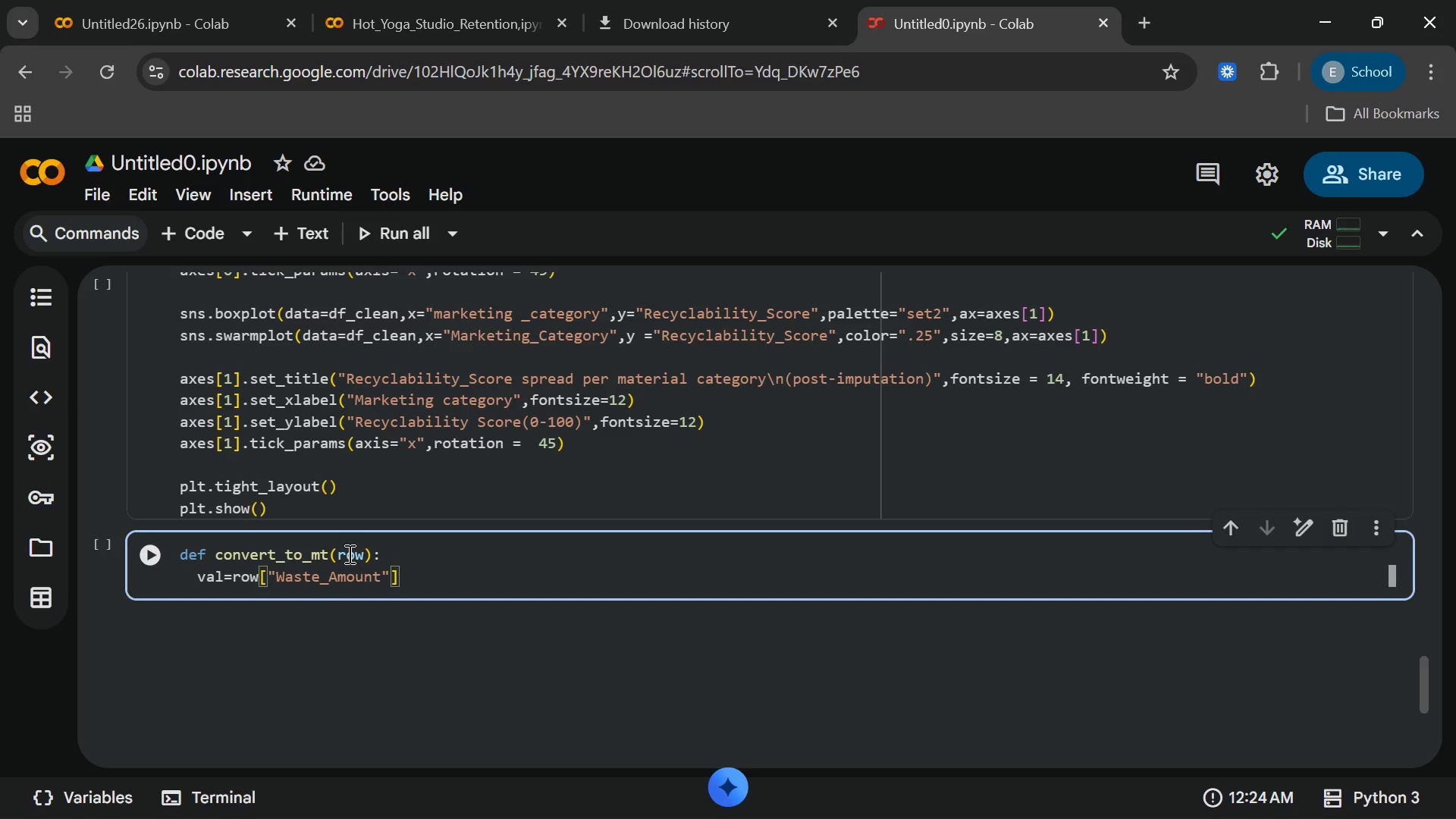 
key(Enter)
 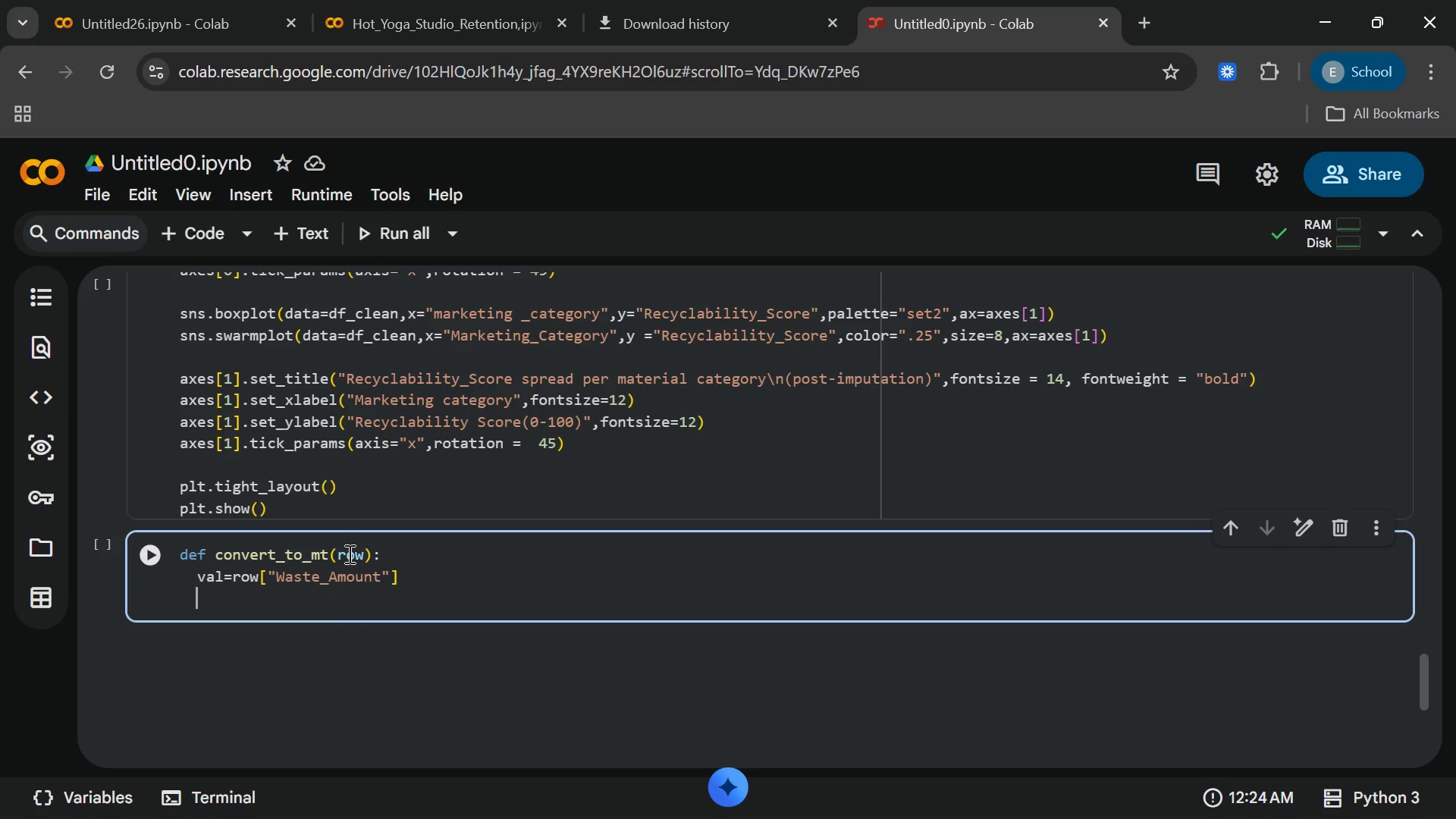 
type(uji)
key(Backspace)
key(Backspace)
key(Backspace)
type(nit = str)
 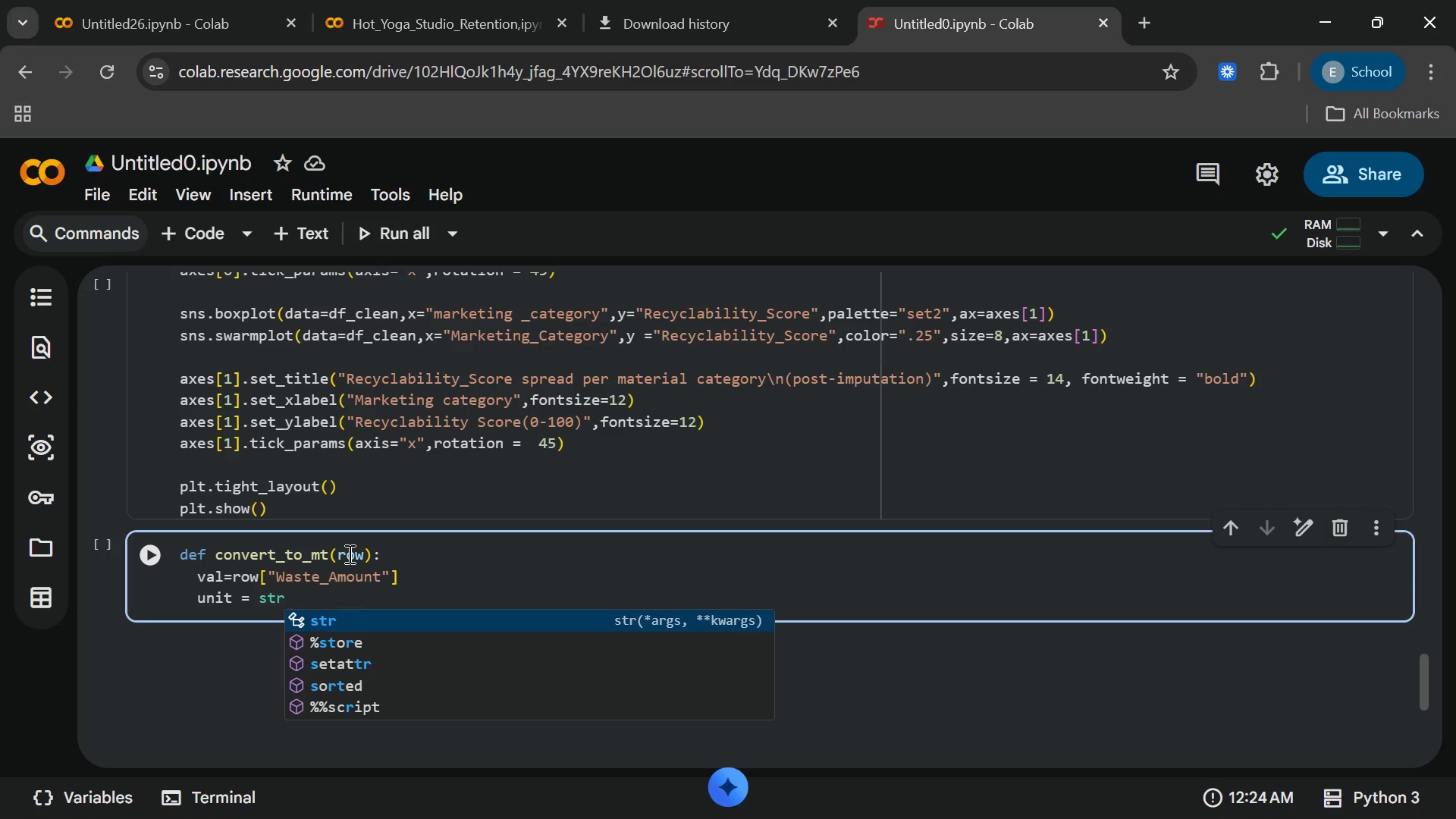 
wait(5.3)
 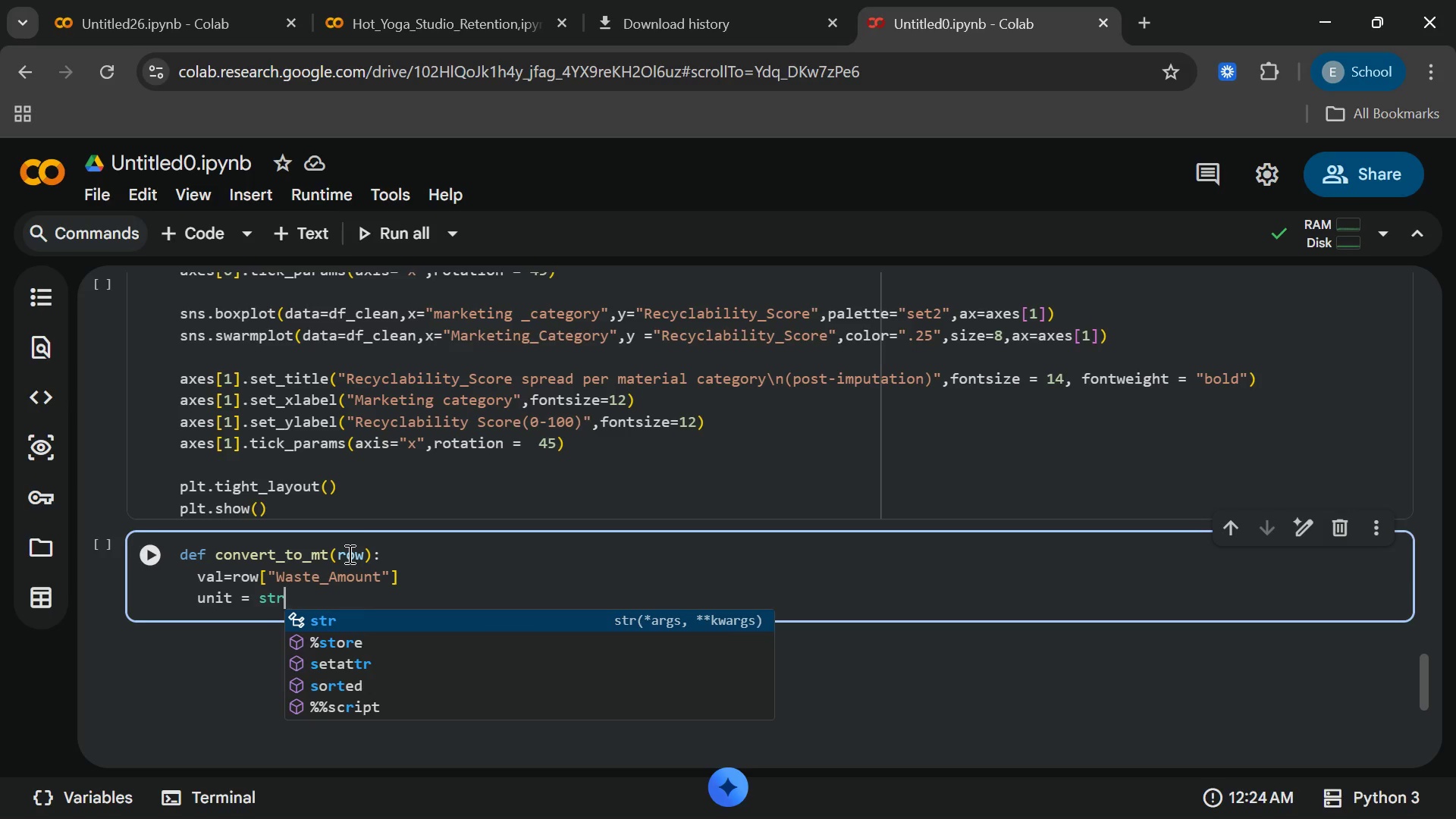 
type((row)
 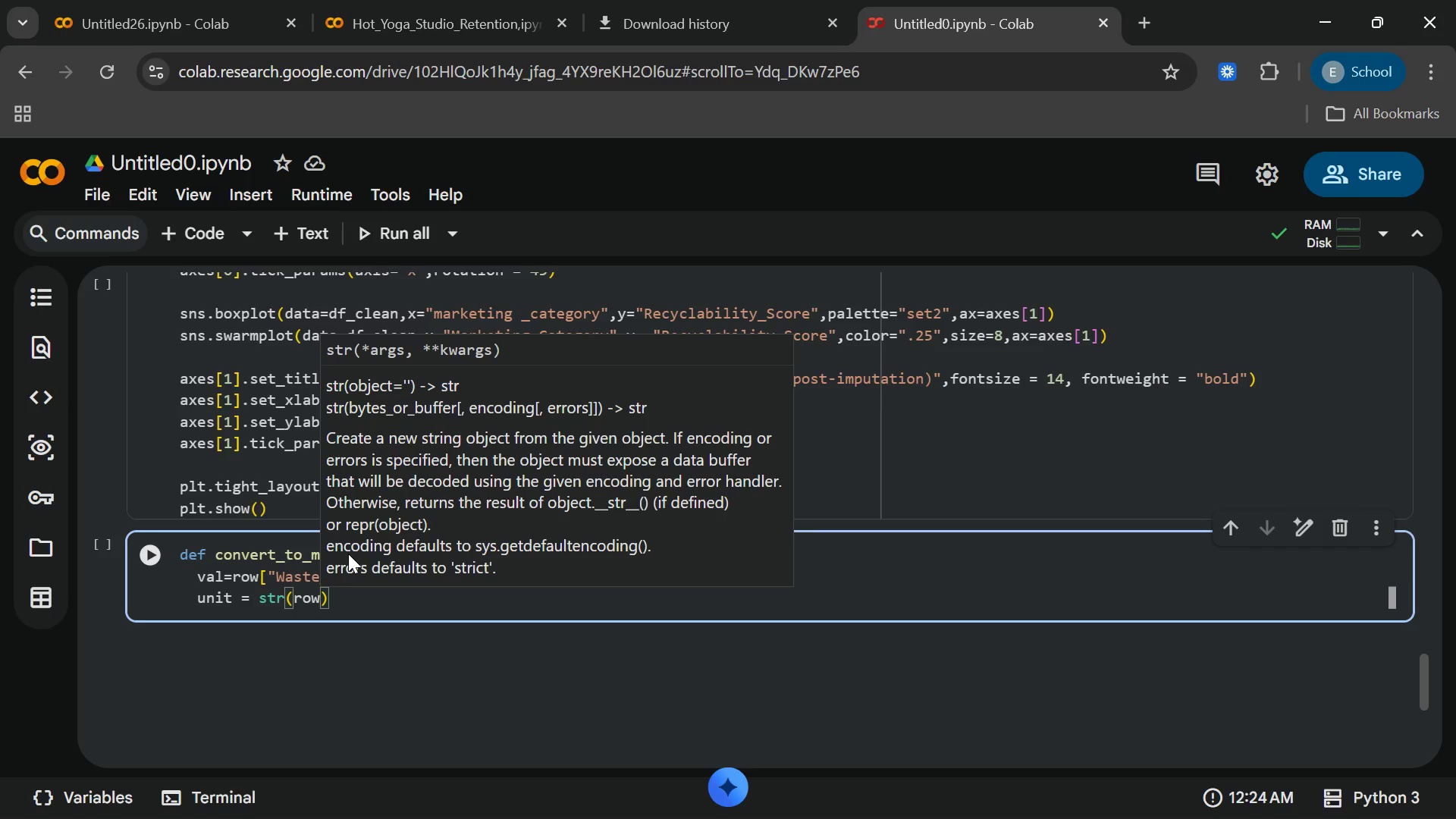 
wait(11.36)
 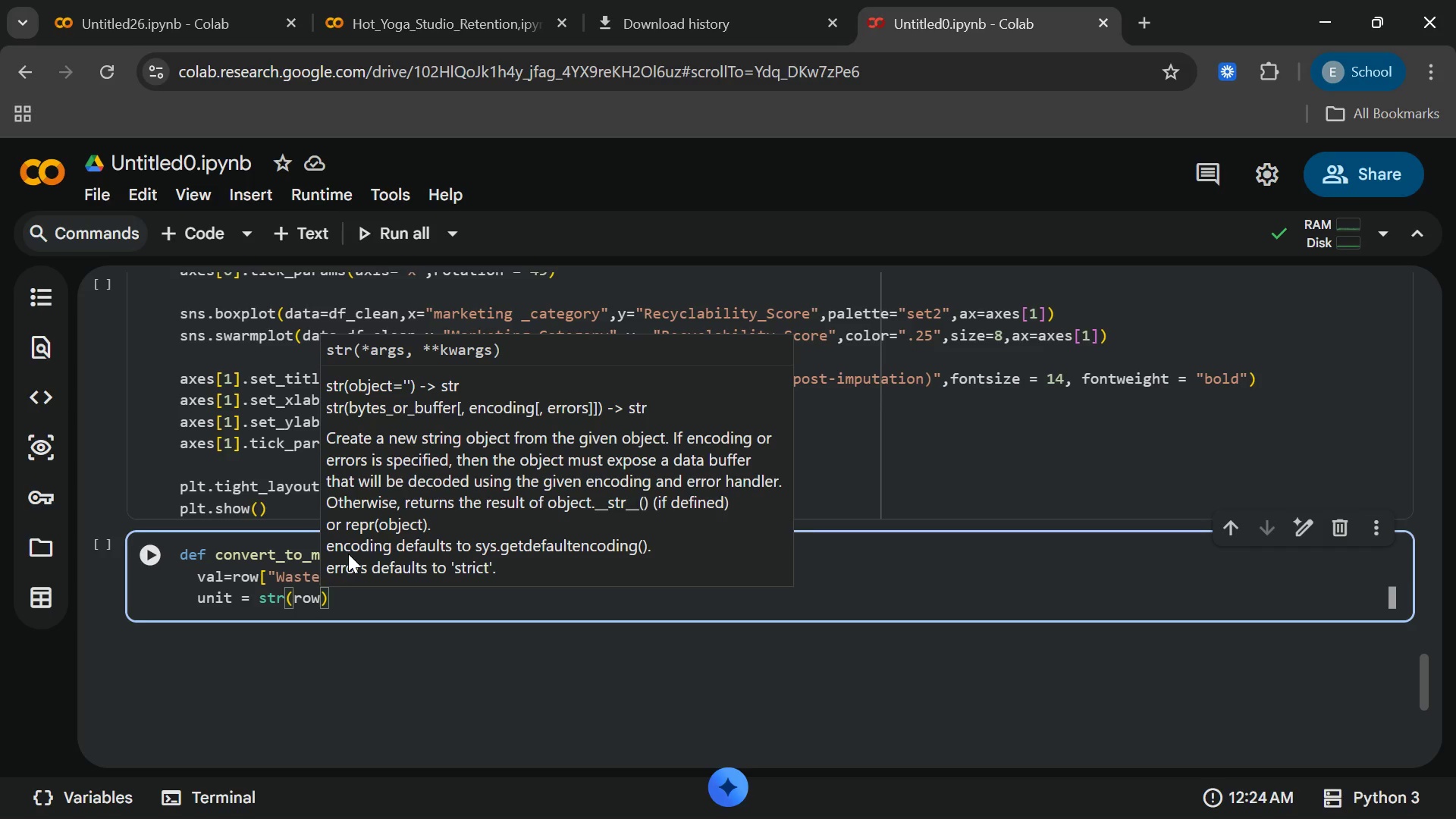 
key(Semicolon)
 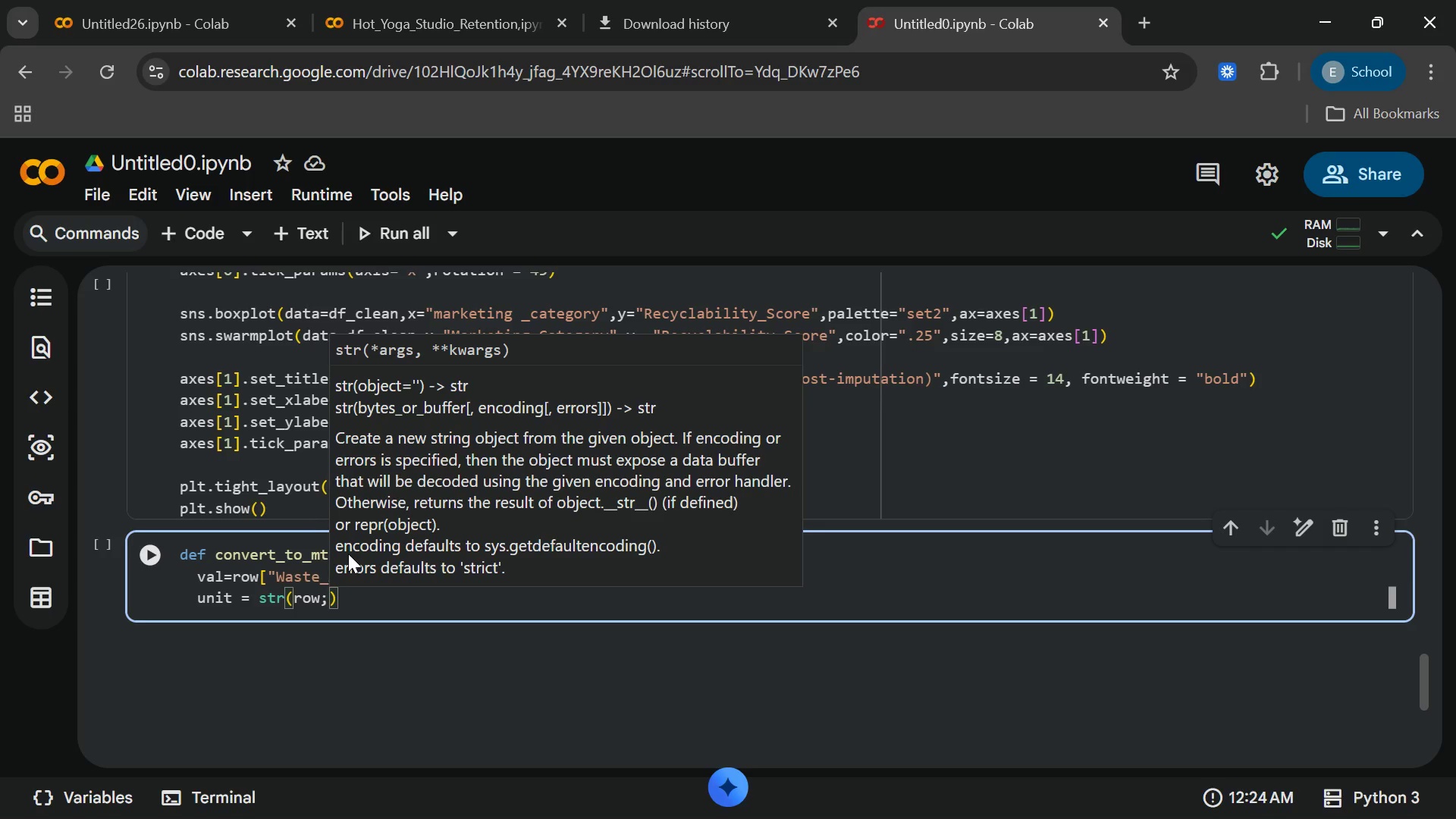 
key(Backspace)
 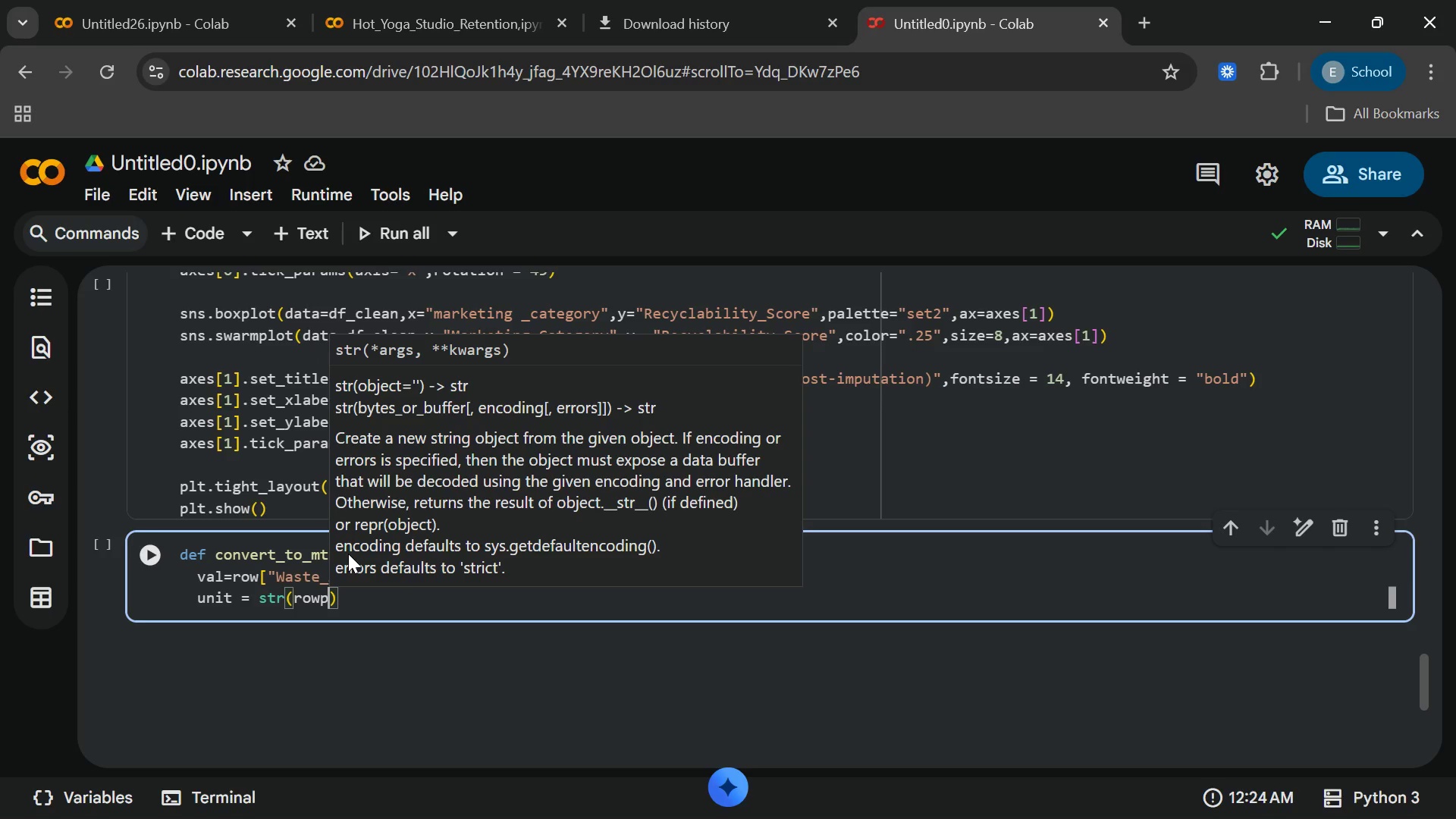 
key(P)
 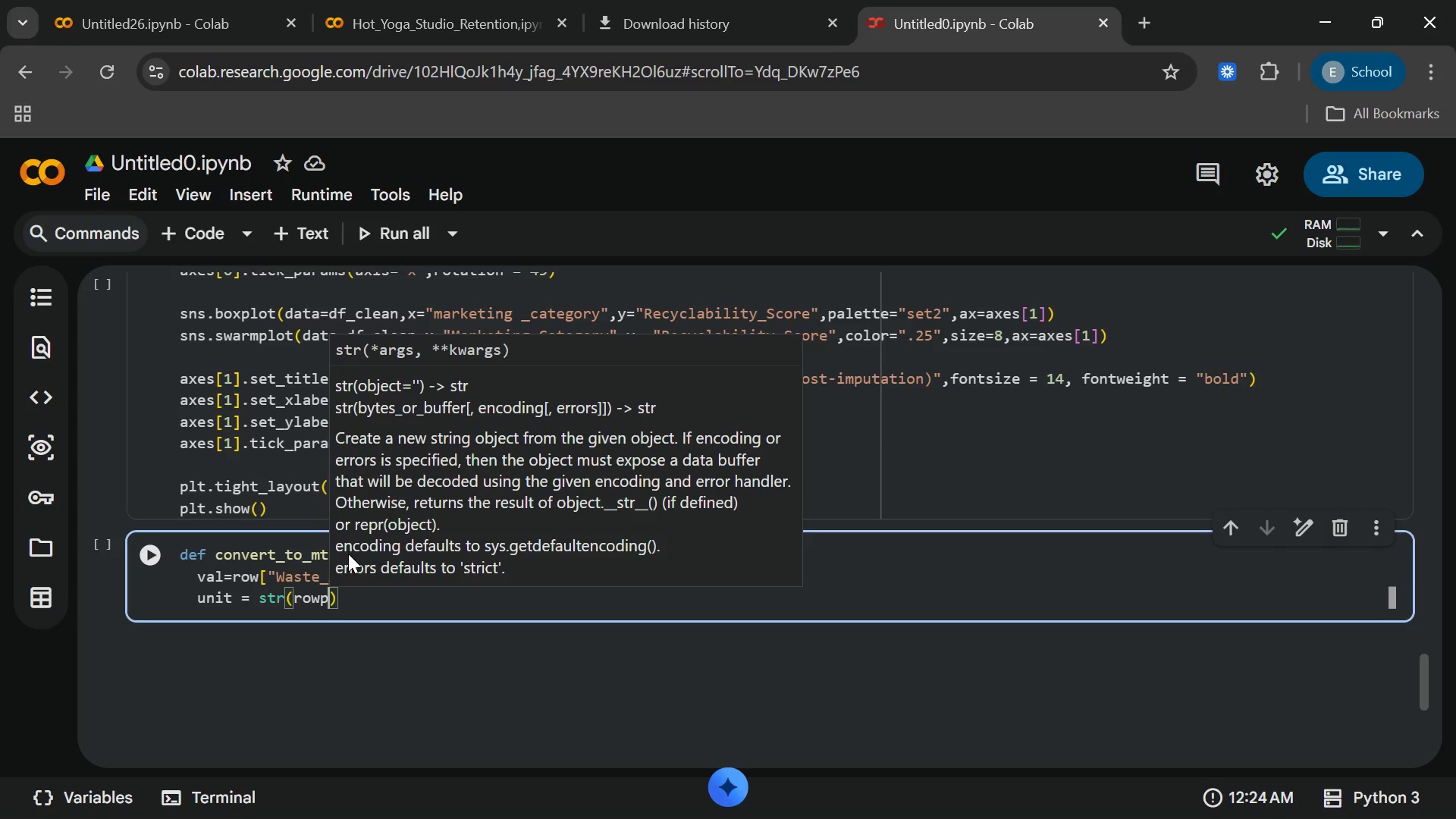 
key(Backspace)
 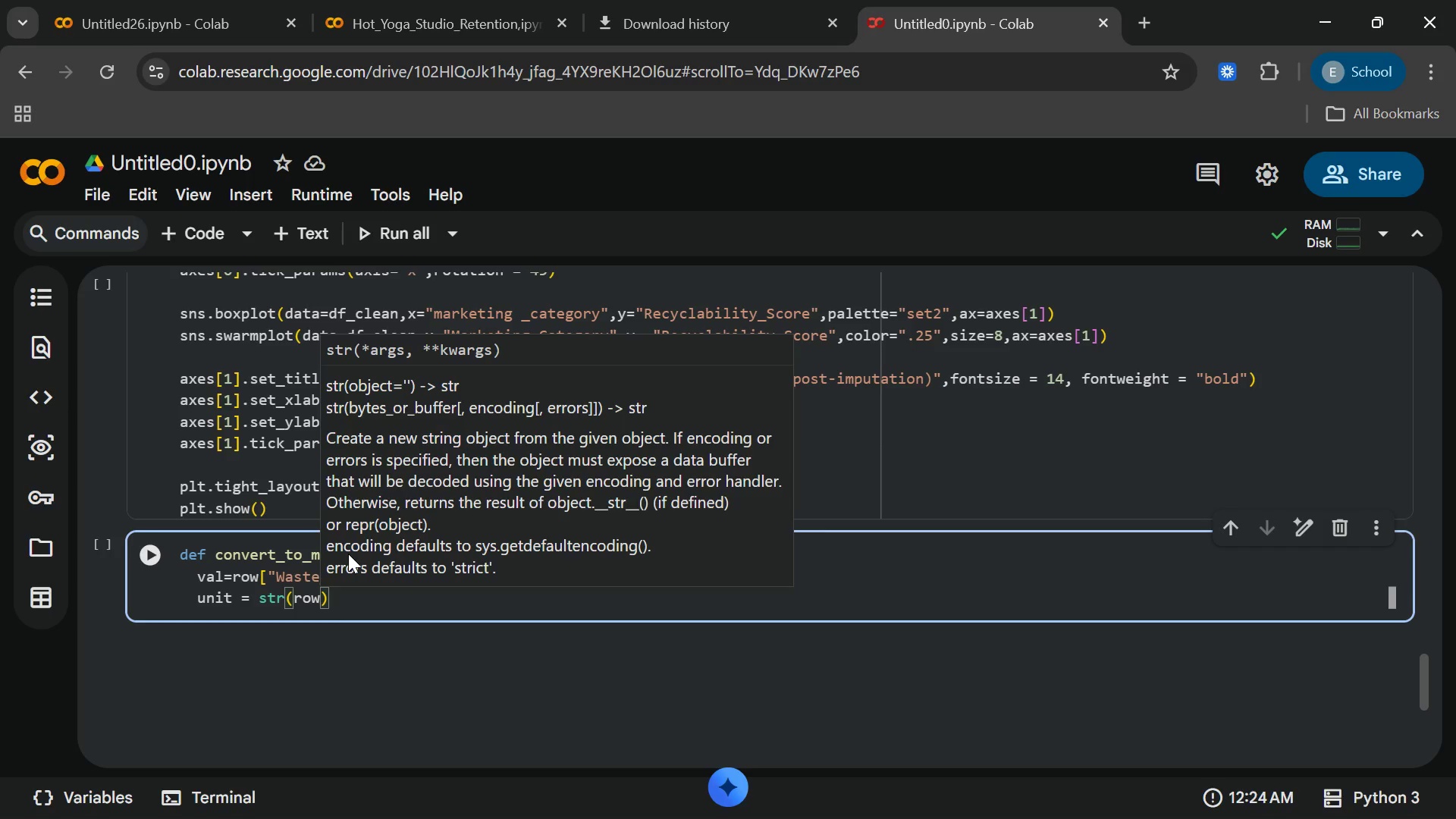 
key(Shift+BracketLeft)
 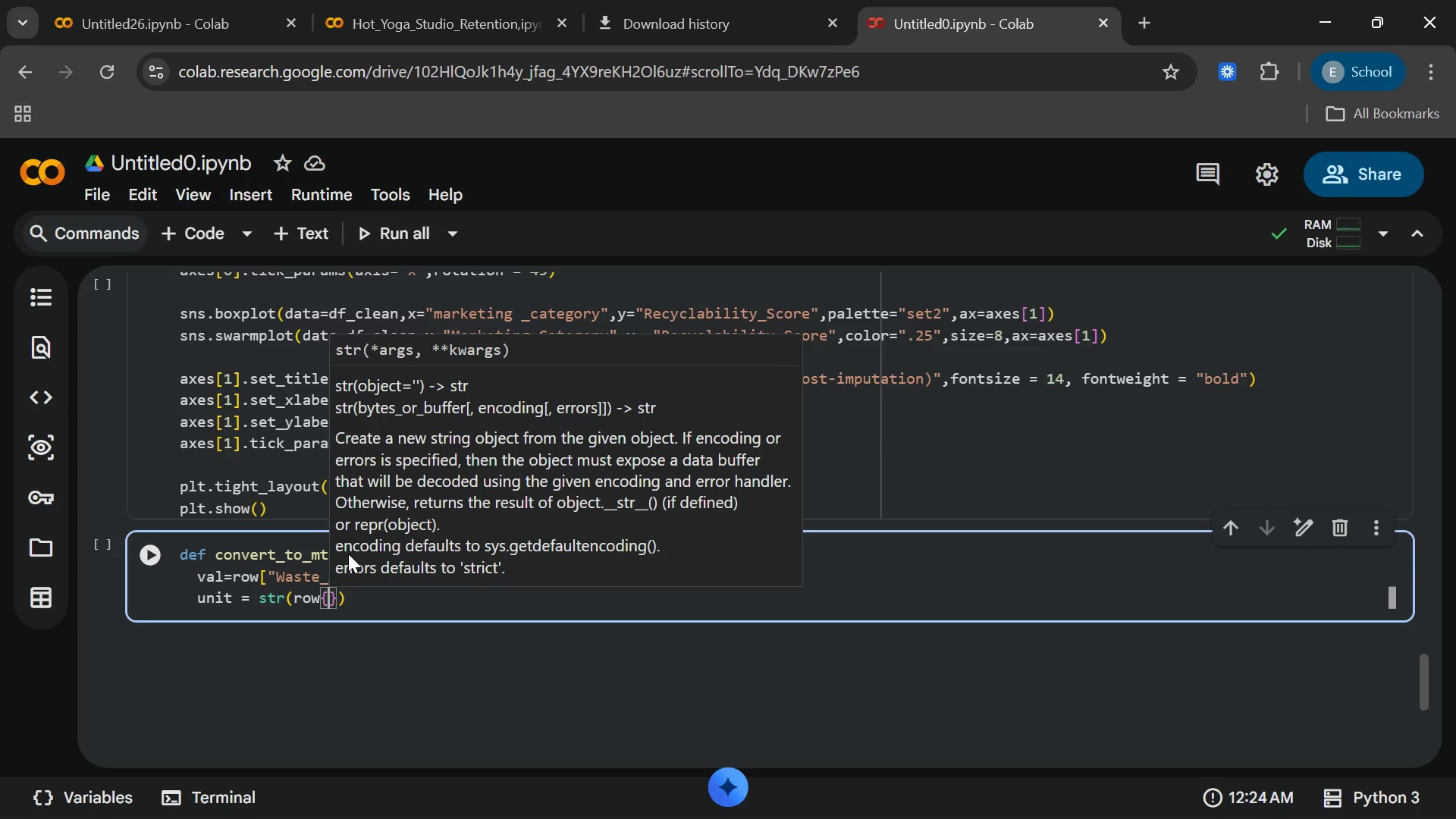 
key(Backspace)
 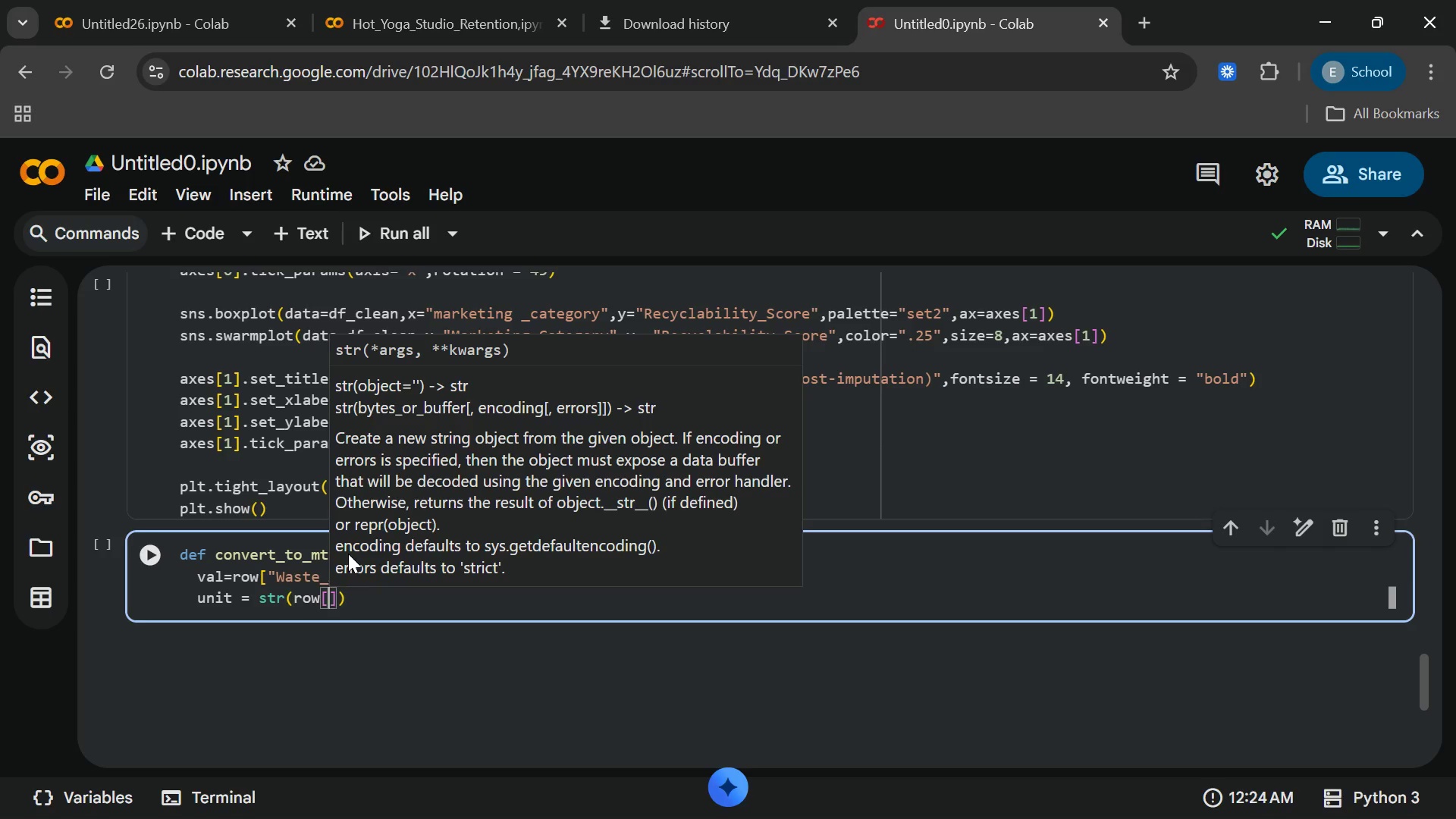 
key(BracketLeft)
 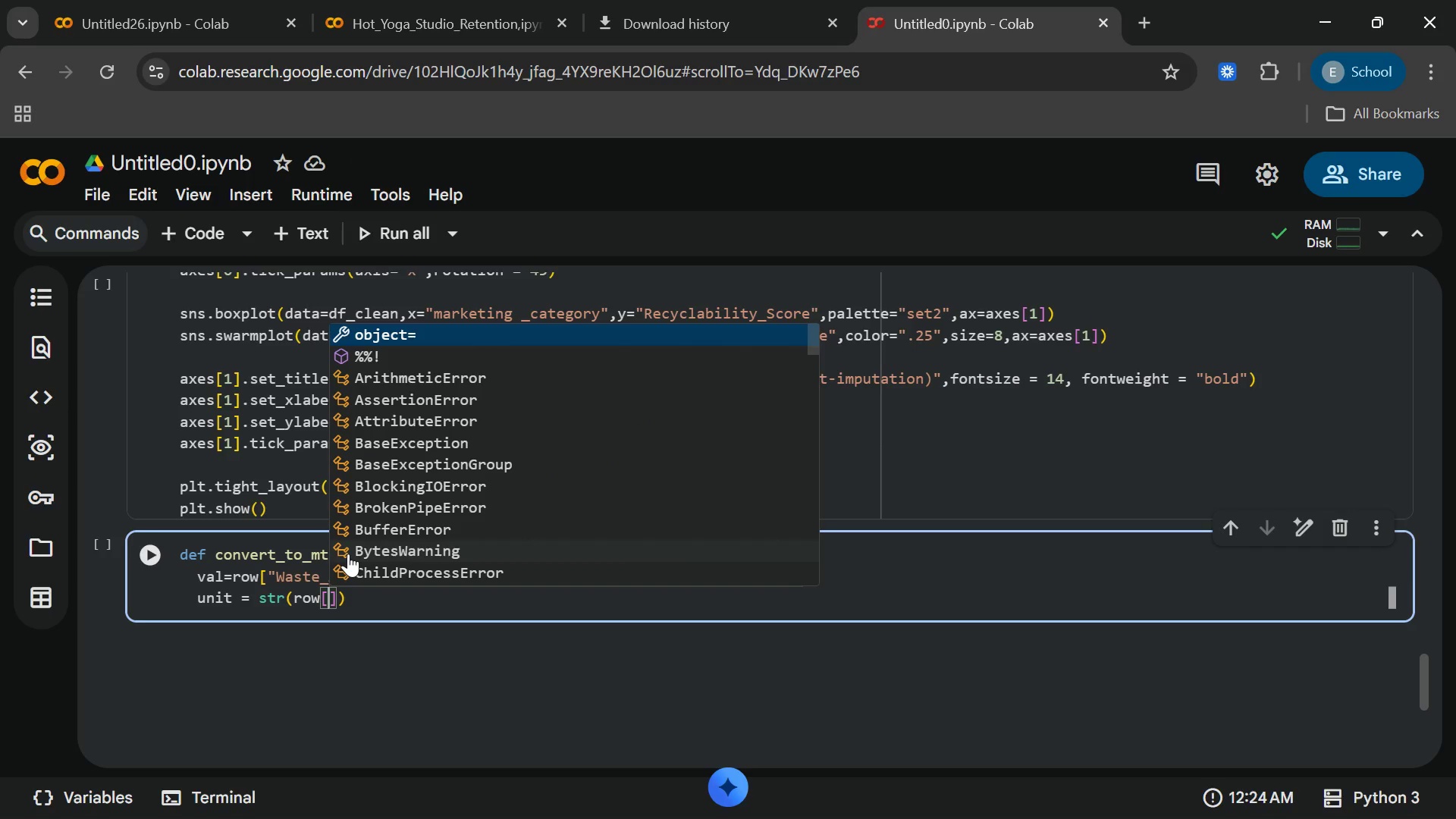 
wait(5.59)
 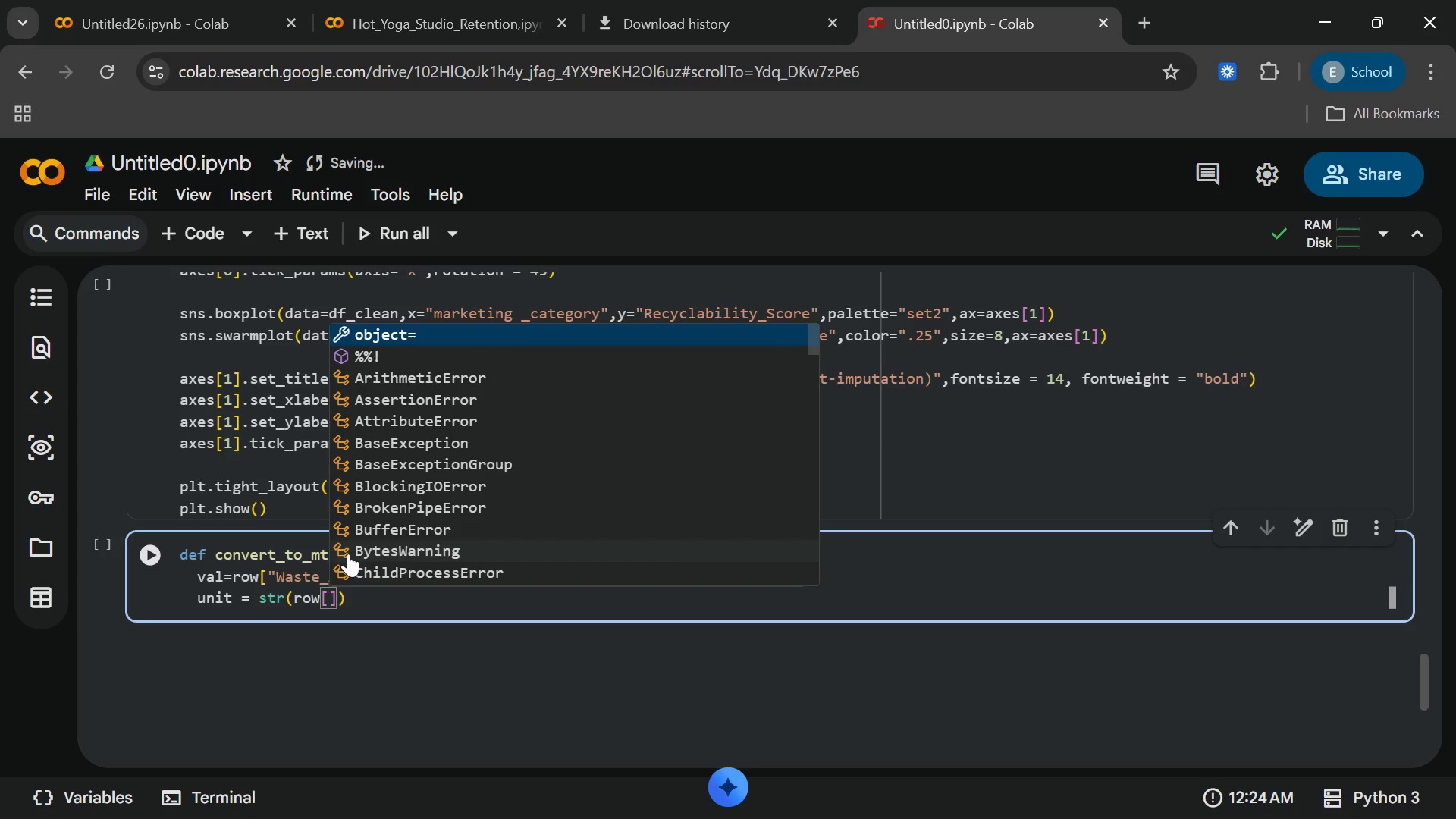 
type("weight_unit)
 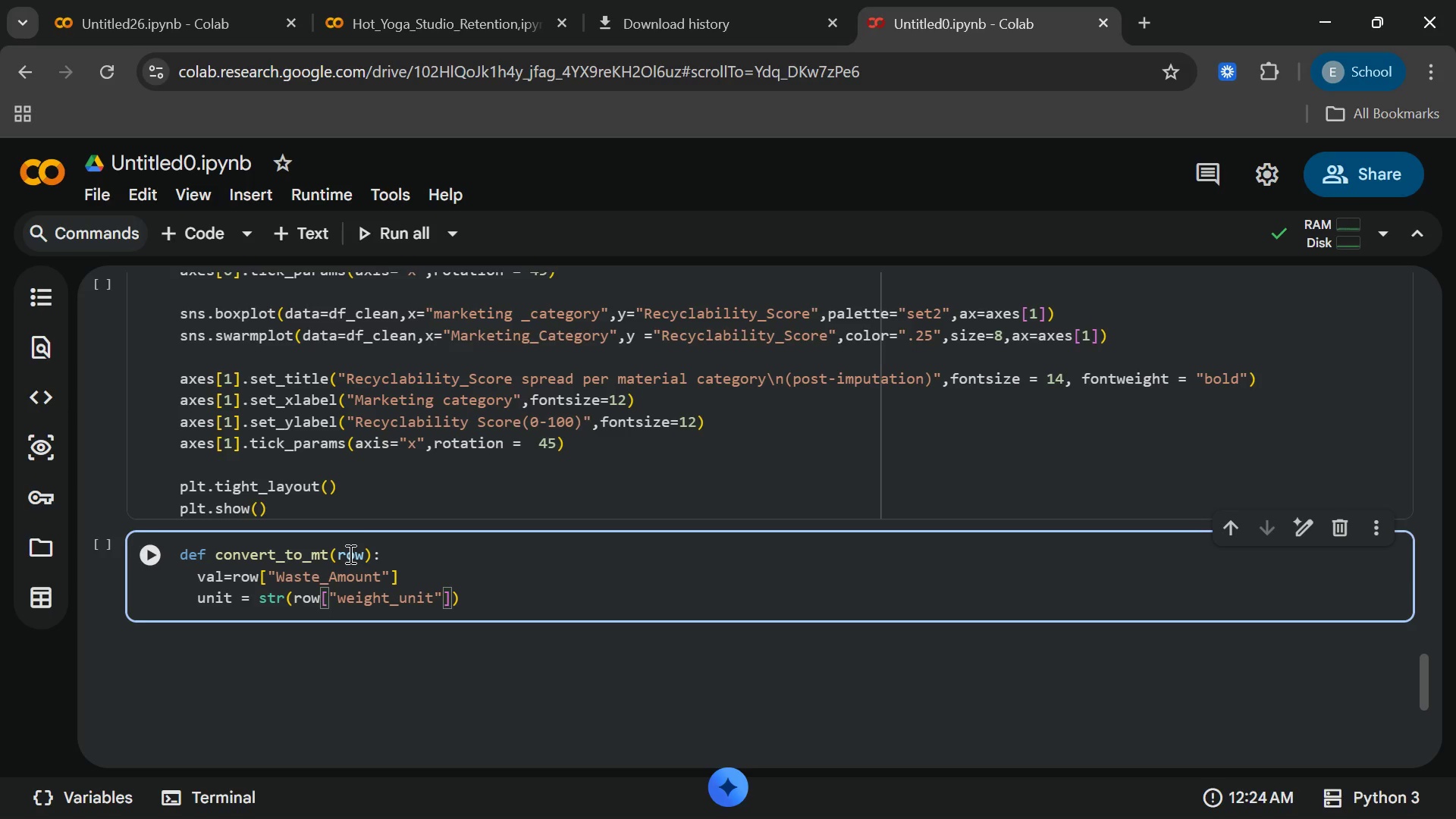 
wait(14.91)
 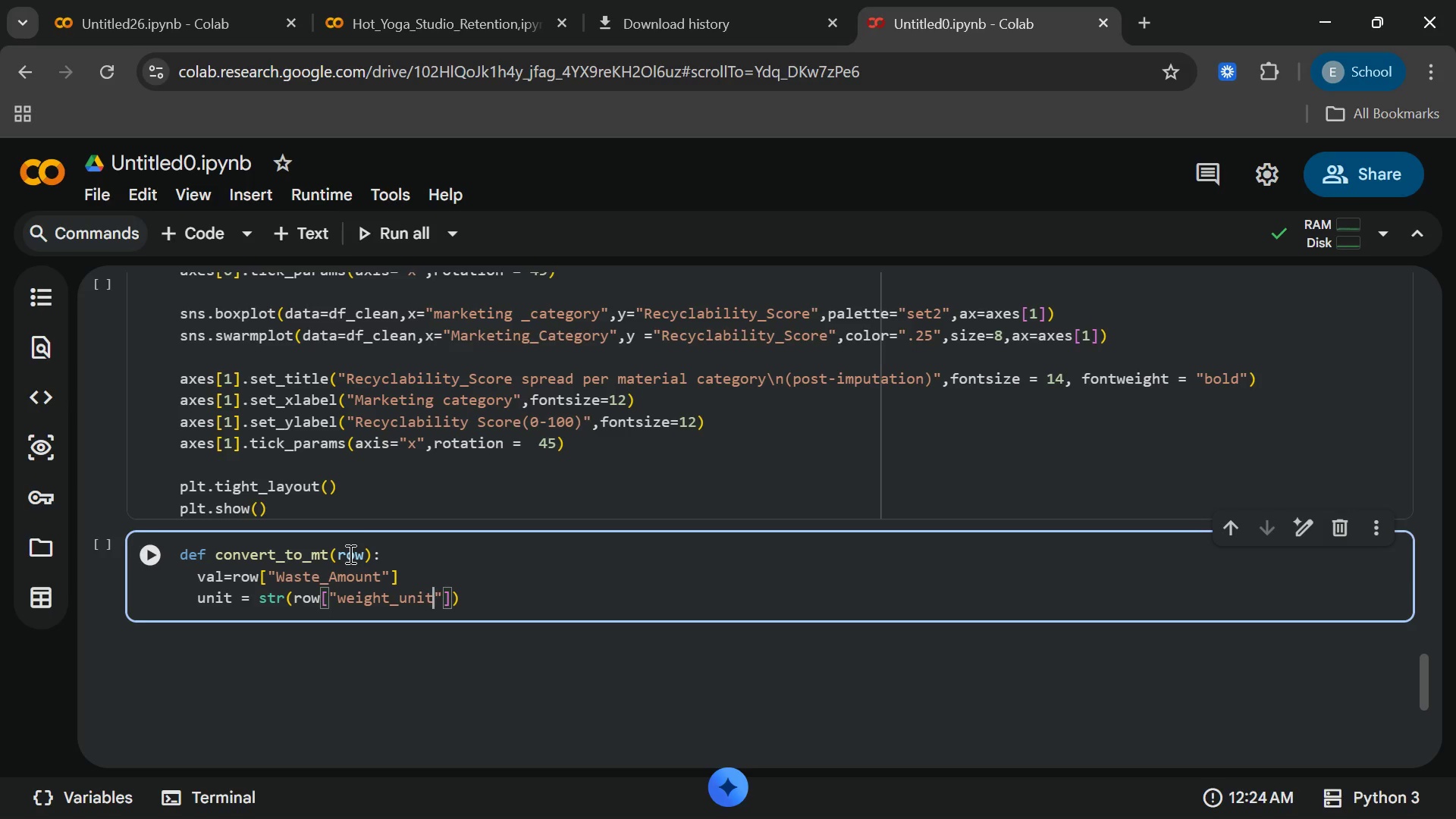 
key(ArrowUp)
 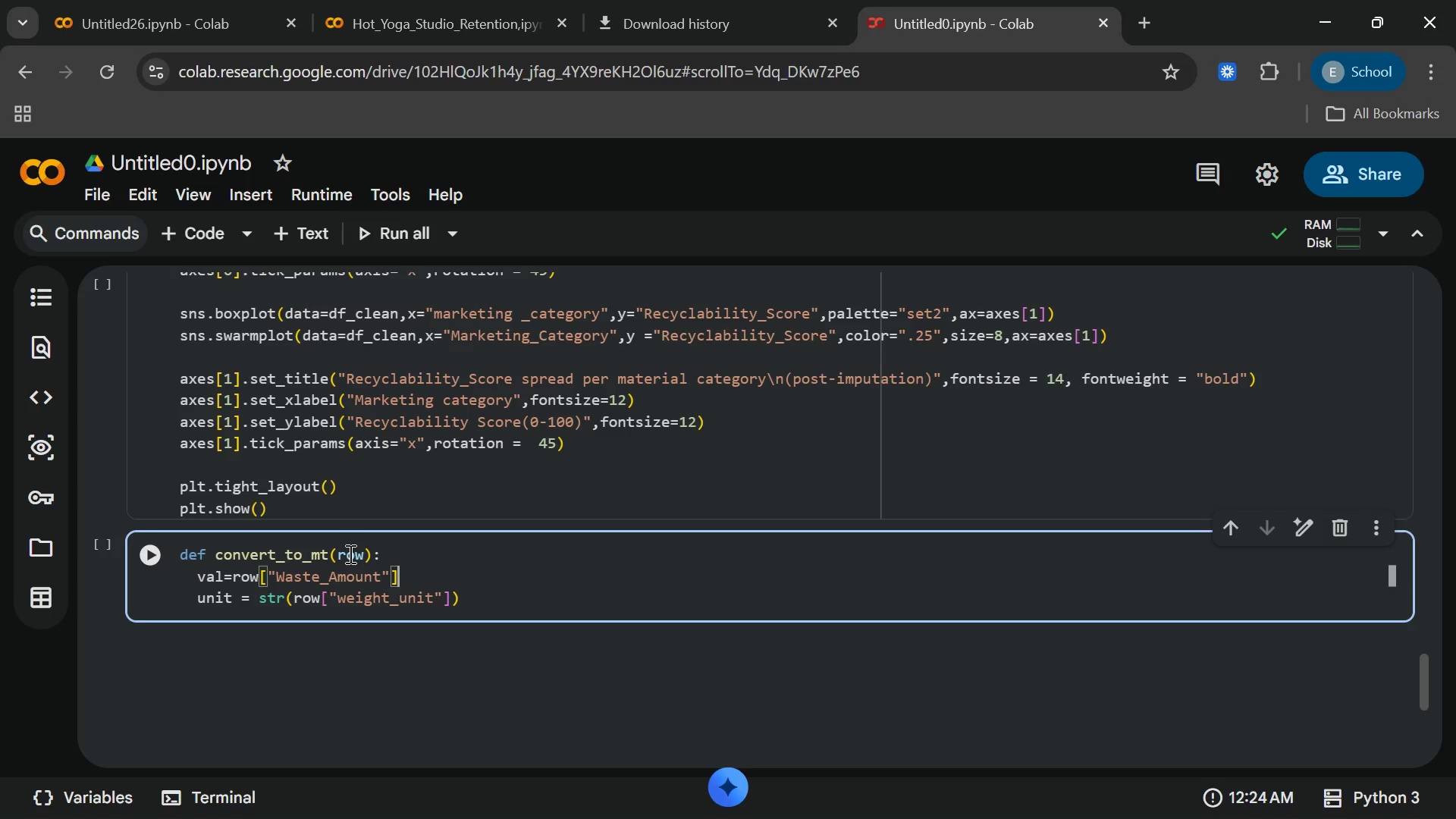 
key(ArrowDown)
 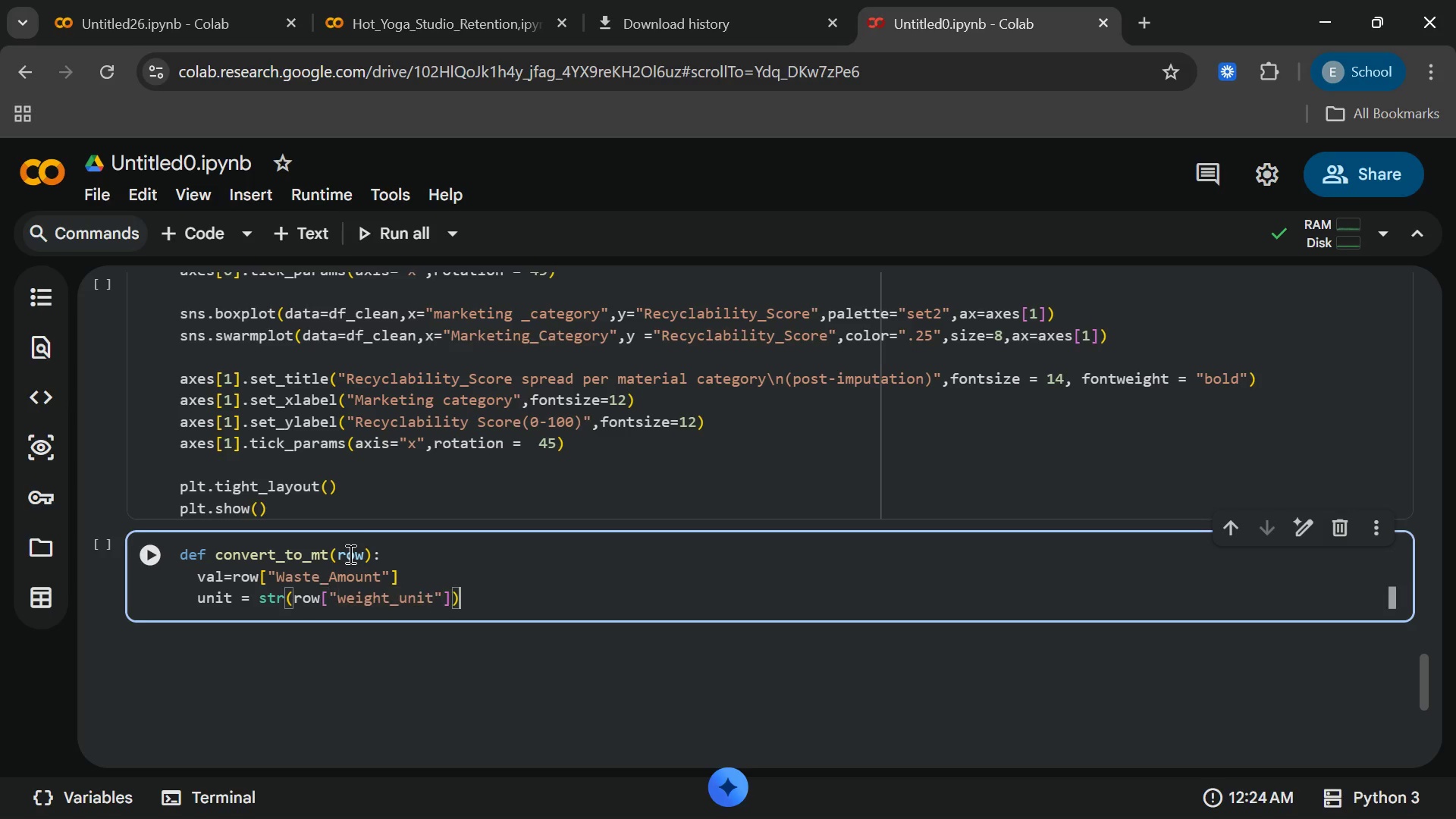 
key(End)
 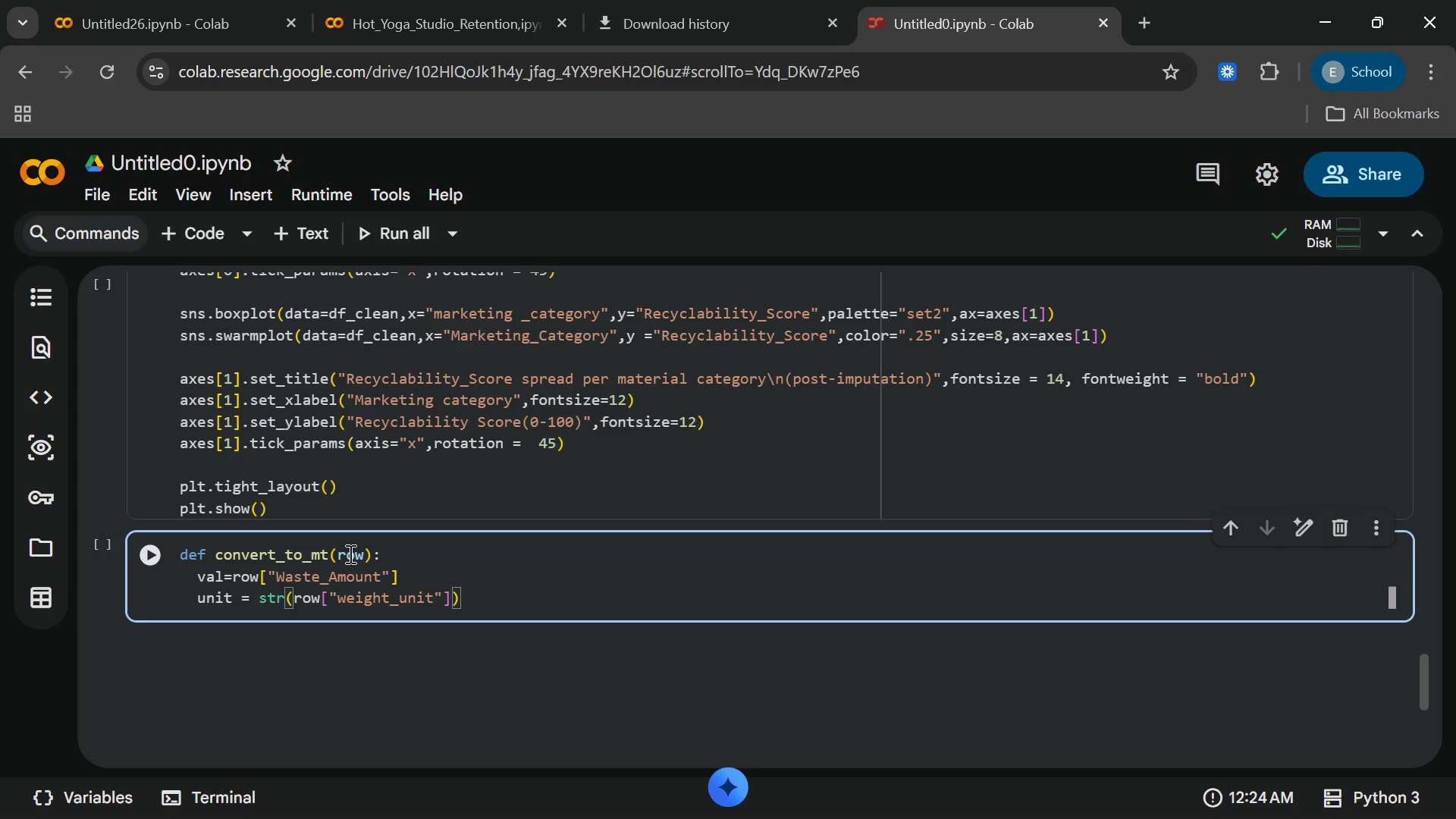 
type(.lower()
 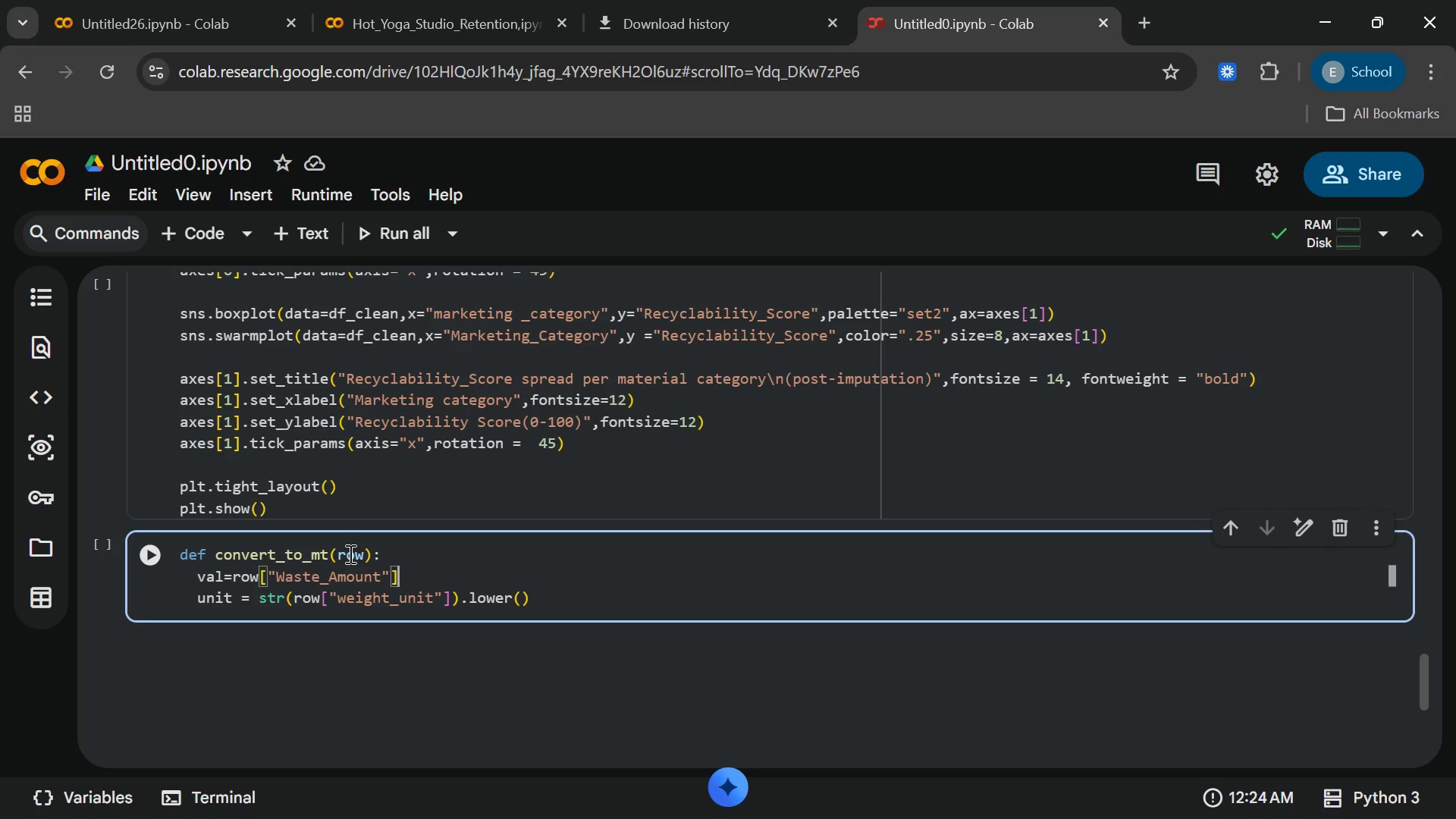 
 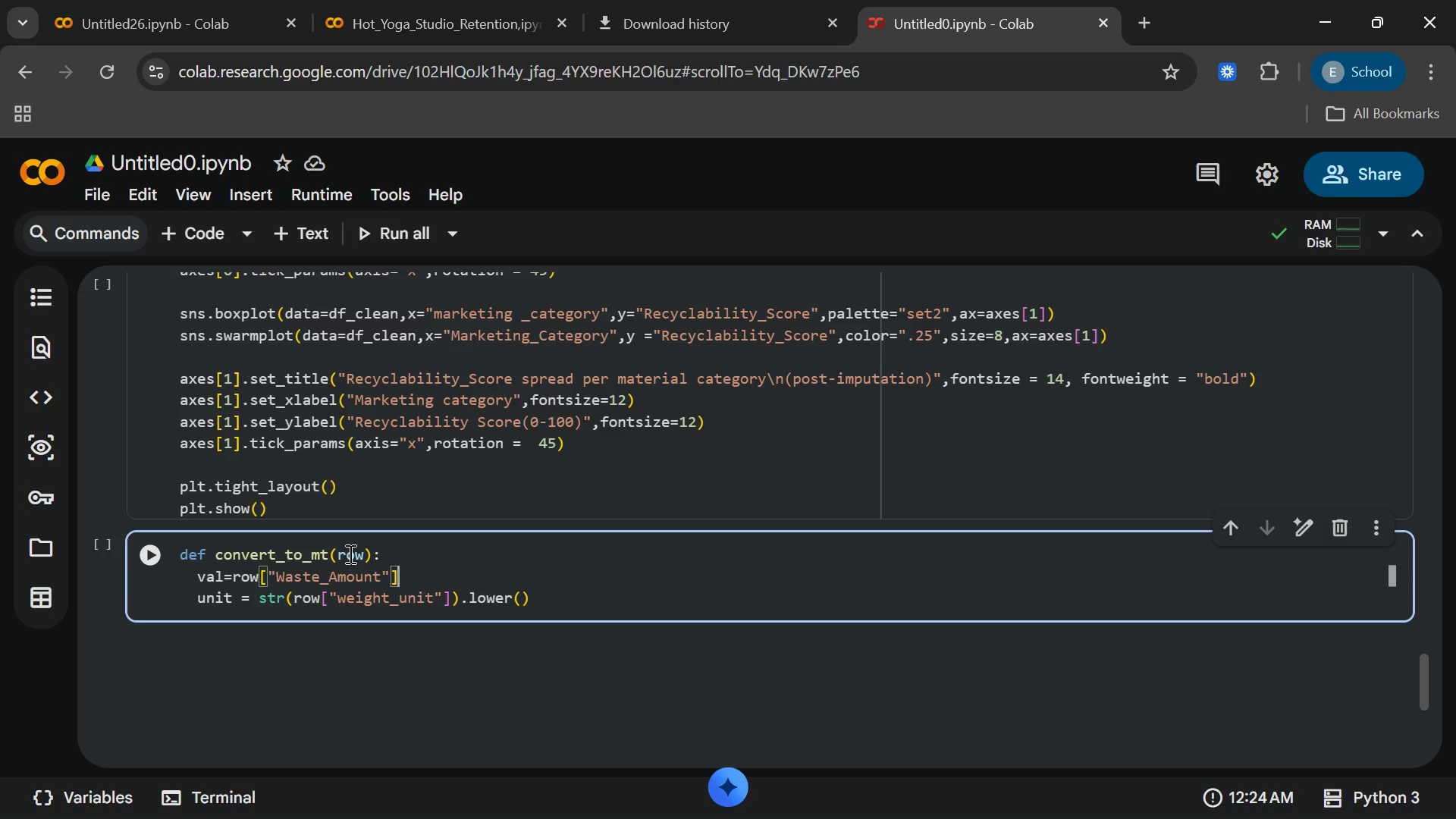 
key(ArrowUp)
 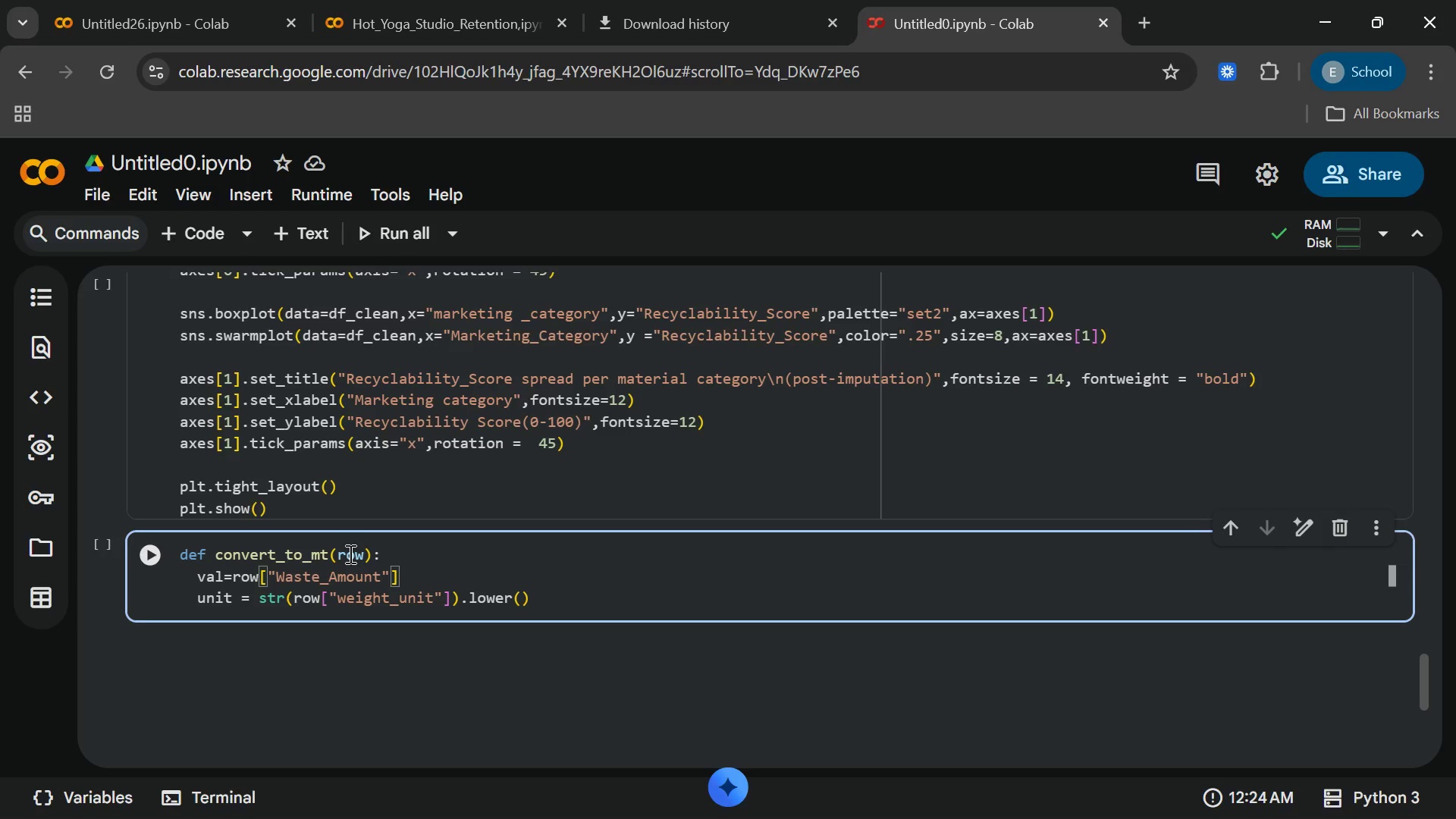 
key(ArrowDown)
 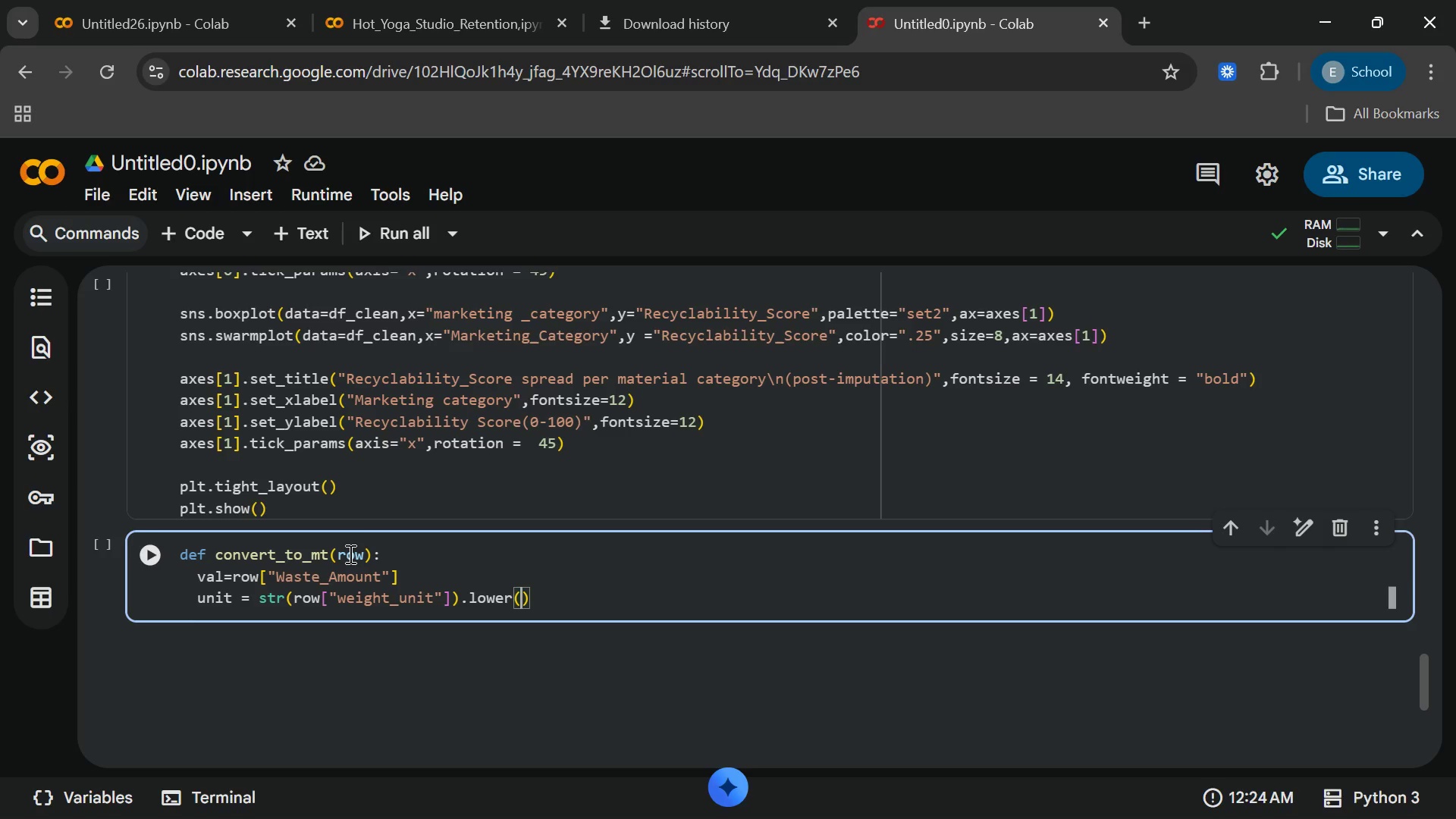 
key(End)
 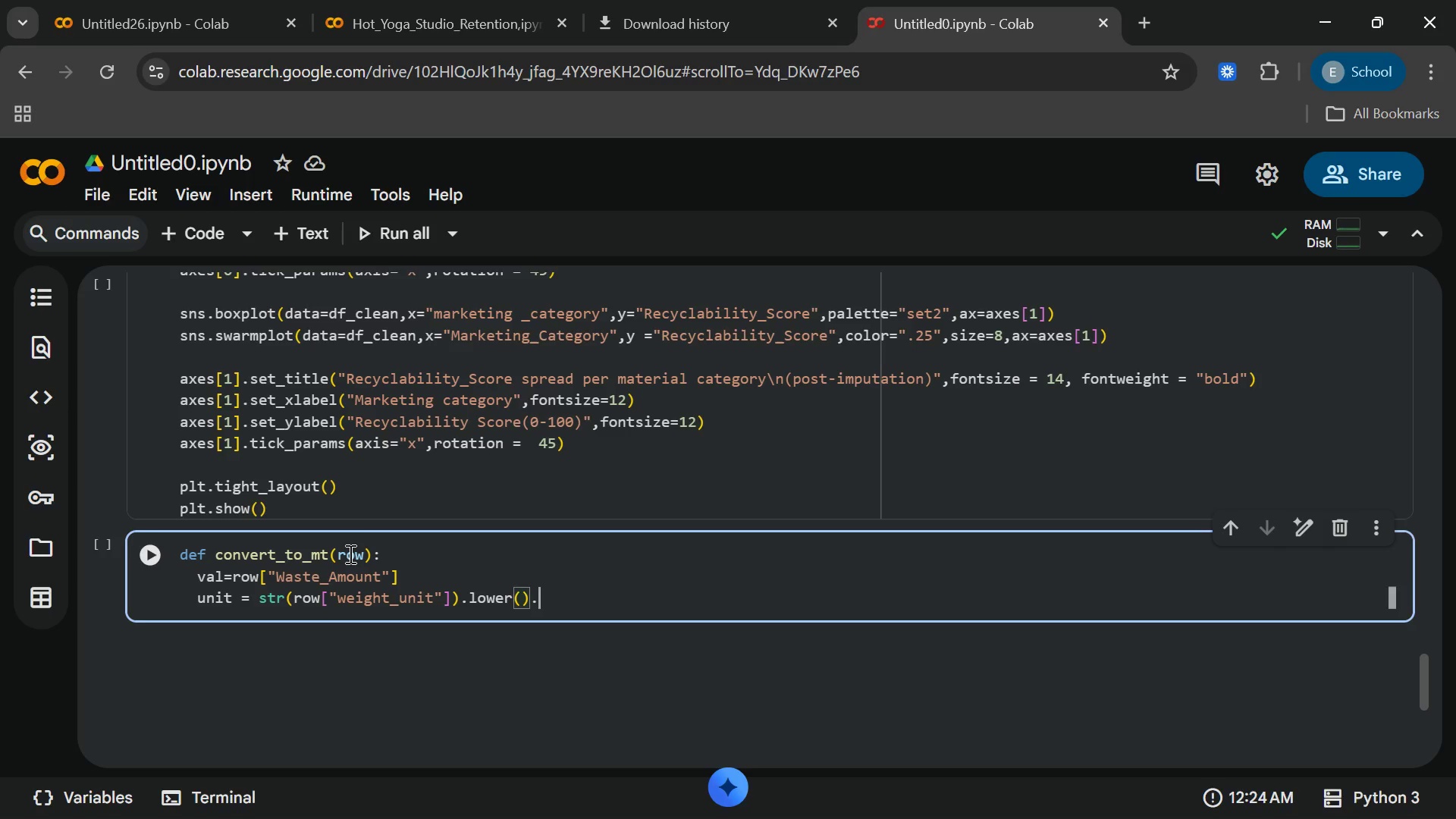 
key(Period)
 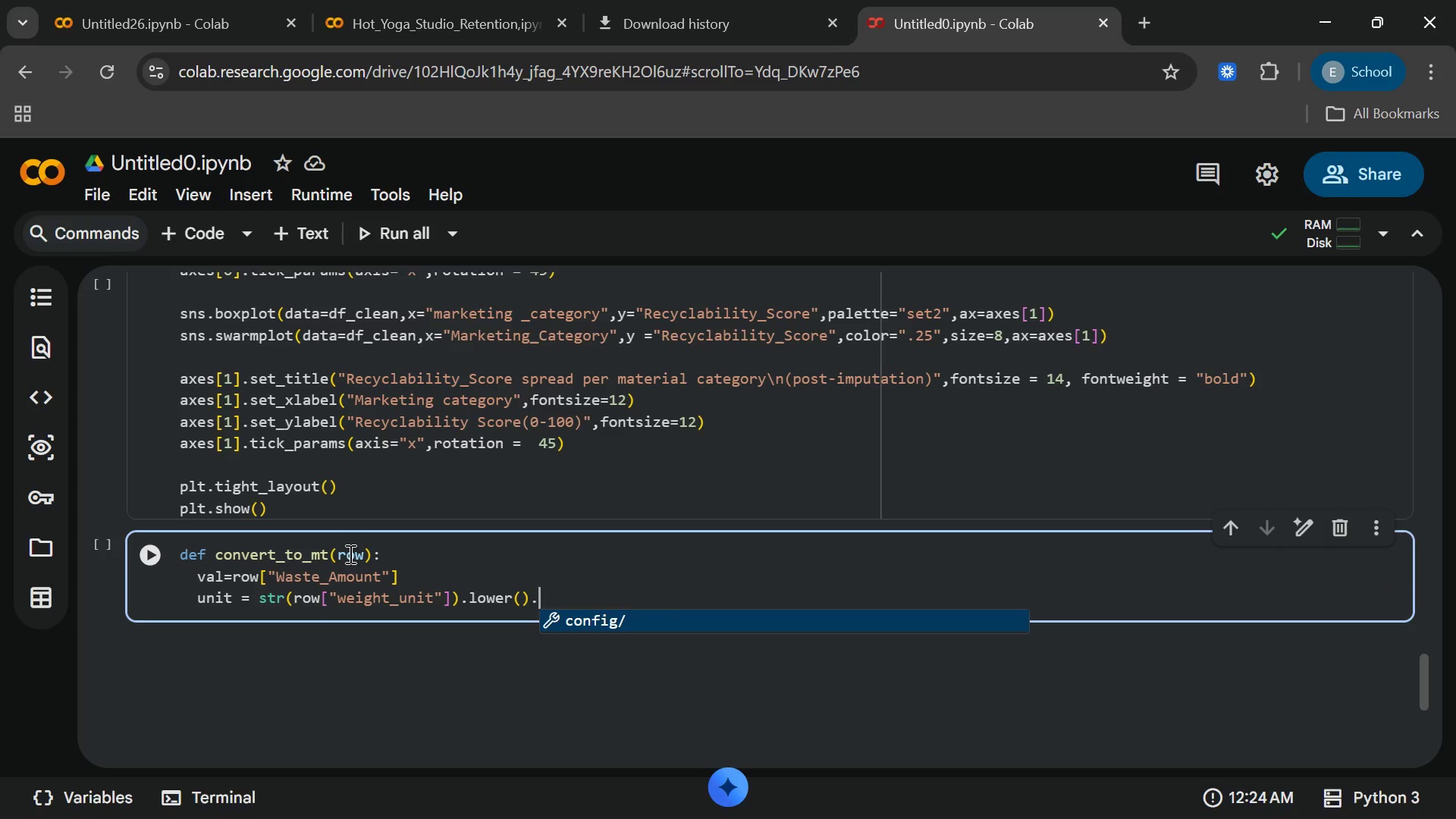 
wait(5.58)
 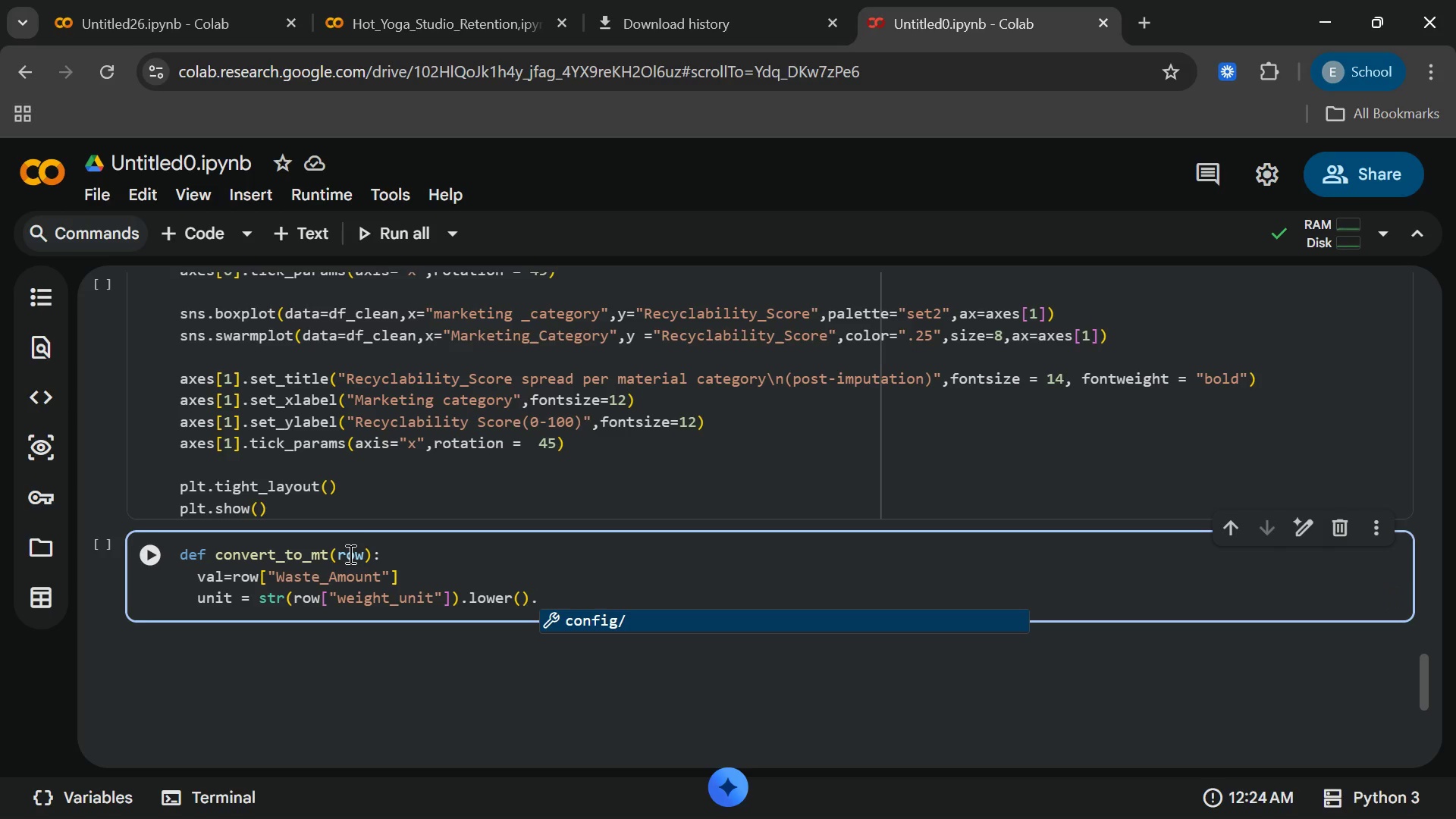 
type(strip)
 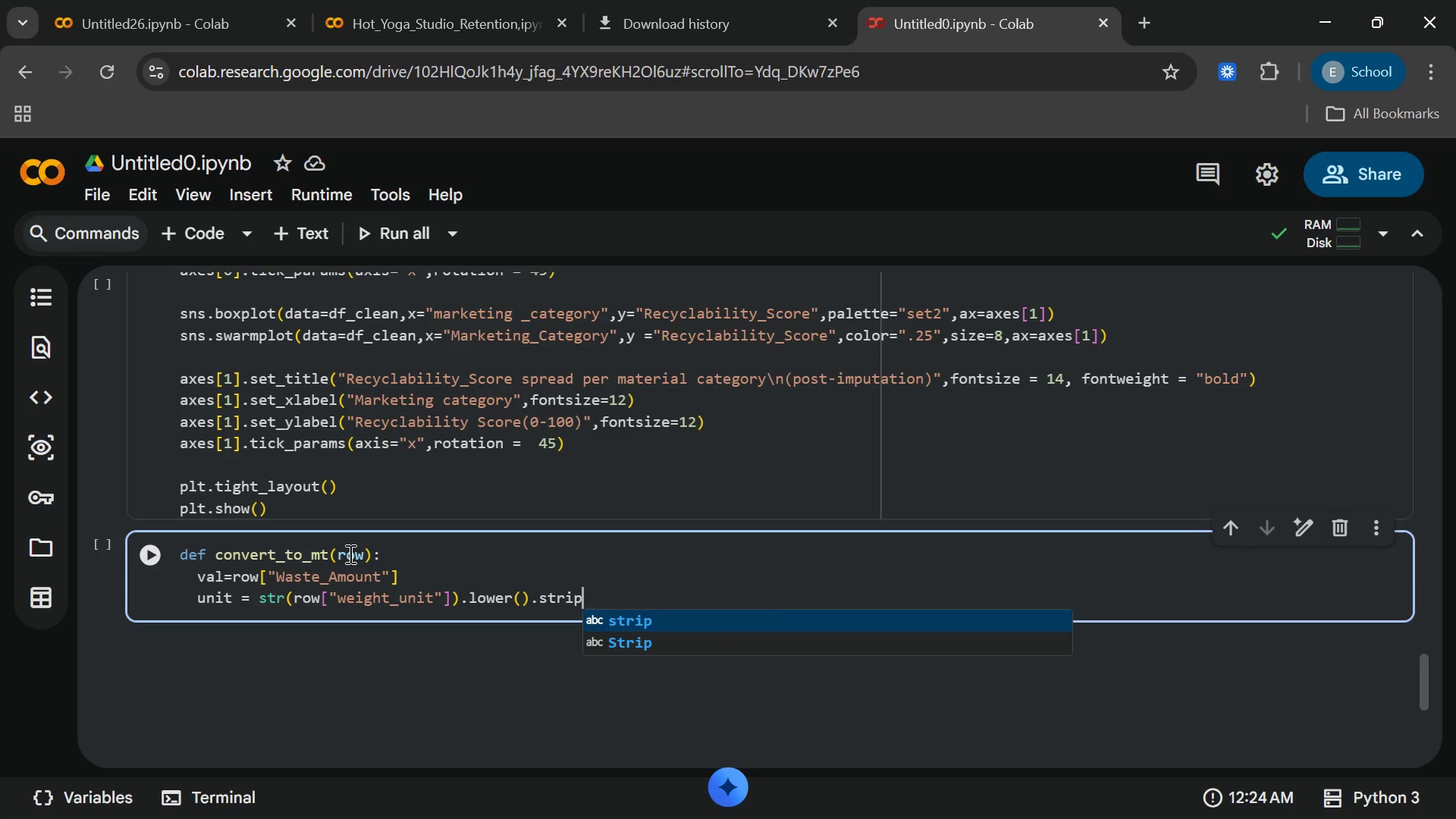 
key(Enter)
 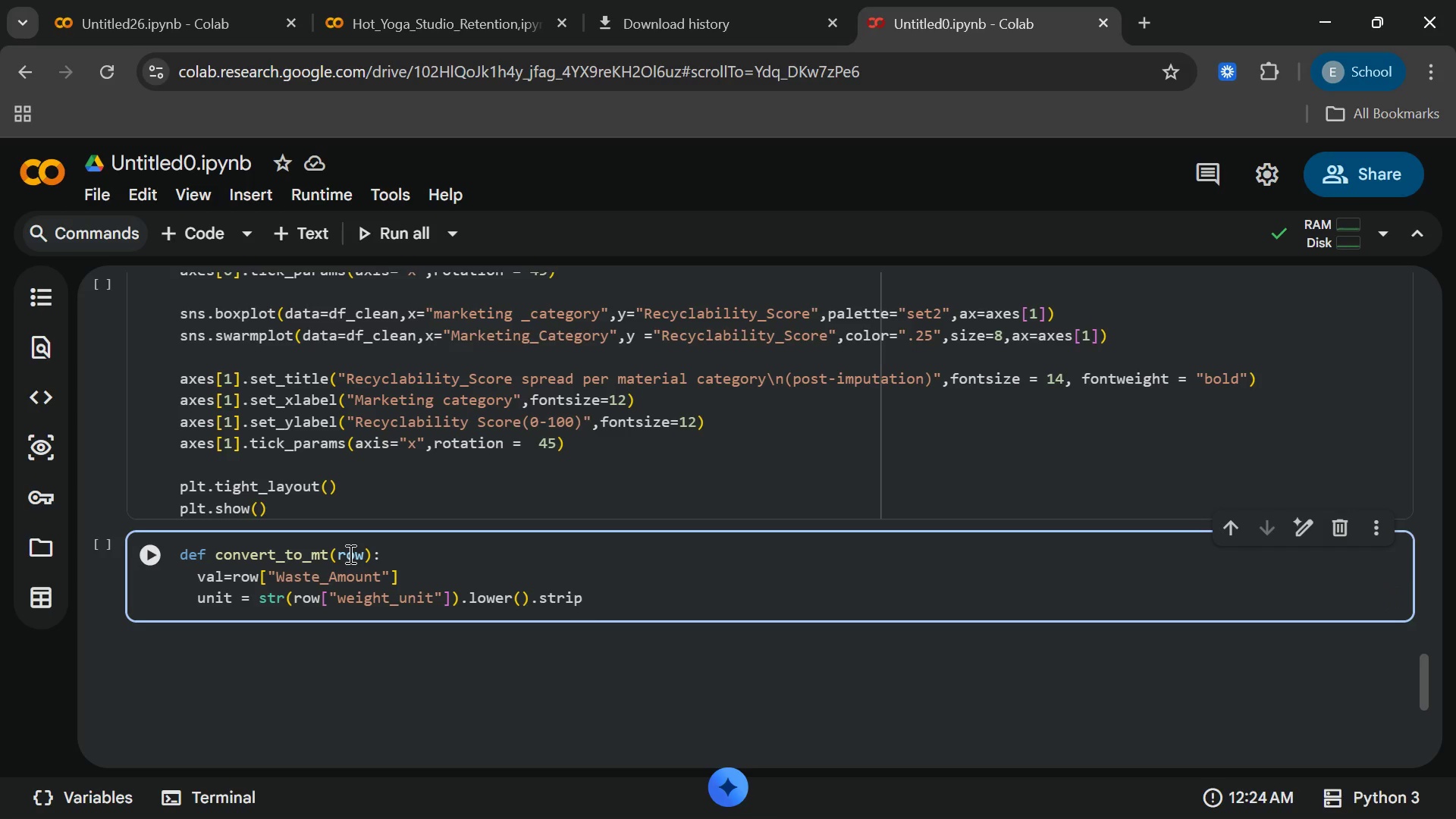 
key(Shift+9)
 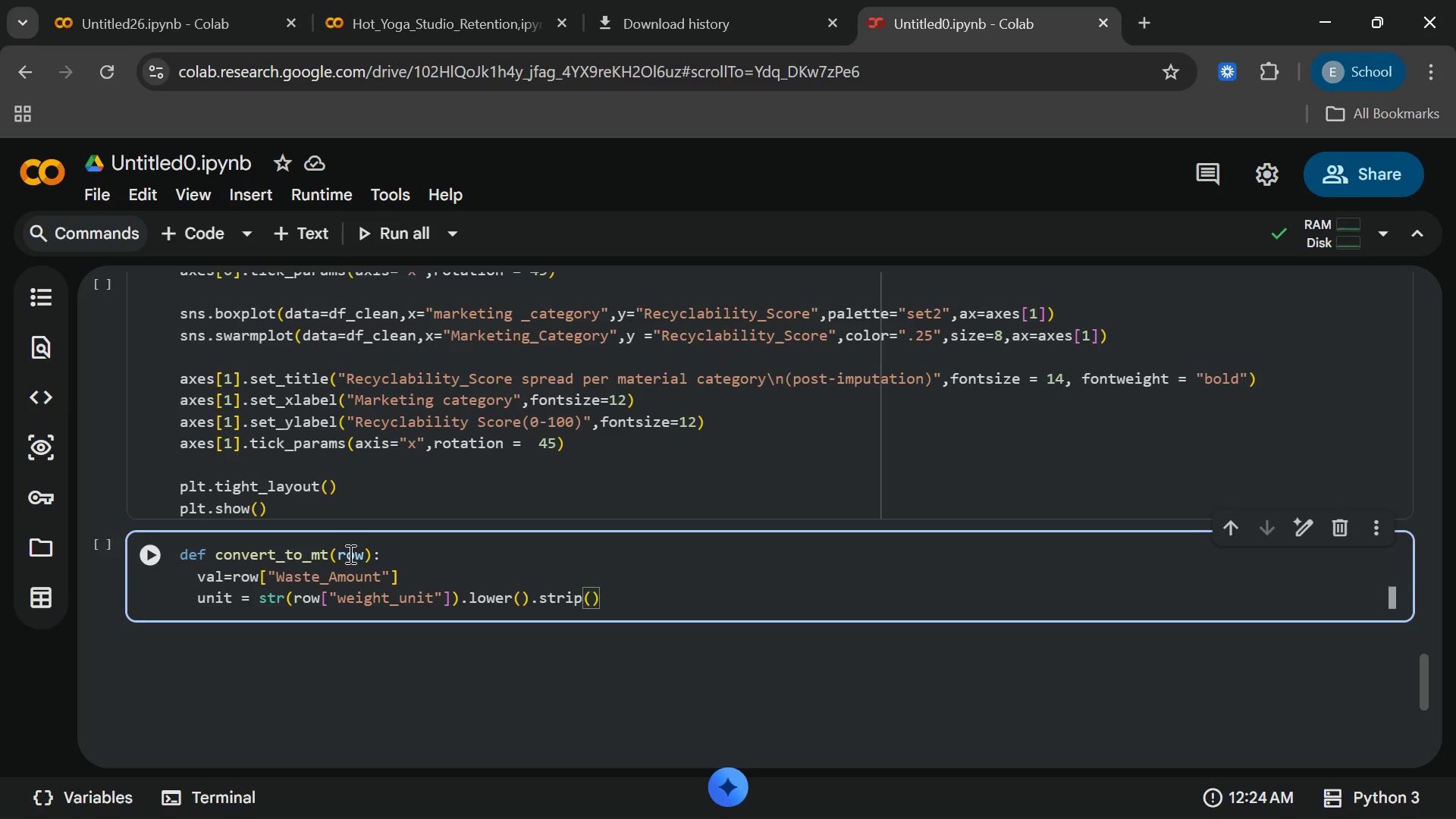 
key(ArrowRight)
 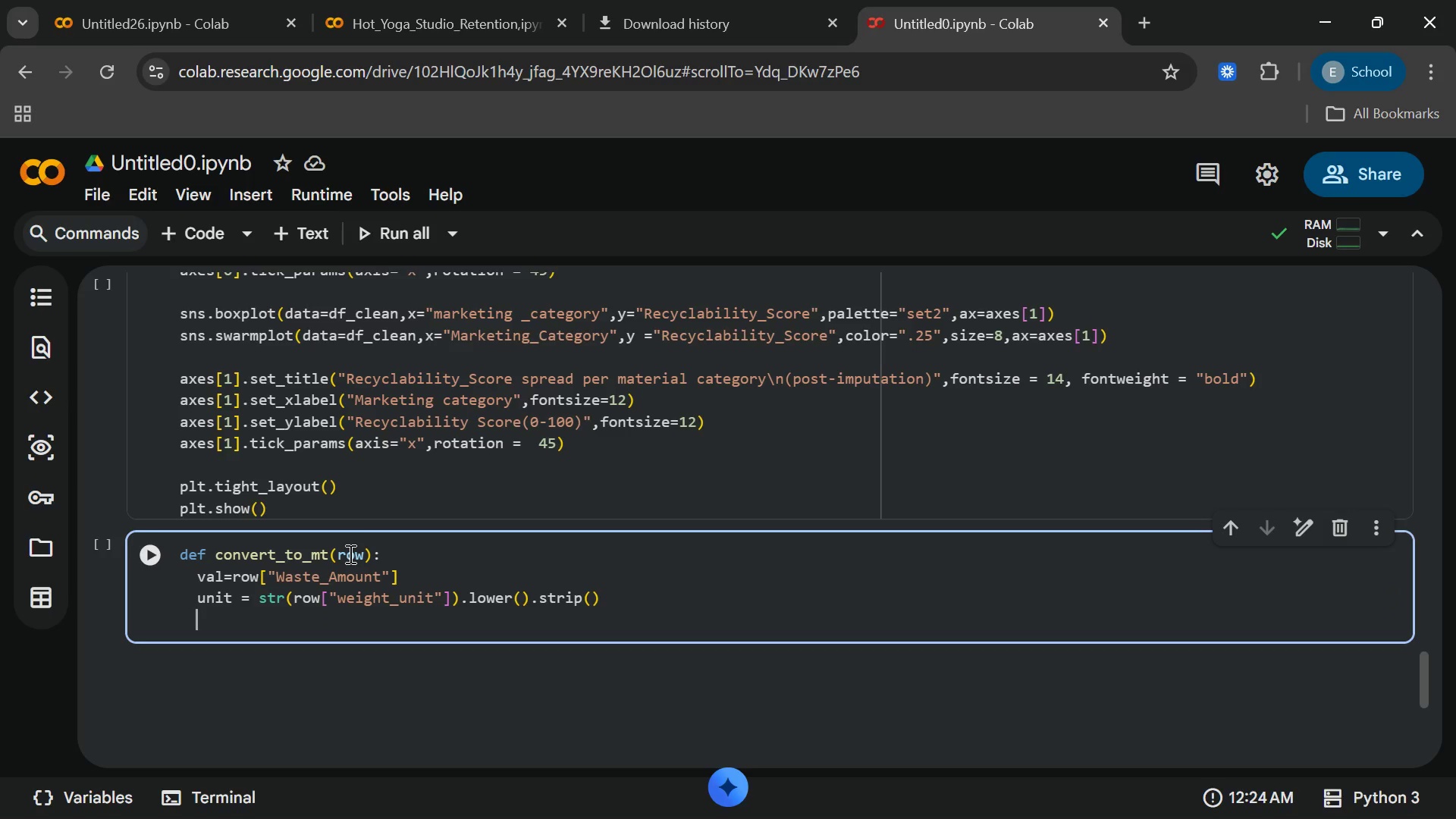 
key(Enter)
 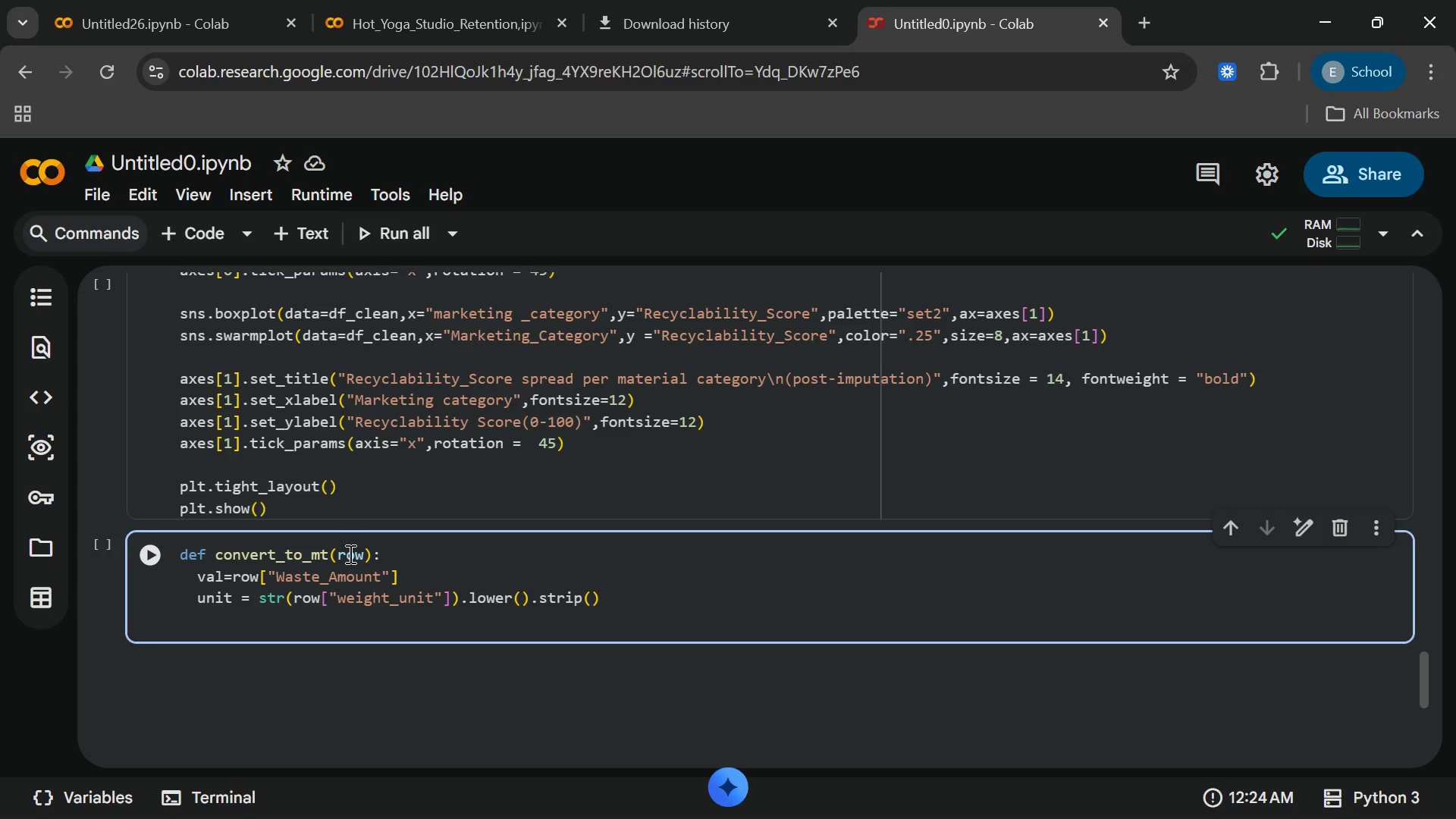 
key(Enter)
 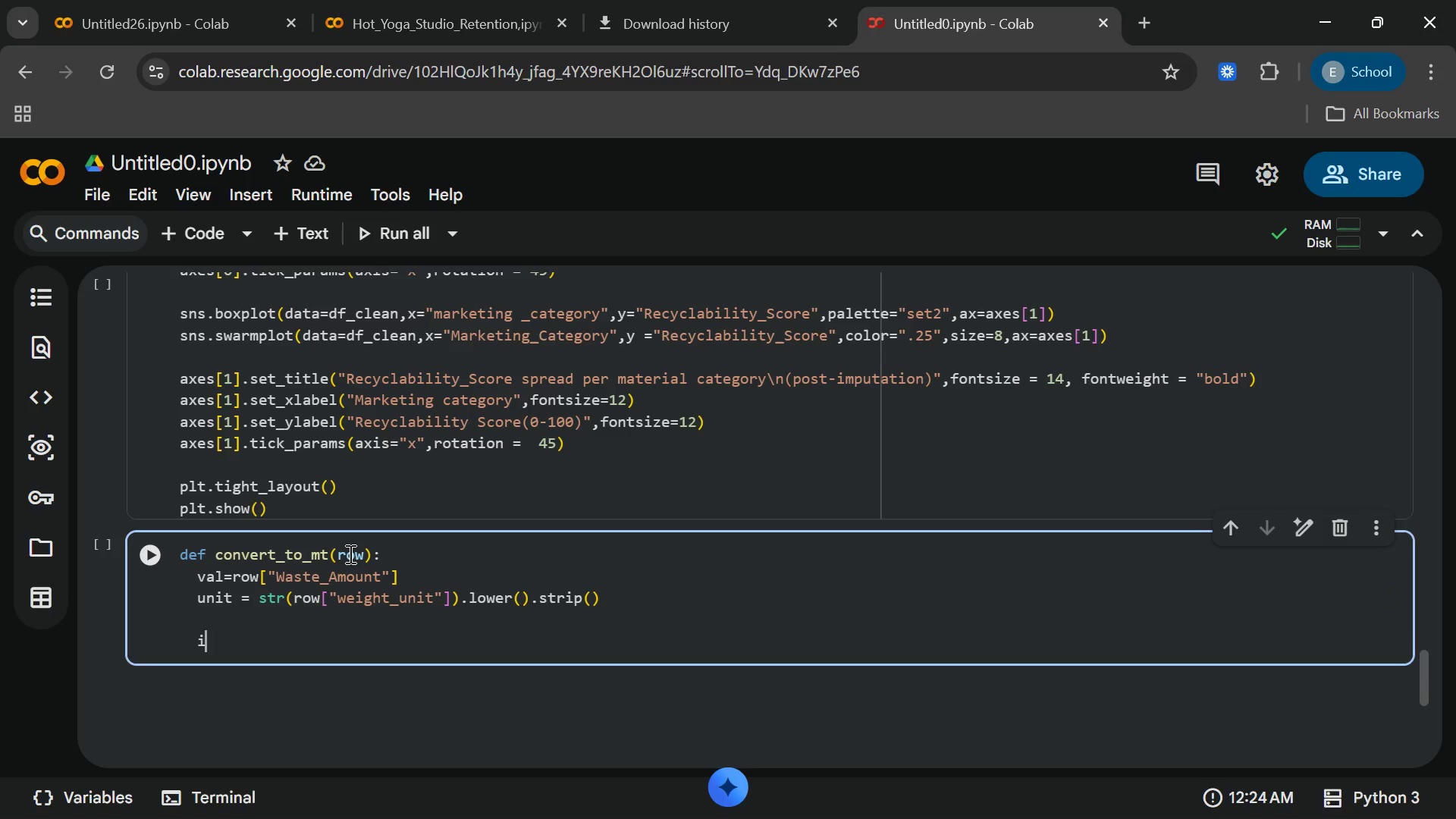 
type(if unit == "metric_tons)
 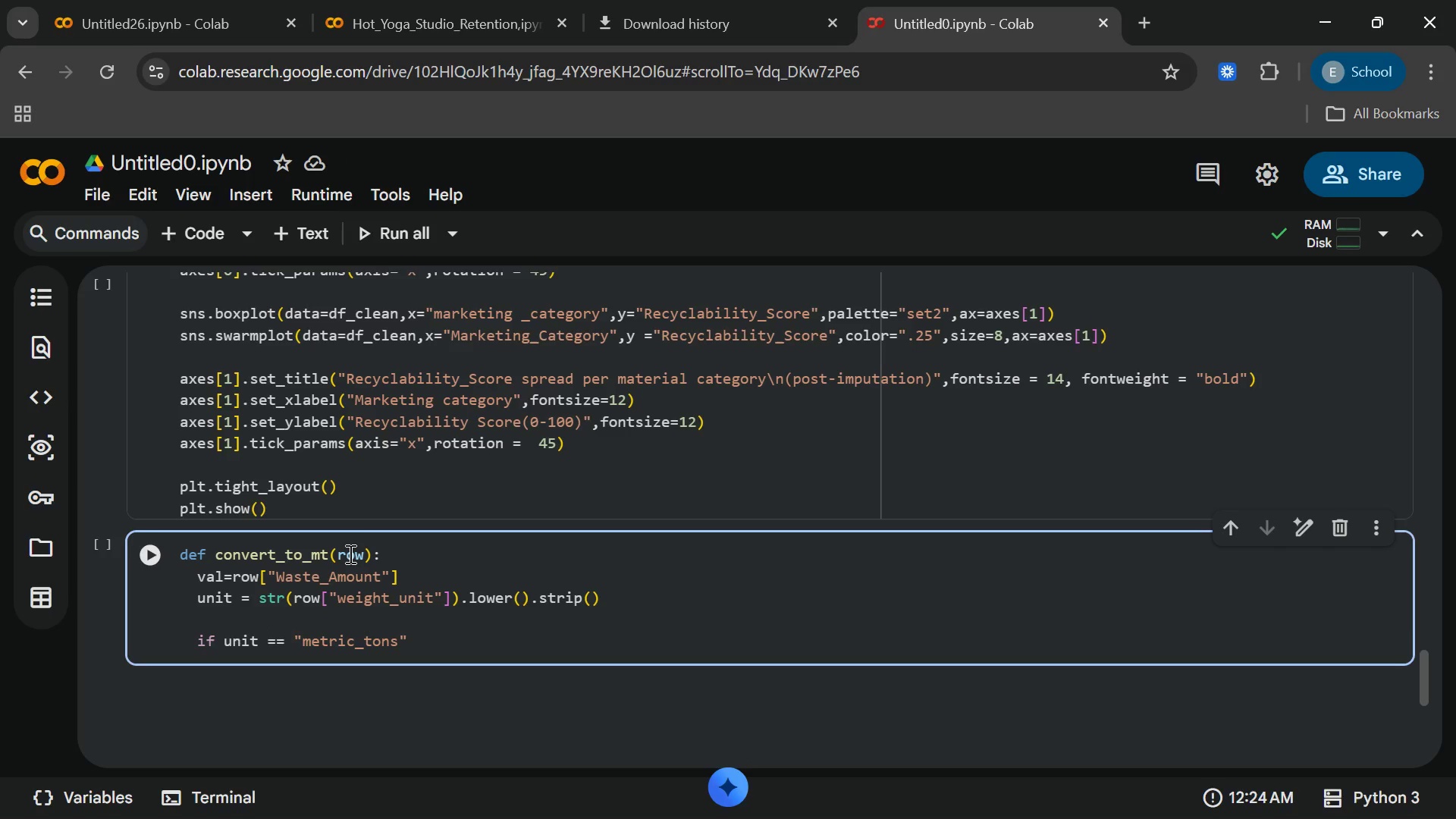 
key(ArrowRight)
 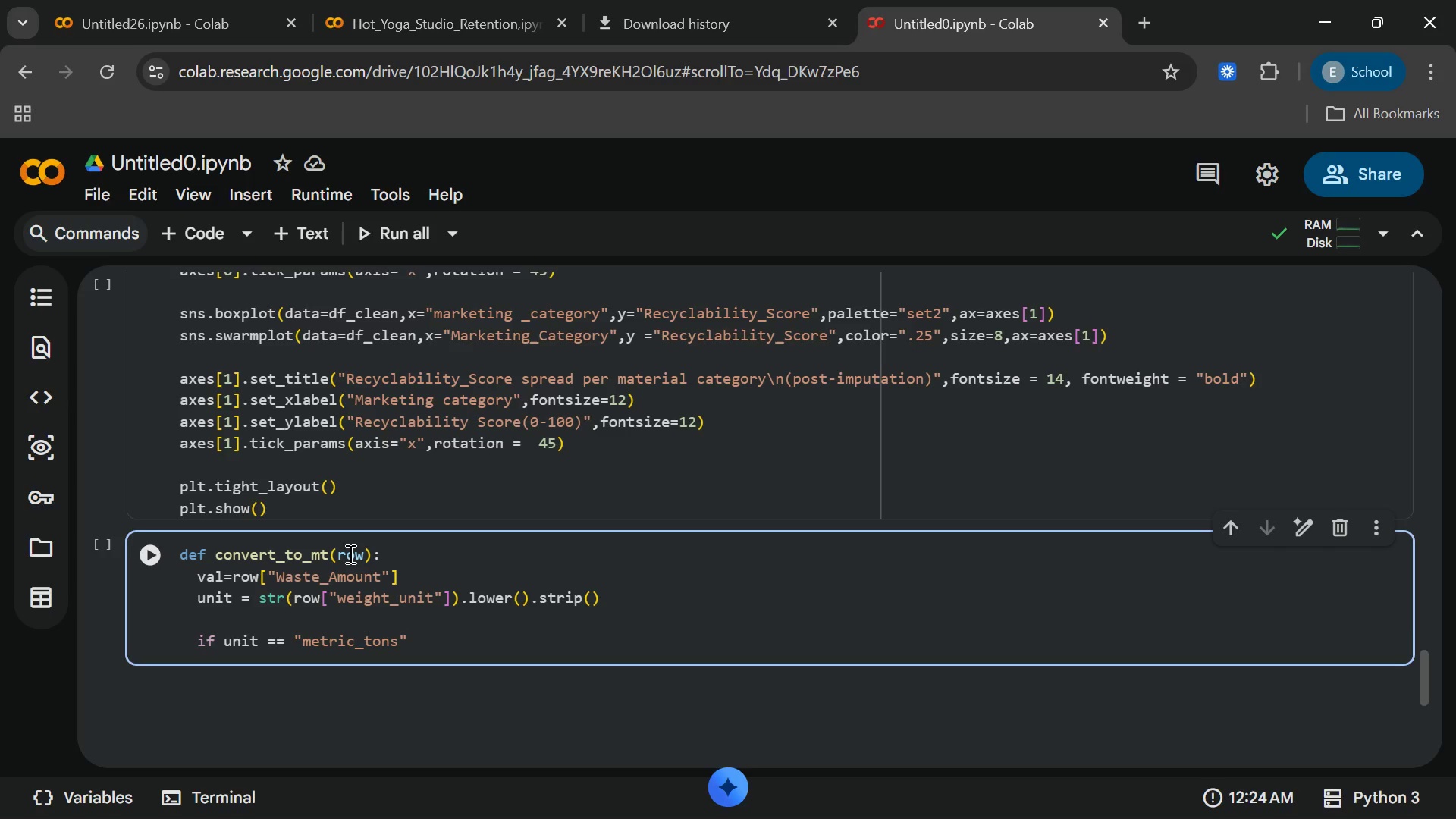 
type(: return)
 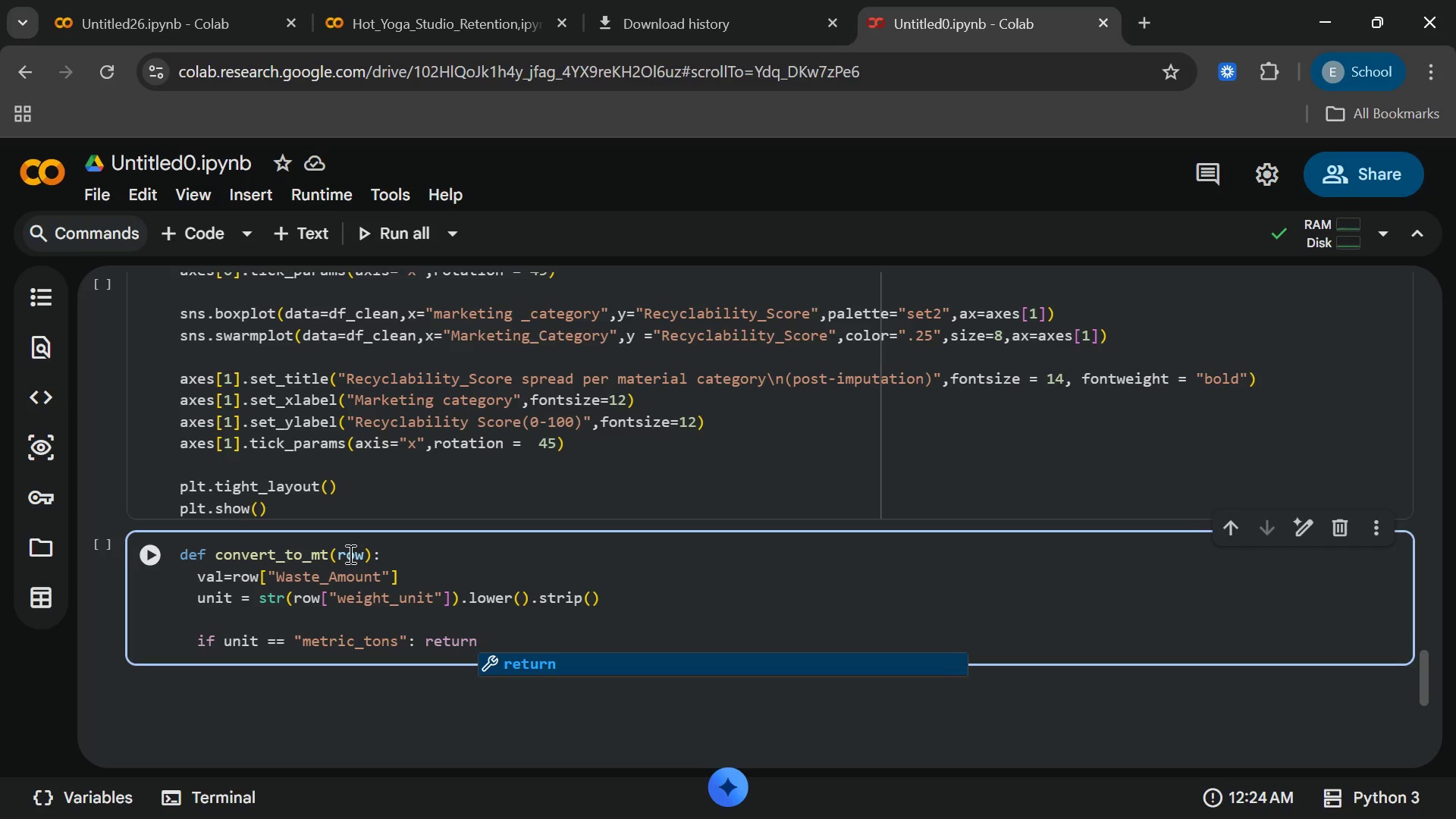 
key(Enter)
 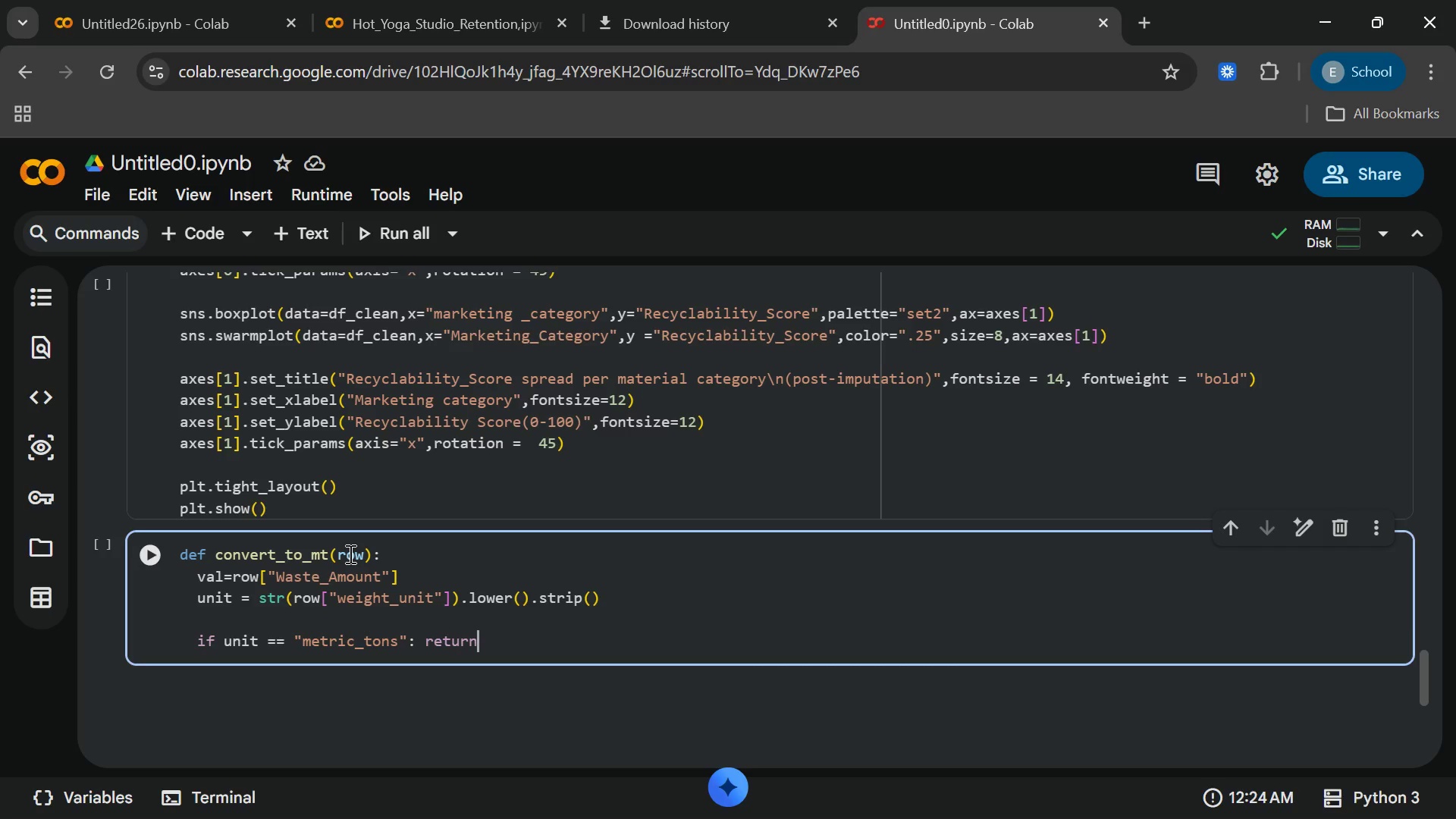 
type( val)
 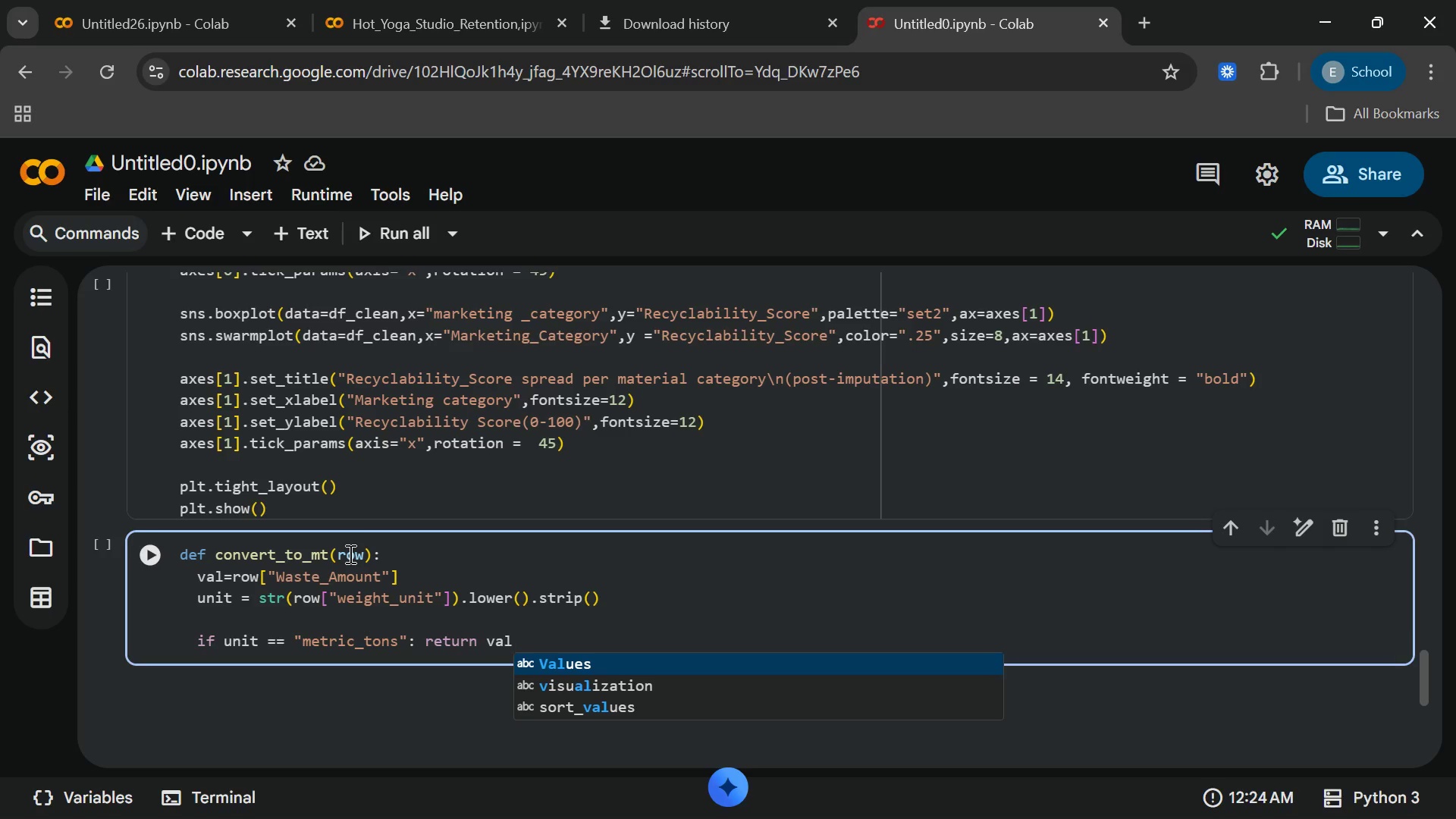 
key(Enter)
 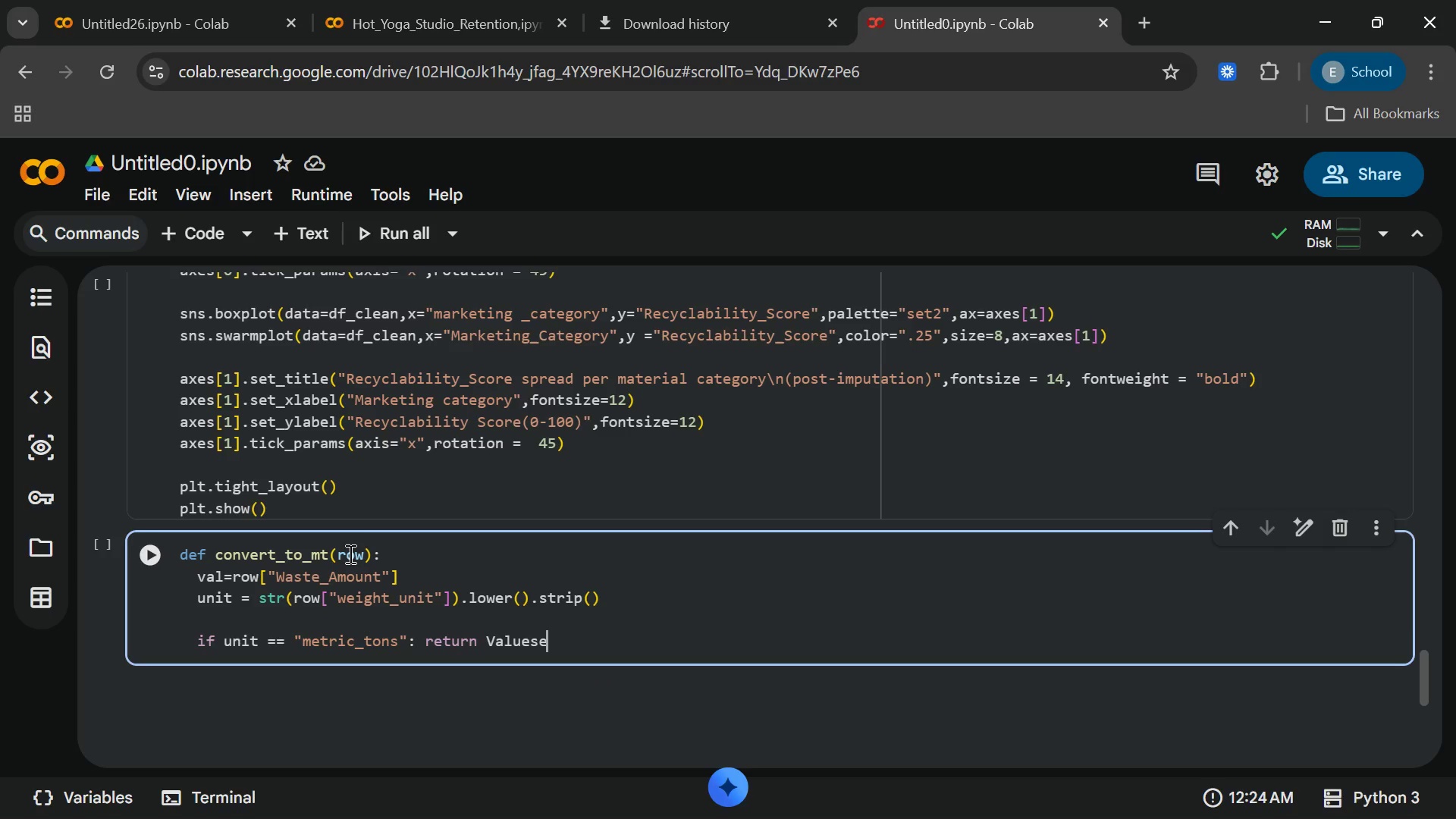 
type(elif)
key(Backspace)
key(Backspace)
key(Backspace)
key(Backspace)
 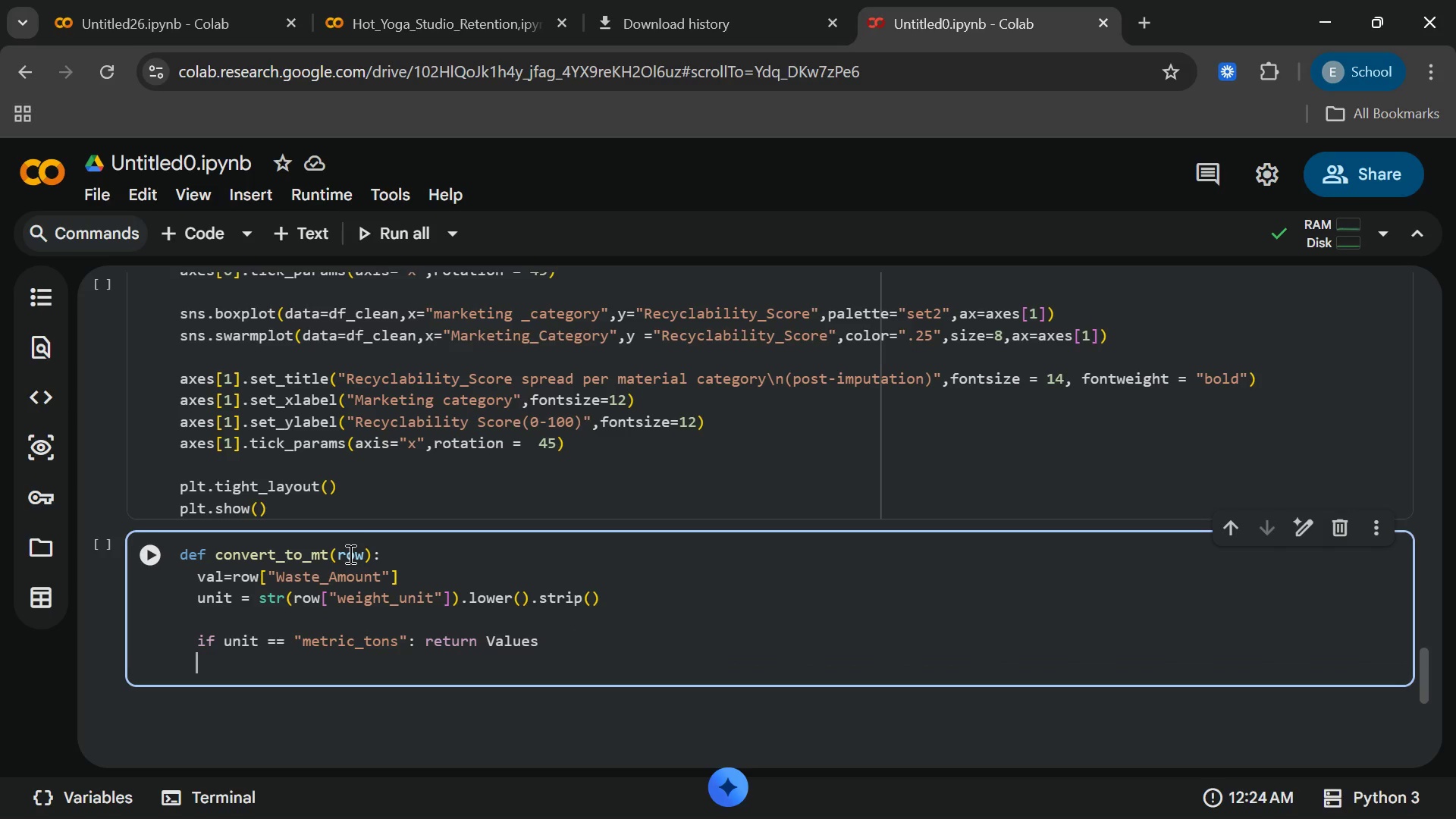 
key(Enter)
 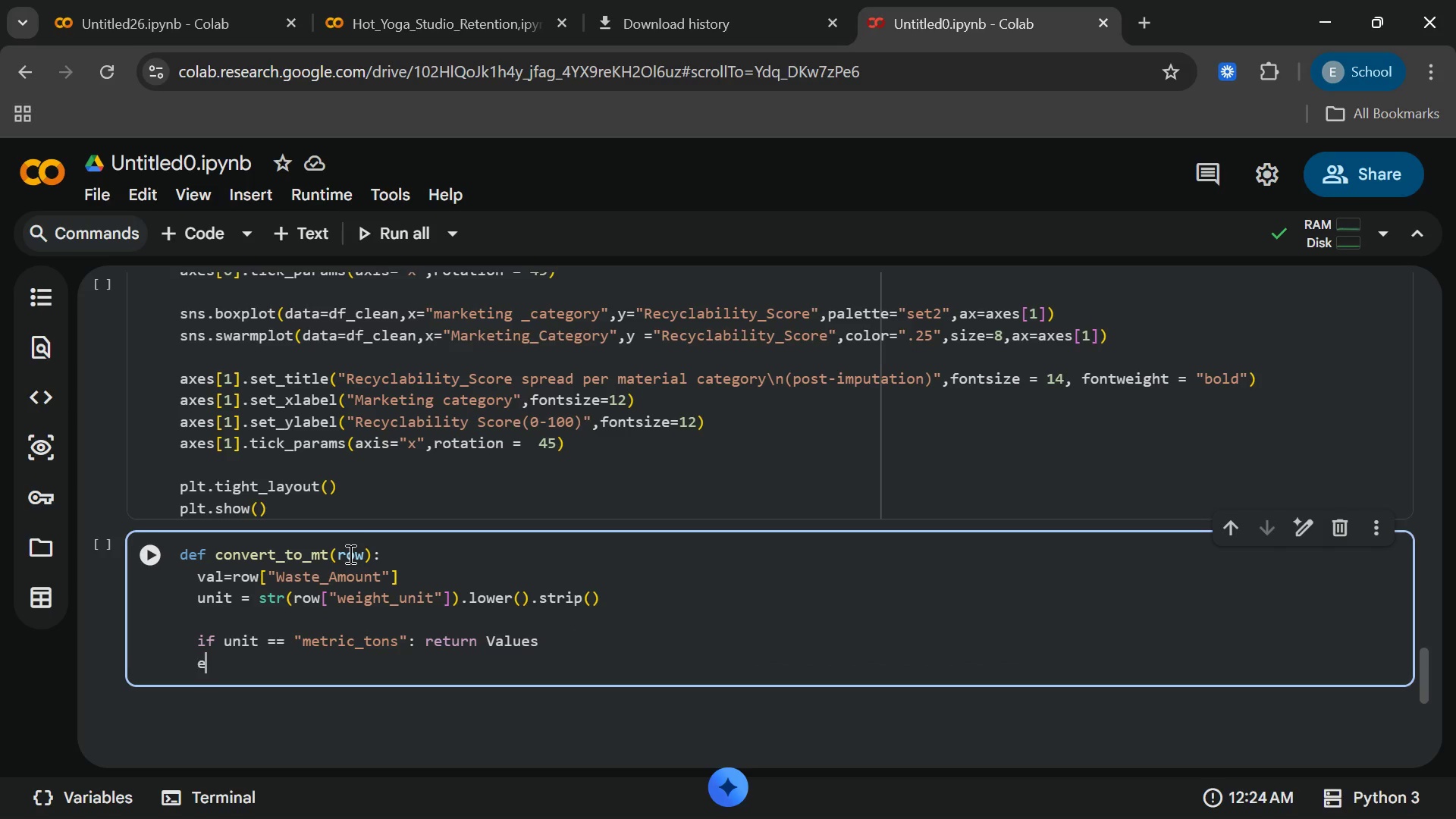 
type(elif)
 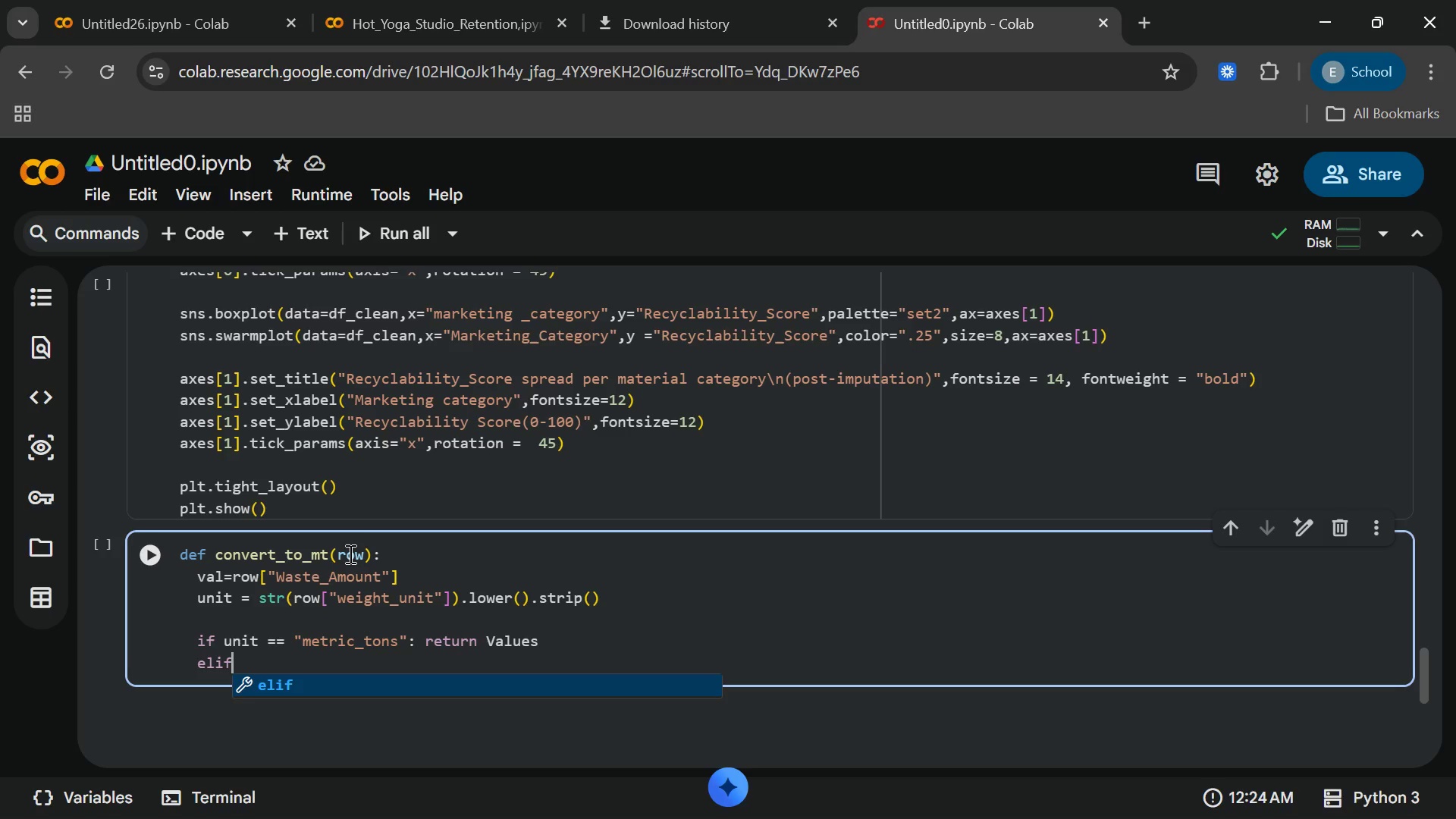 
key(Enter)
 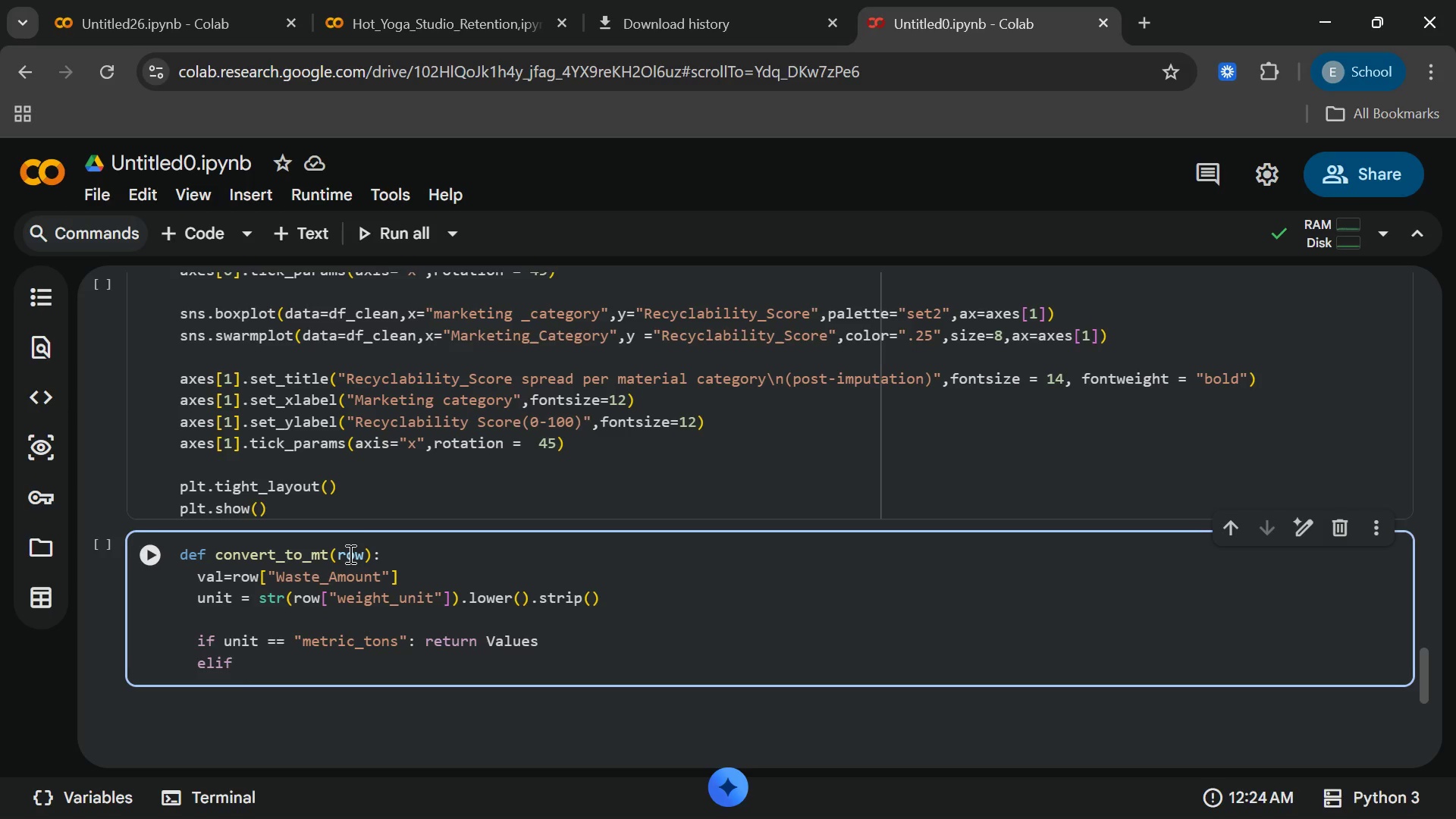 
type( unit ==)
 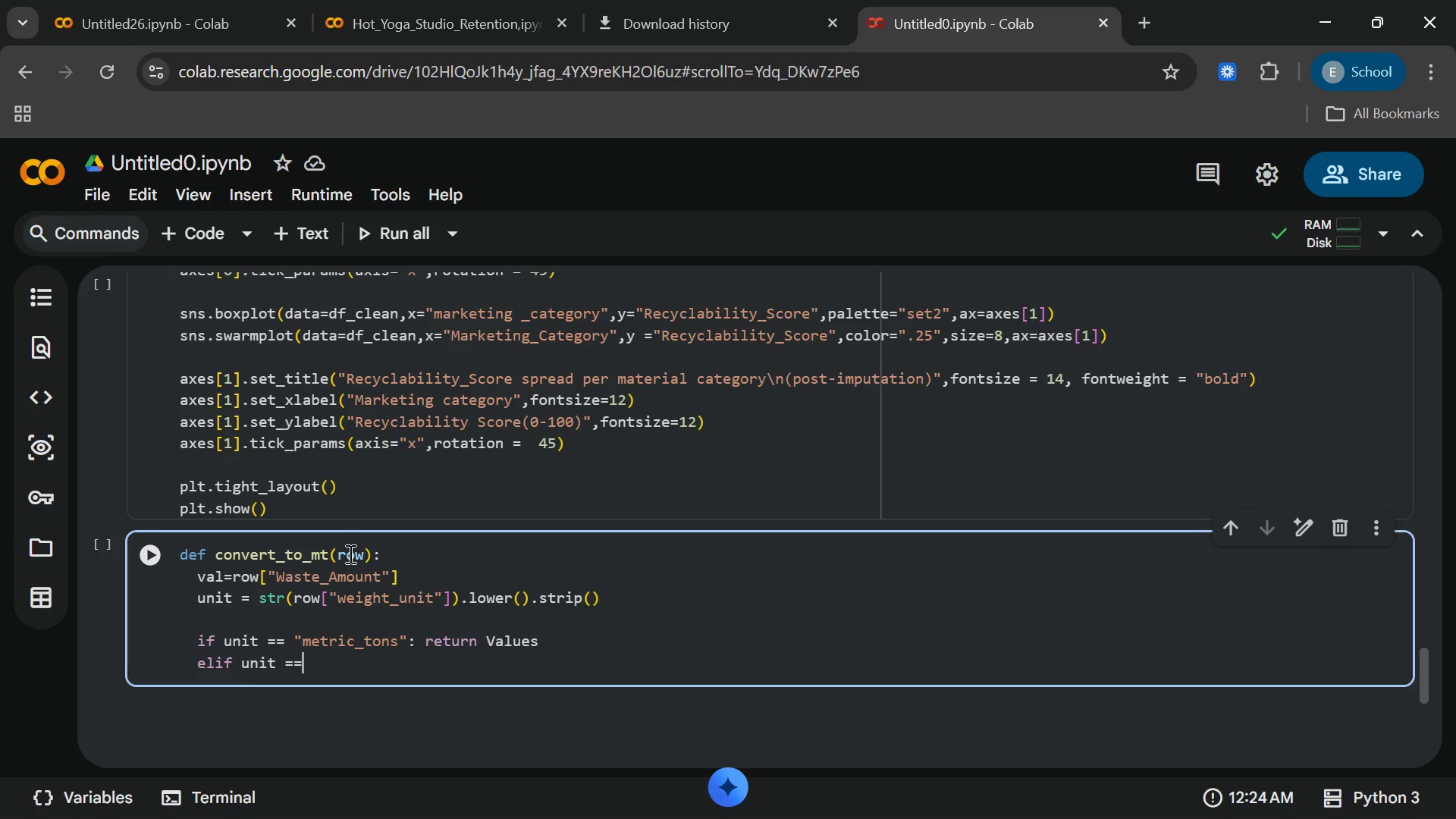 
type("kg)
 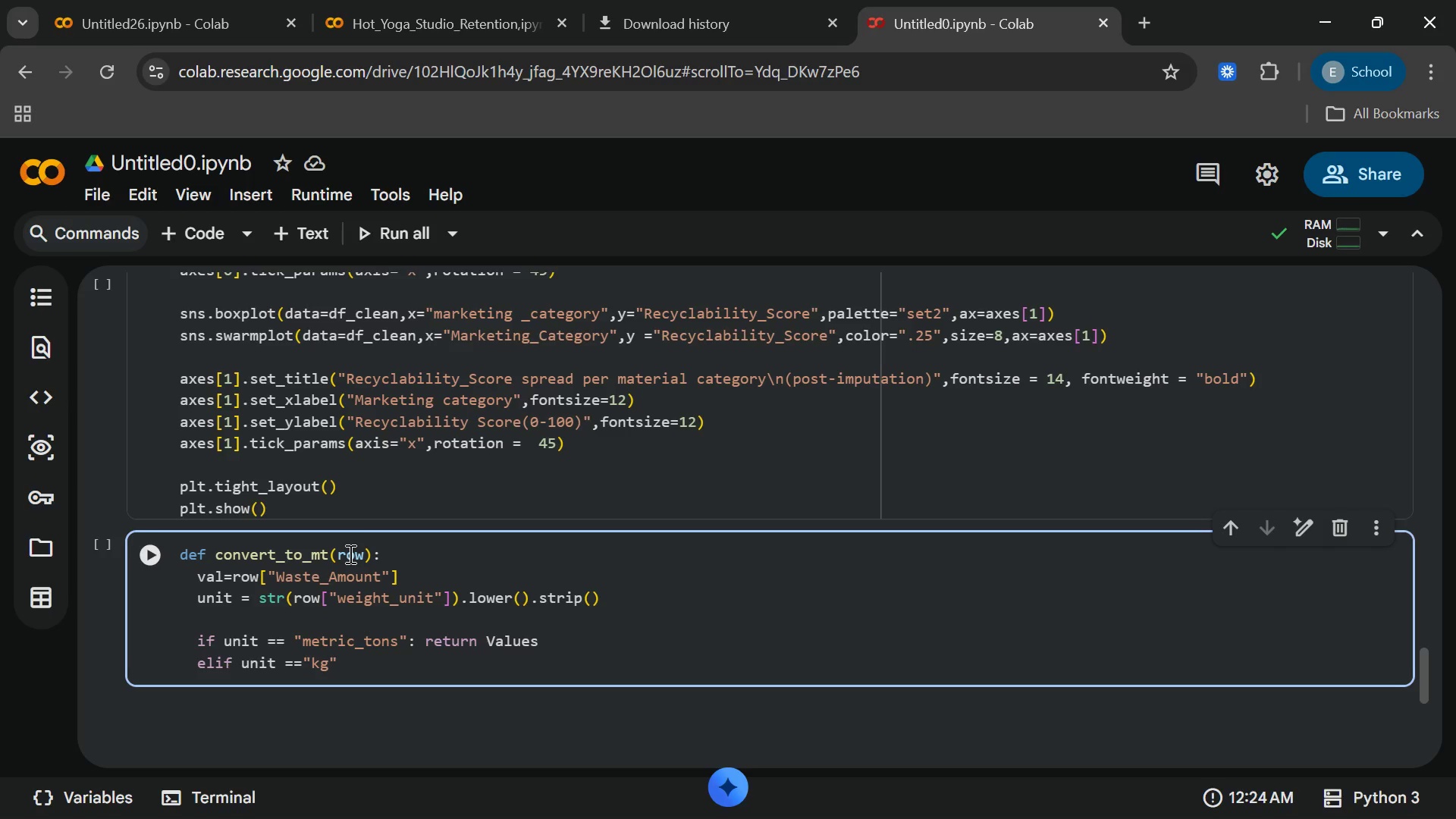 
key(ArrowRight)
 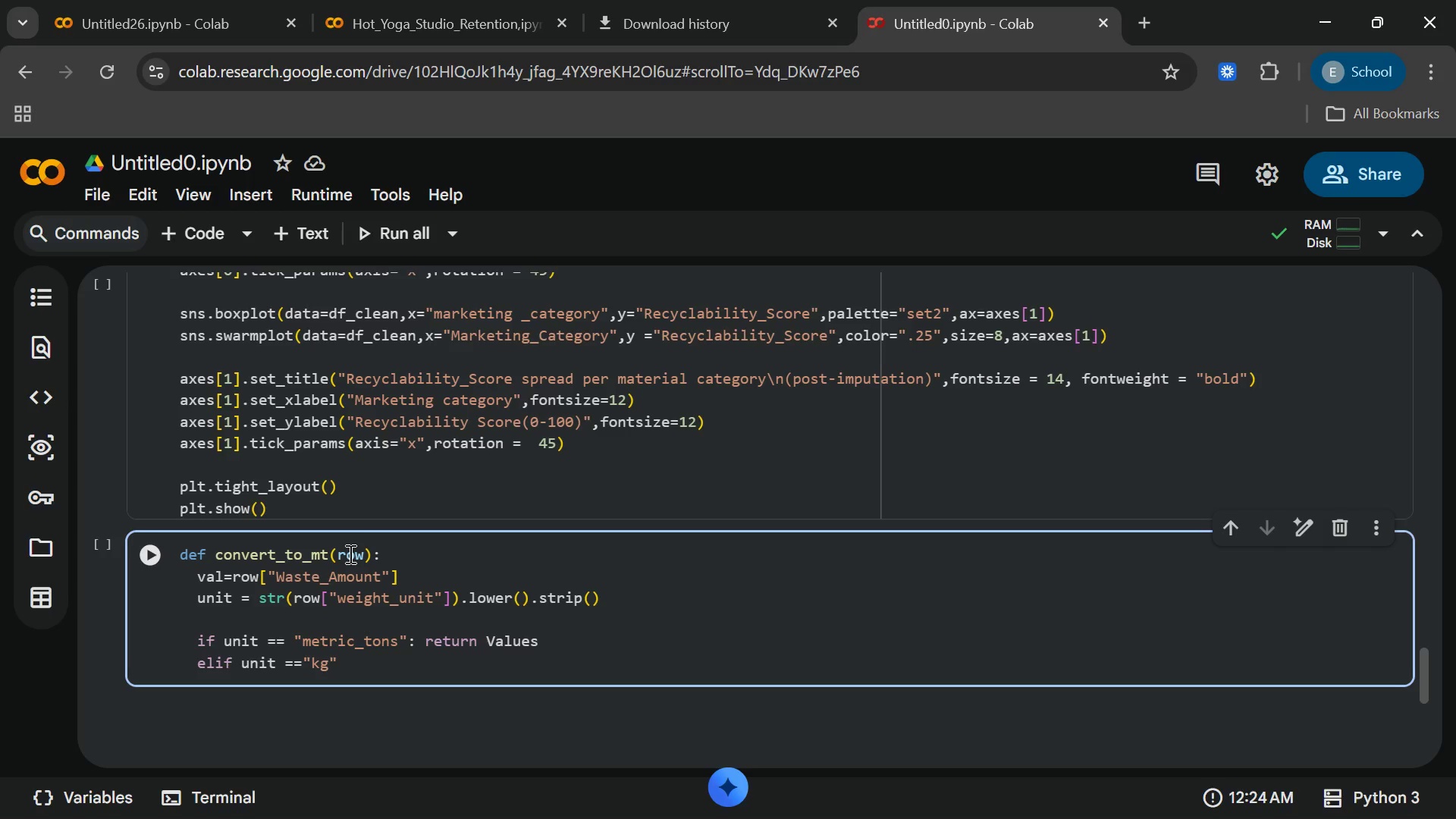 
type(:return)
 